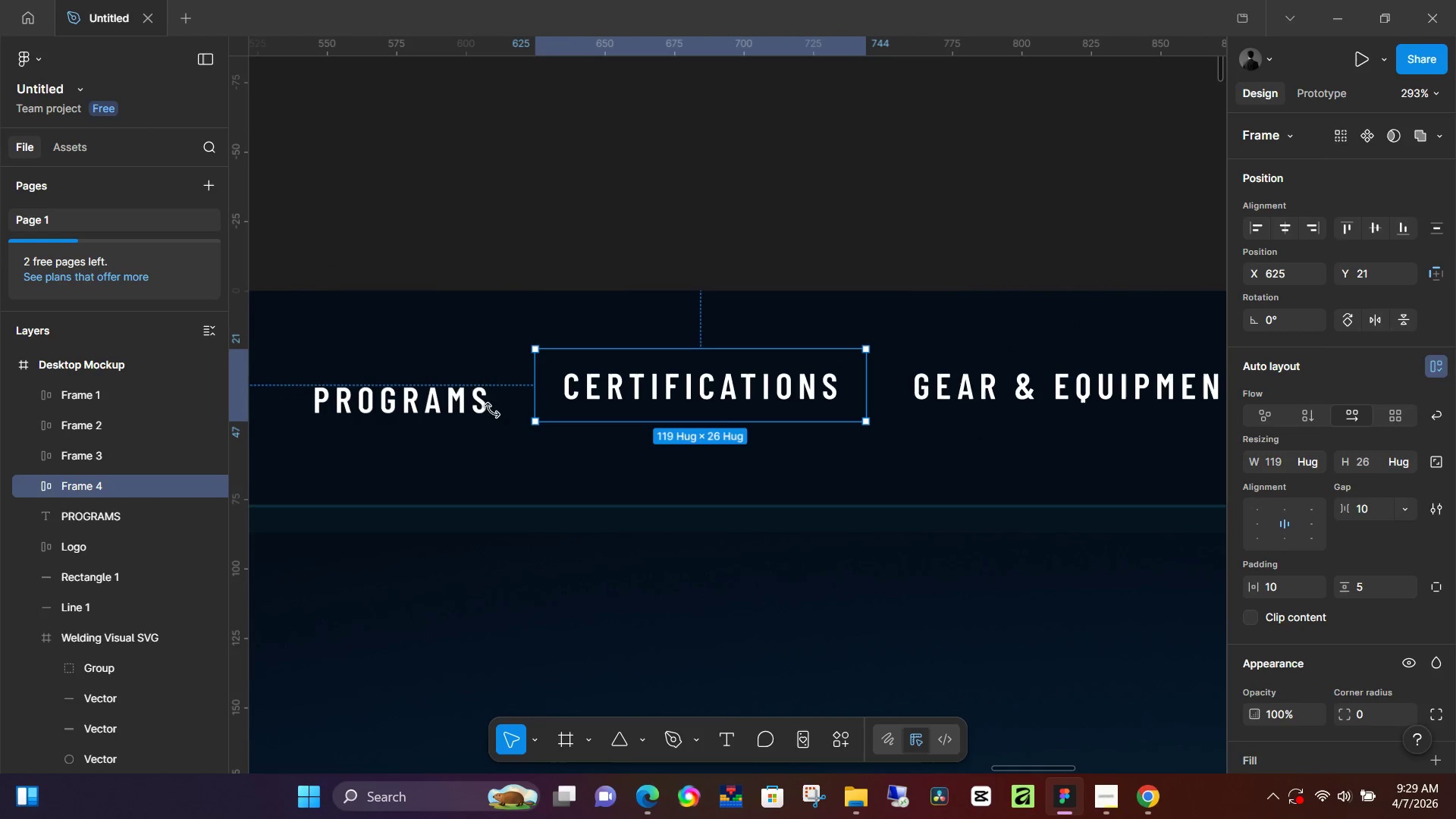 
left_click([489, 408])
 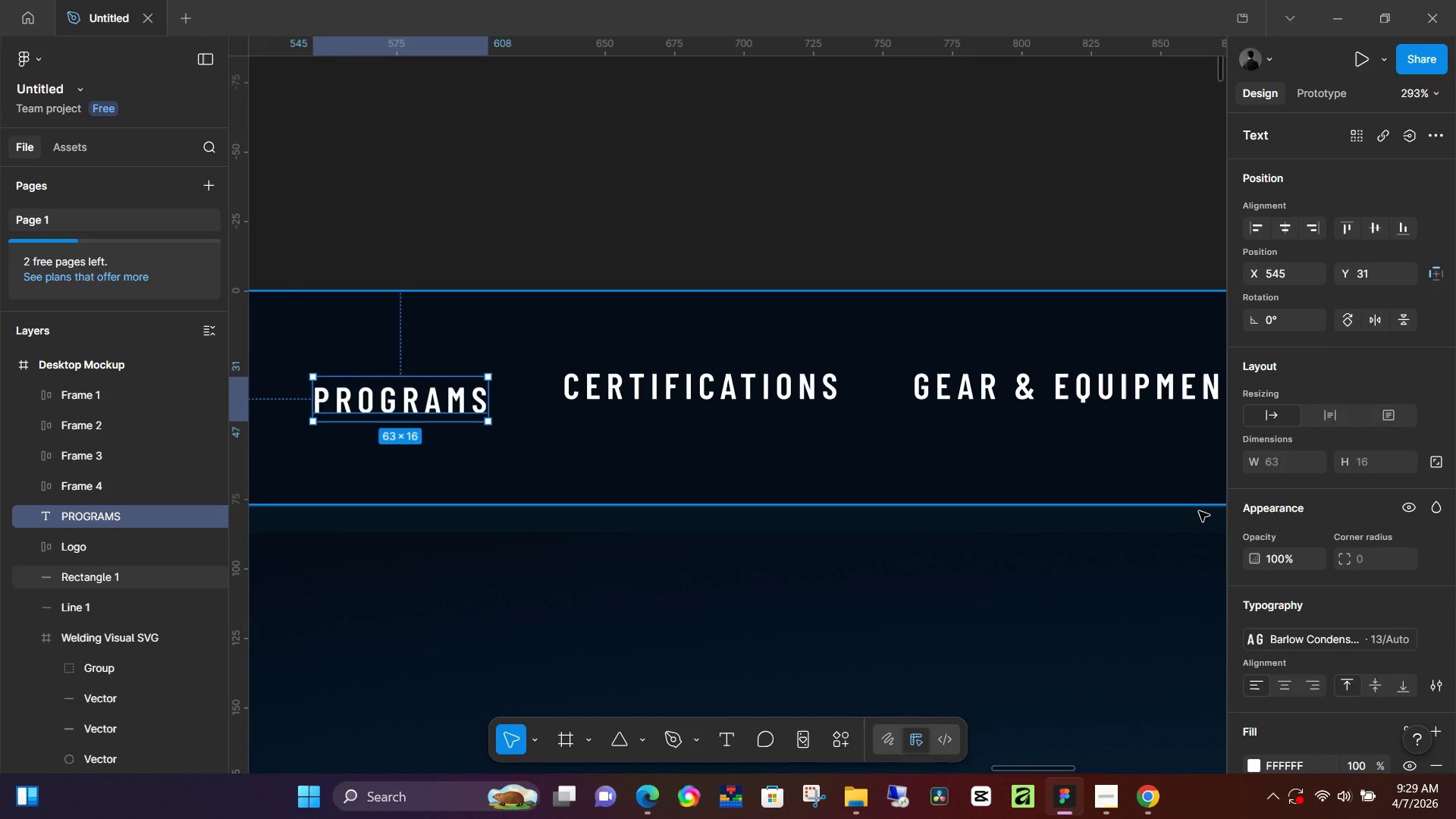 
key(Shift+A)
 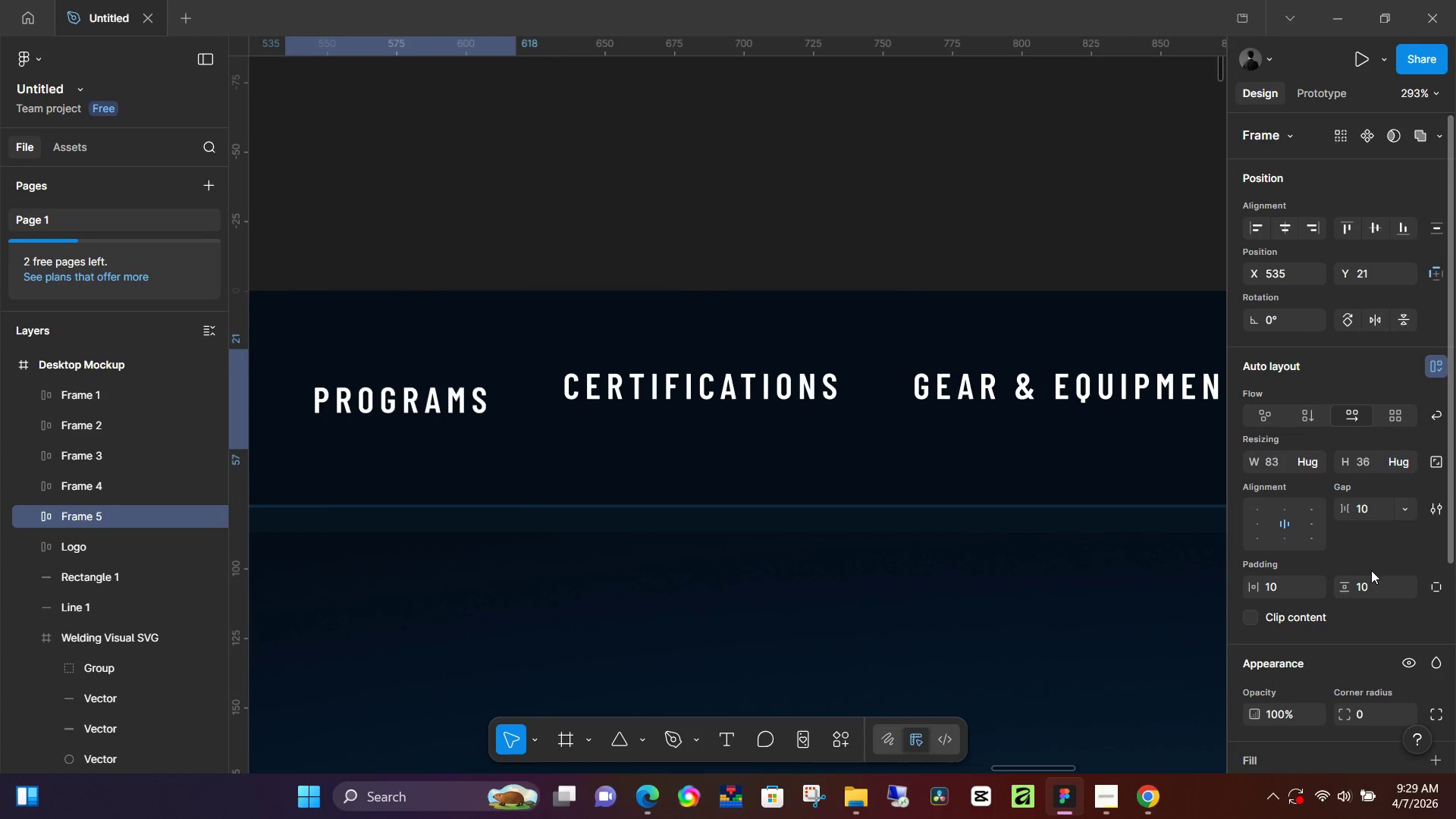 
left_click([1373, 577])
 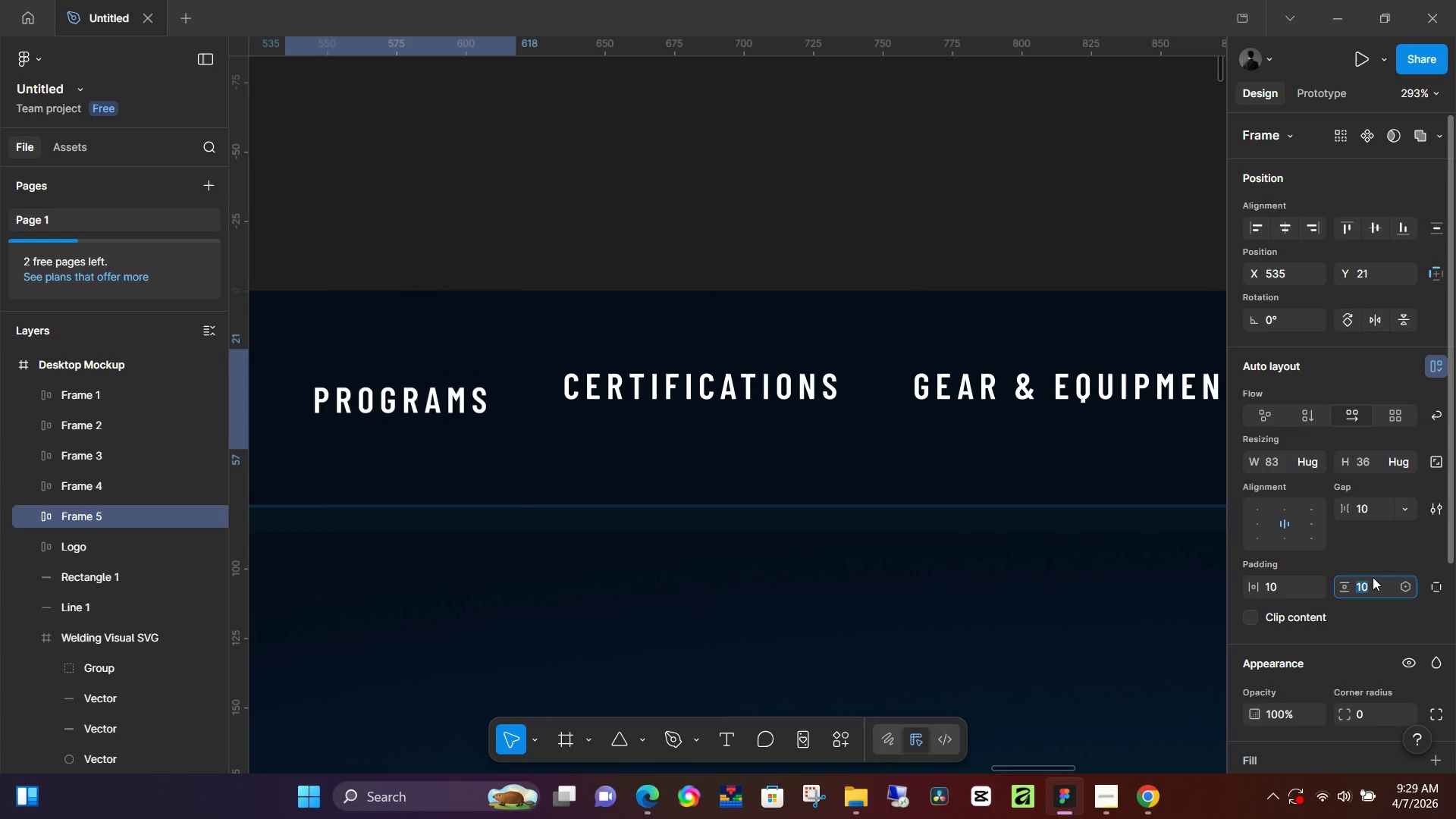 
key(Numpad5)
 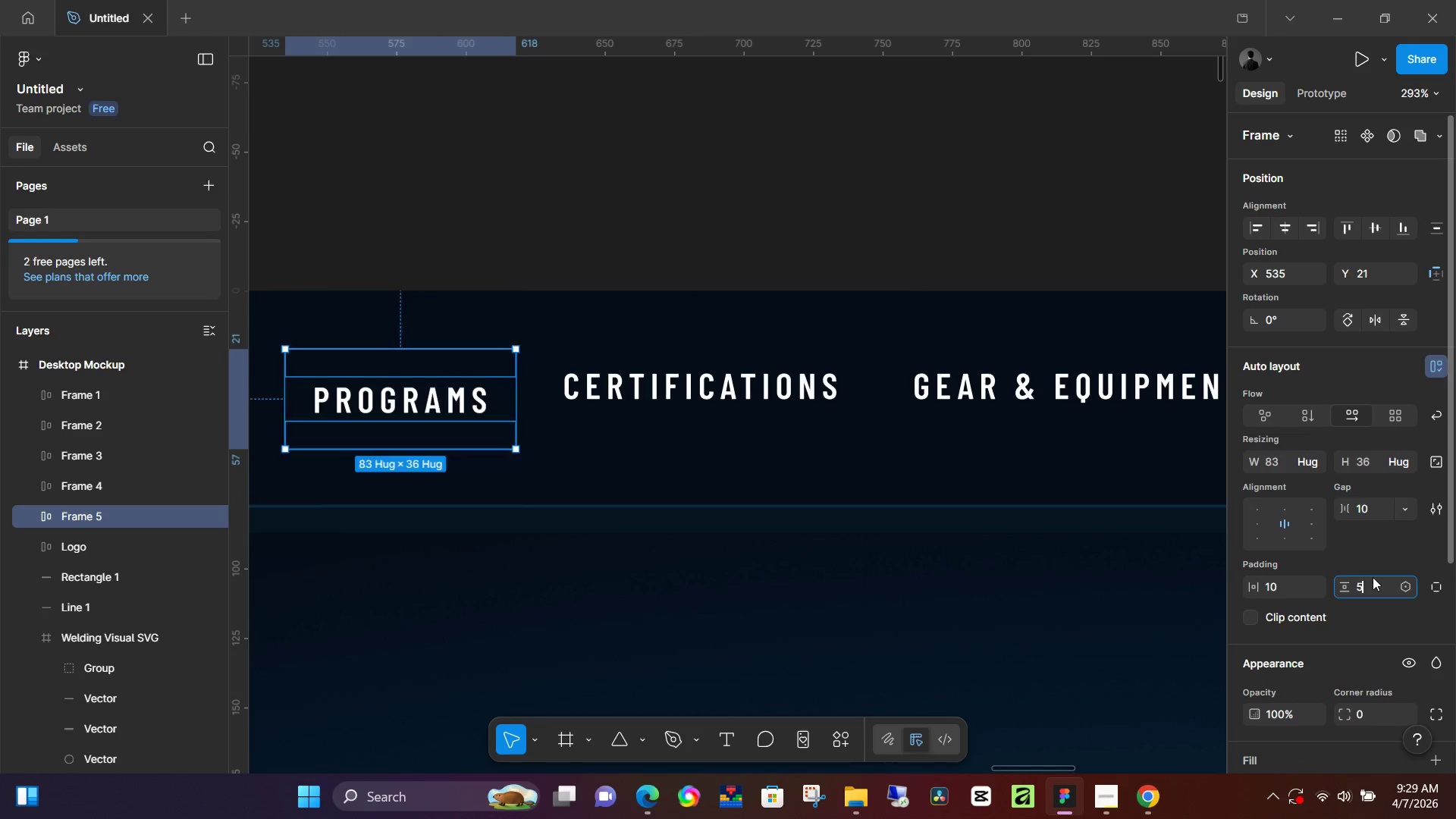 
key(NumpadEnter)
 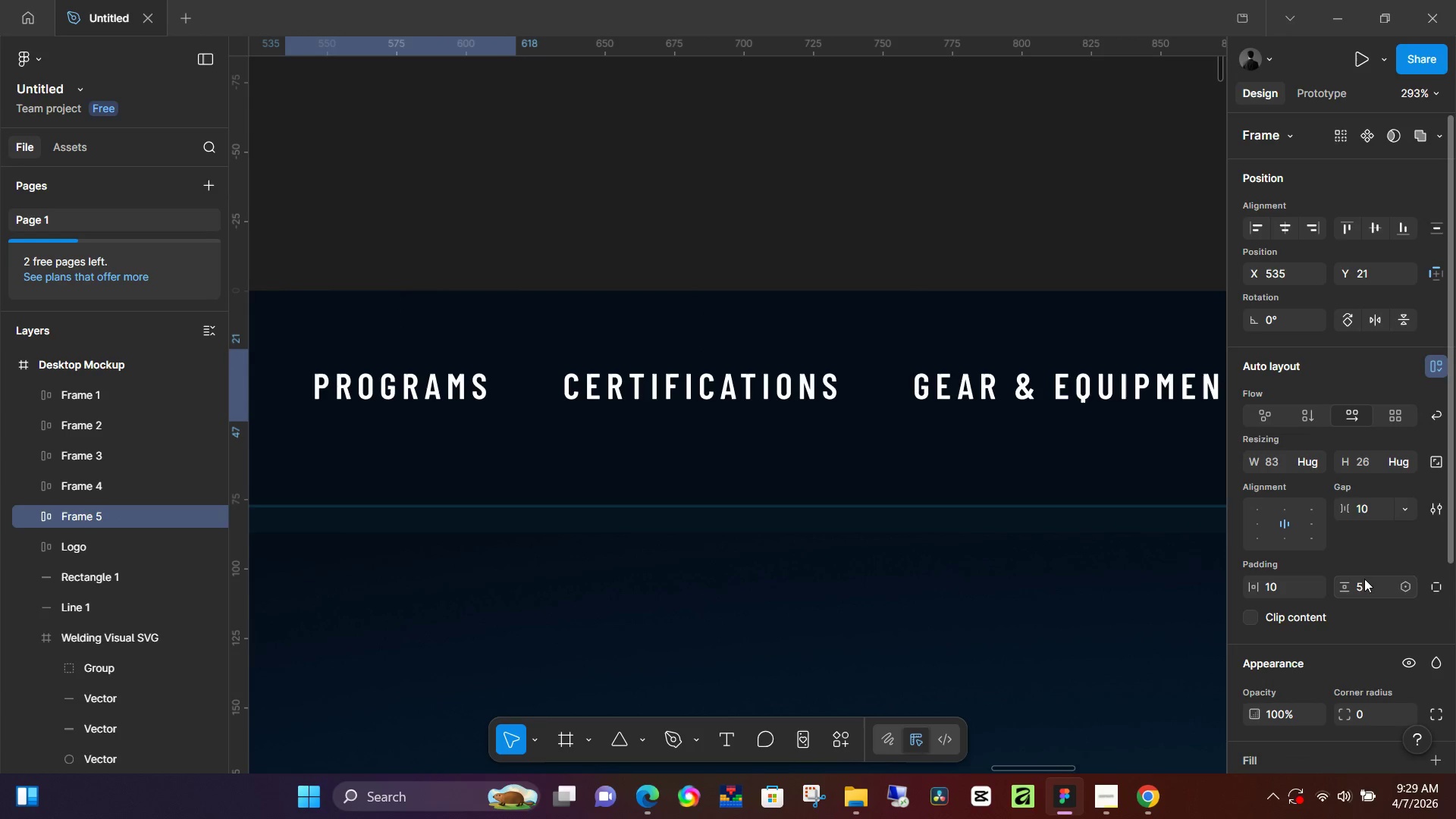 
hold_key(key=ControlLeft, duration=0.91)
scroll: coordinate [722, 463], scroll_direction: down, amount: 13.0
 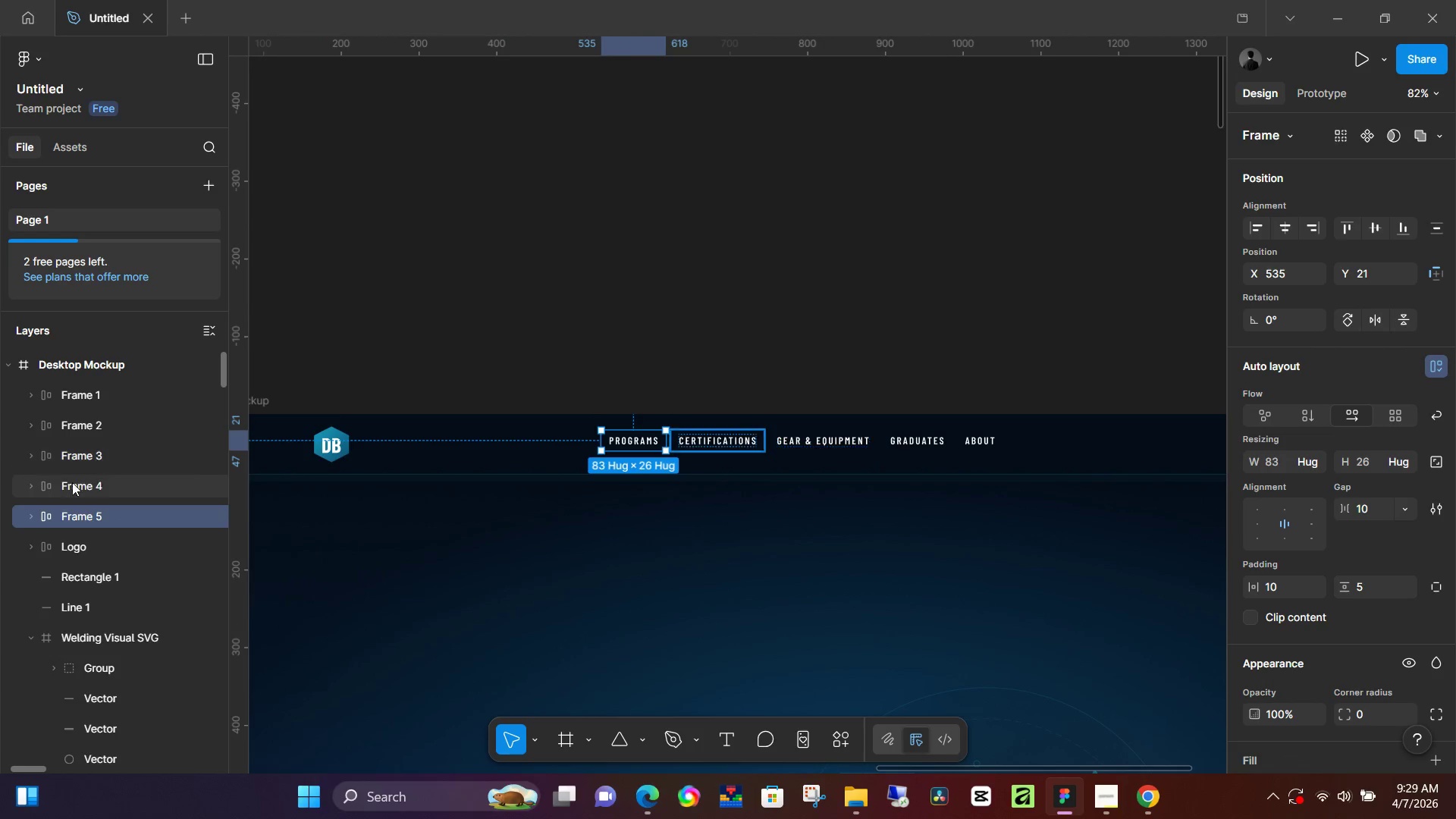 
double_click([72, 513])
 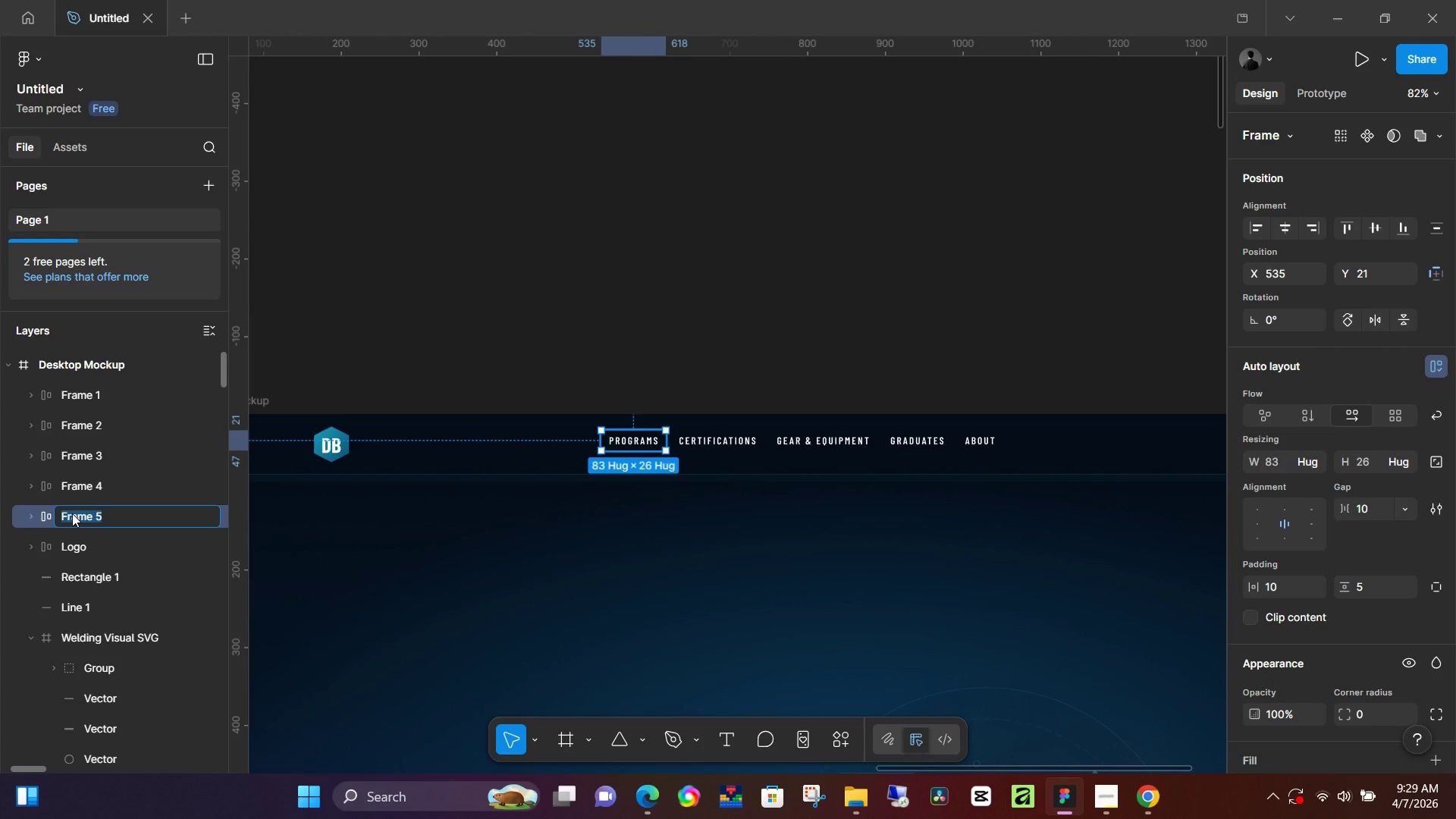 
type(Programs)
 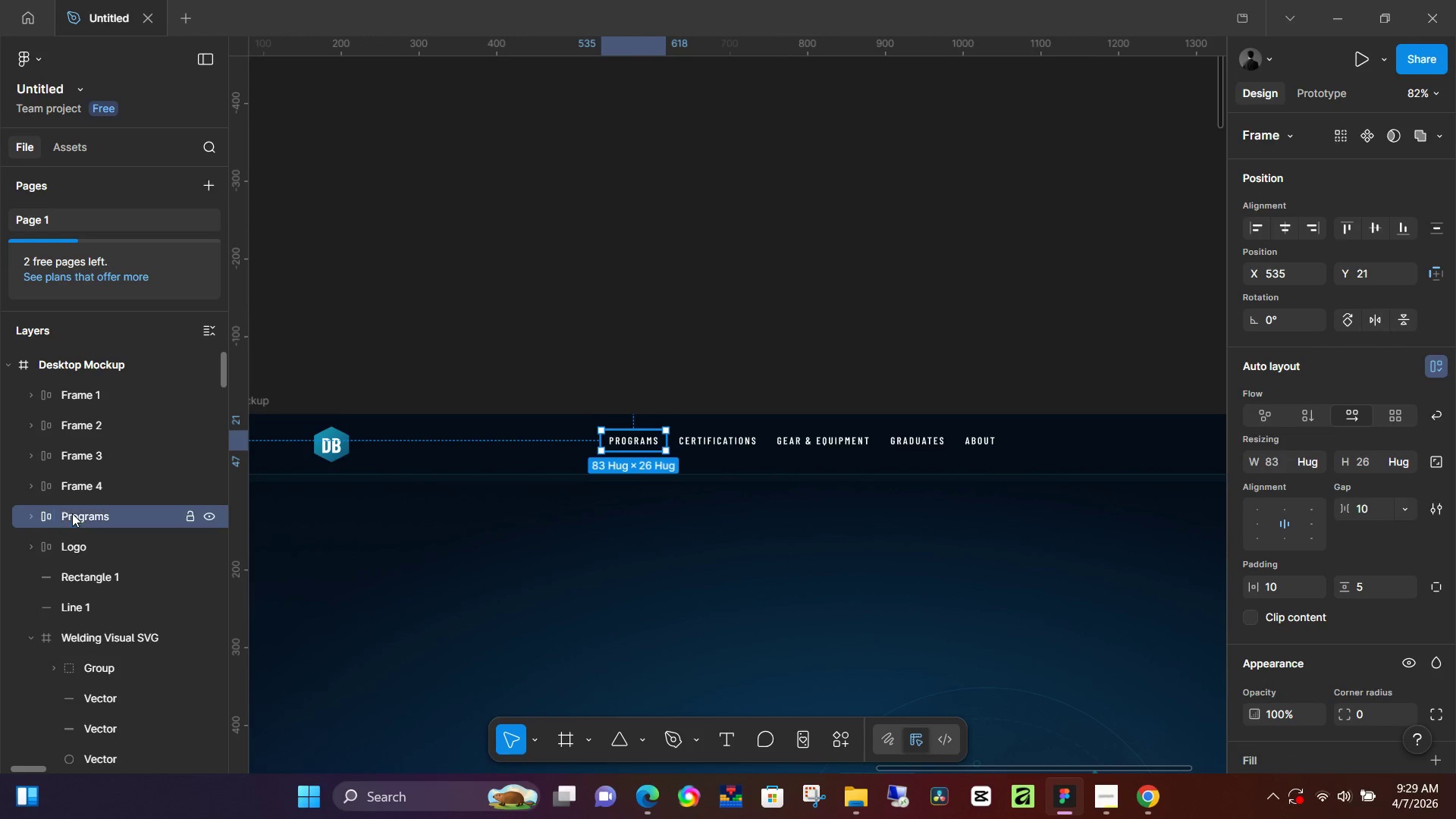 
key(Enter)
 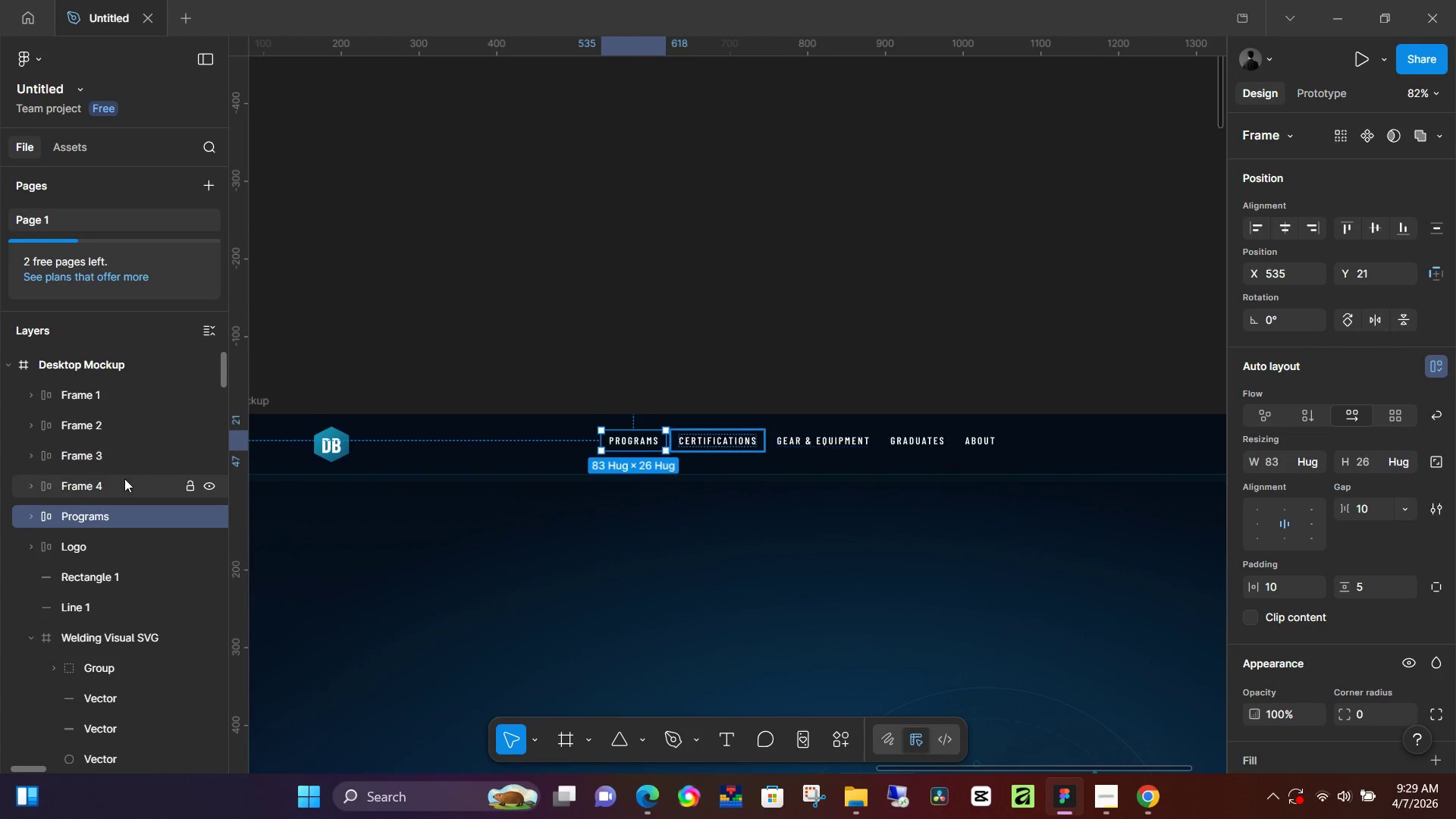 
double_click([124, 479])
 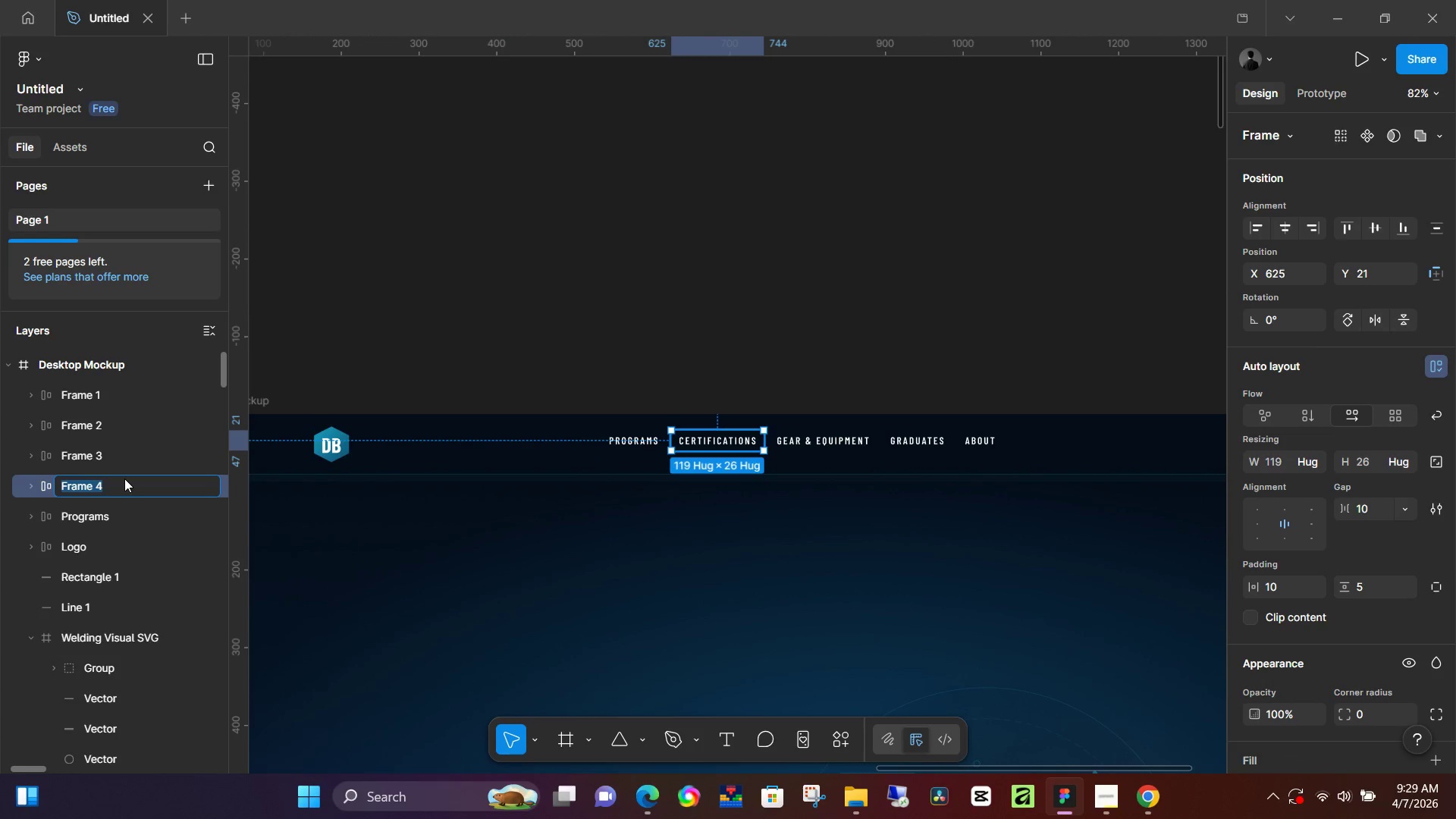 
type(Certifications)
 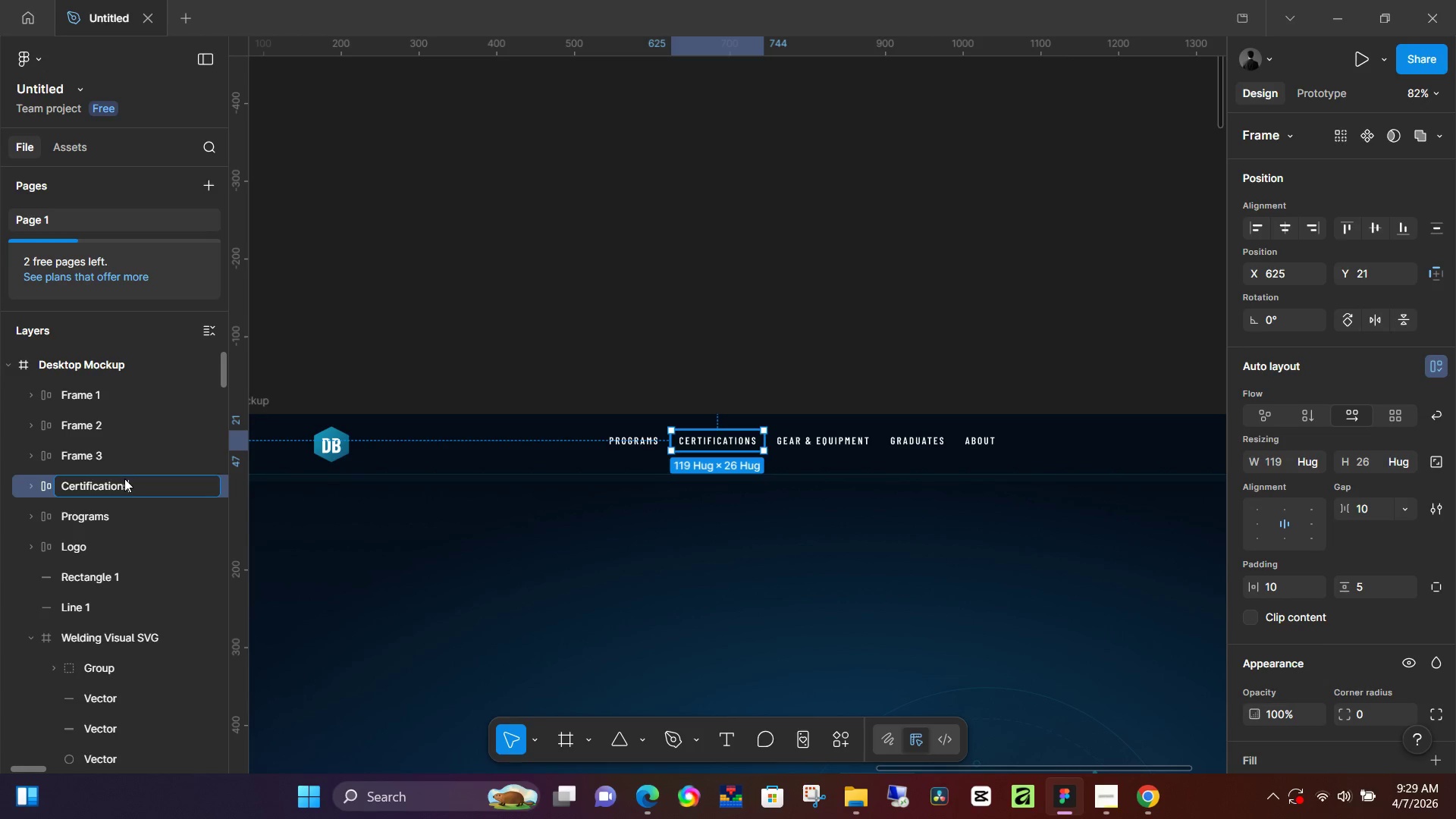 
key(Enter)
 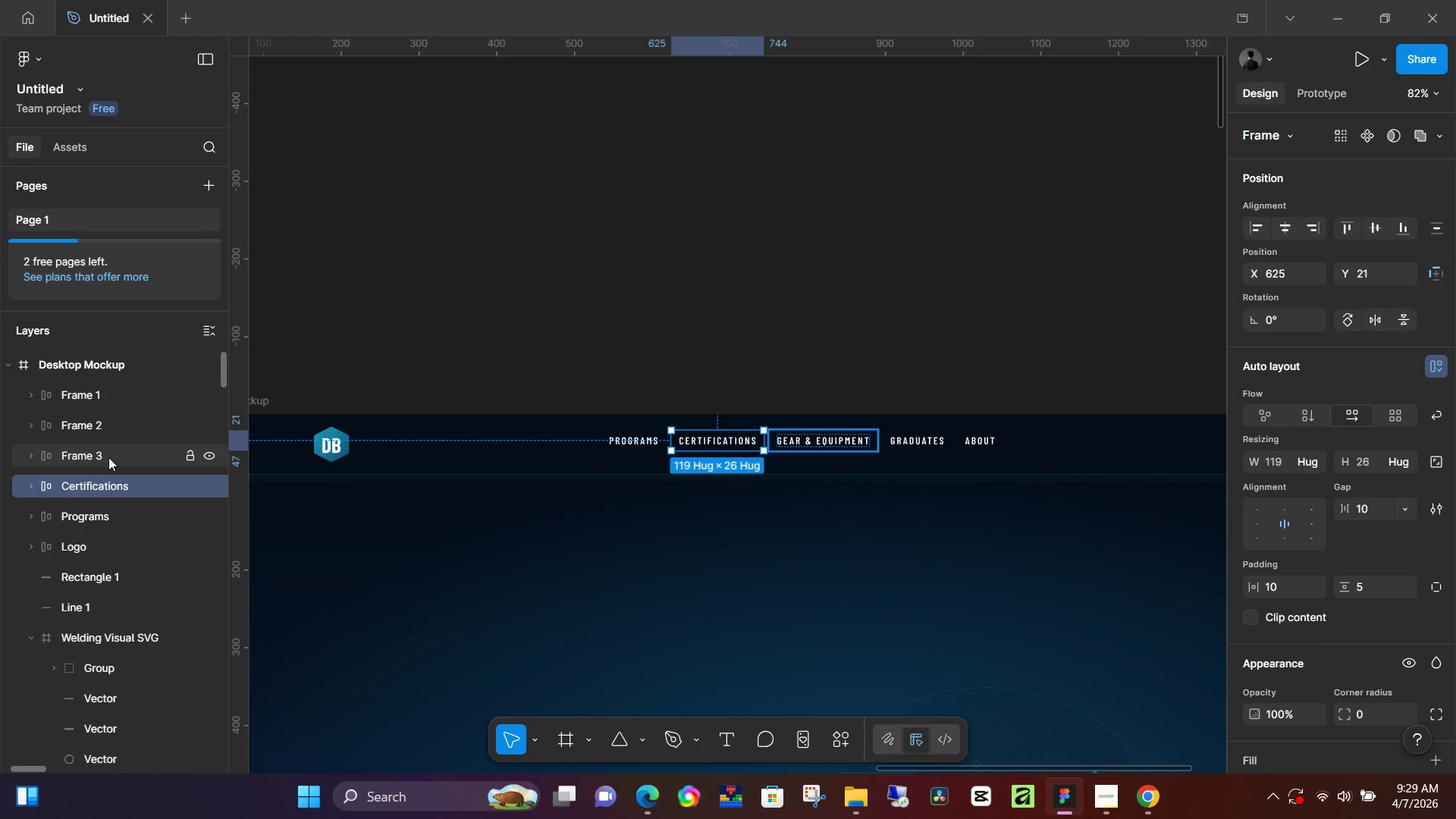 
double_click([108, 457])
 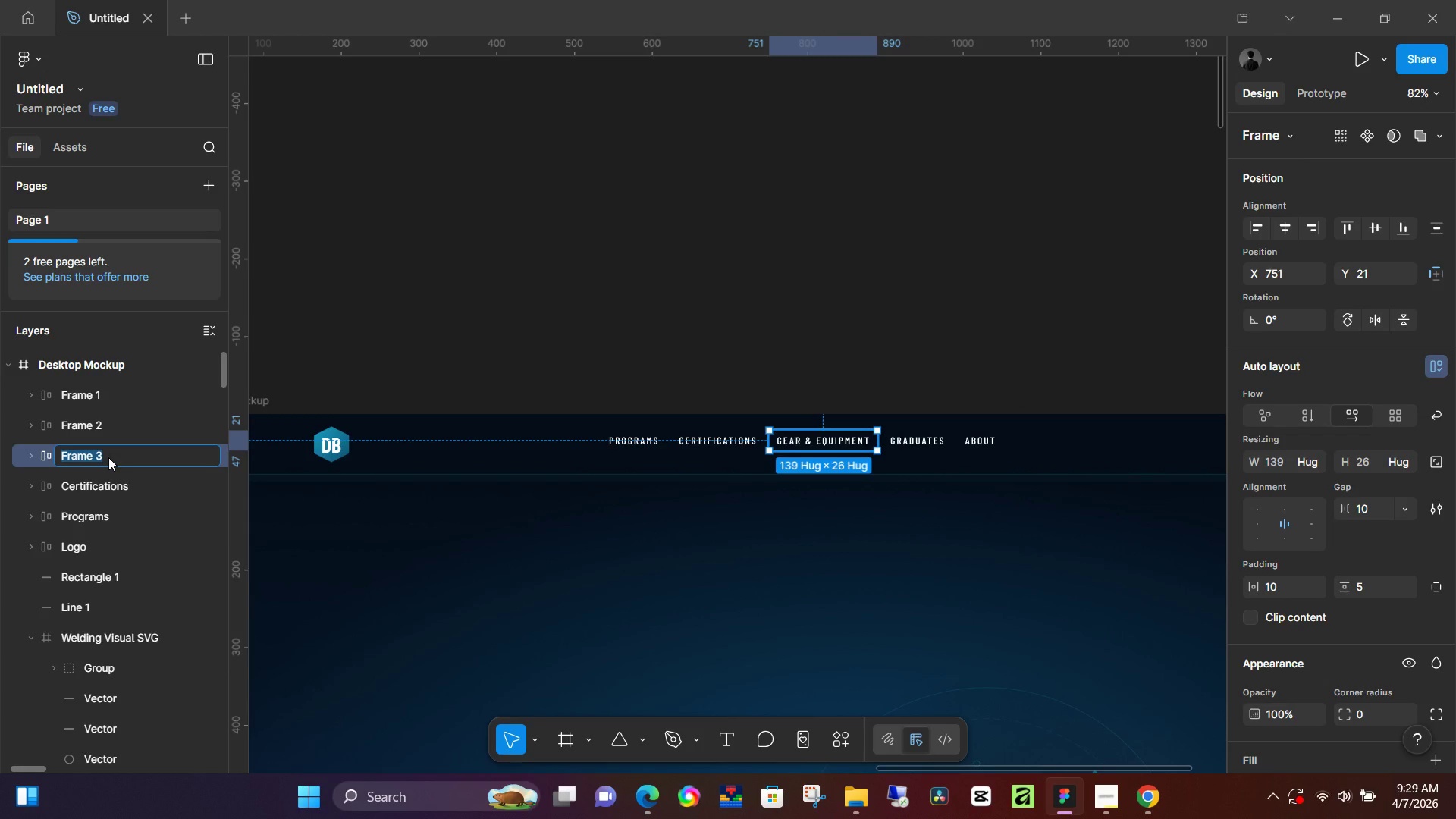 
type(Gear)
 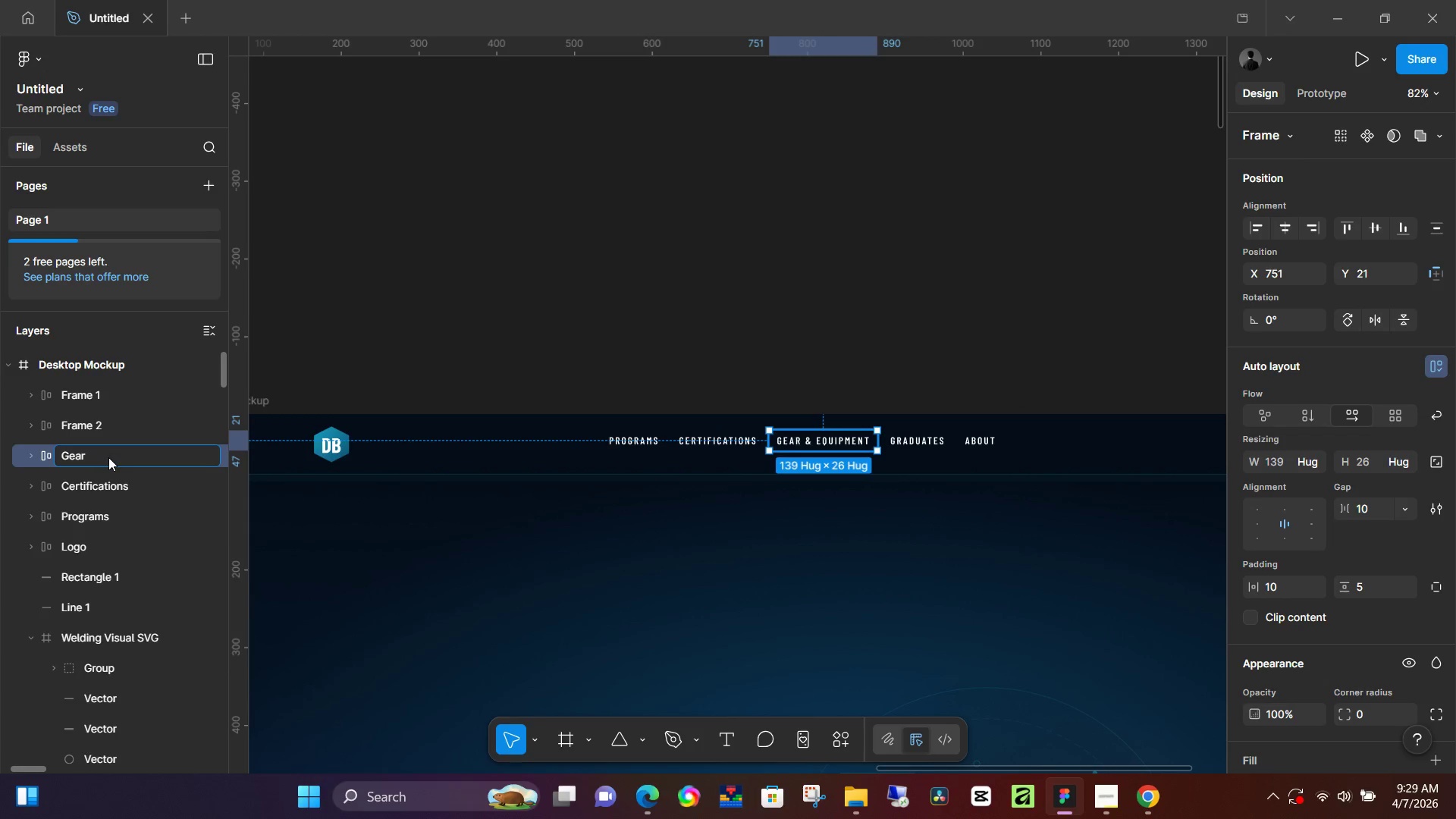 
key(Enter)
 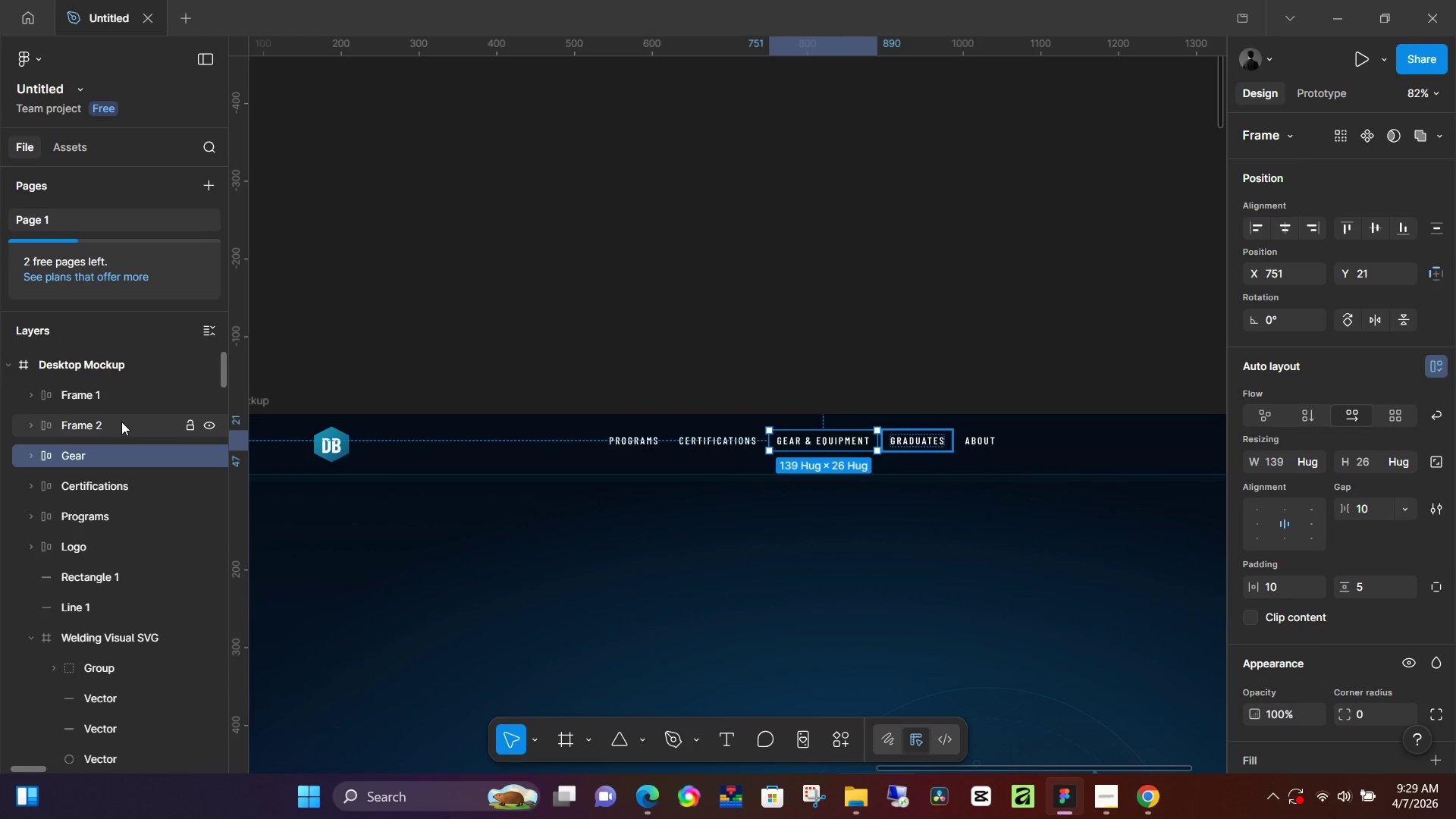 
double_click([121, 422])
 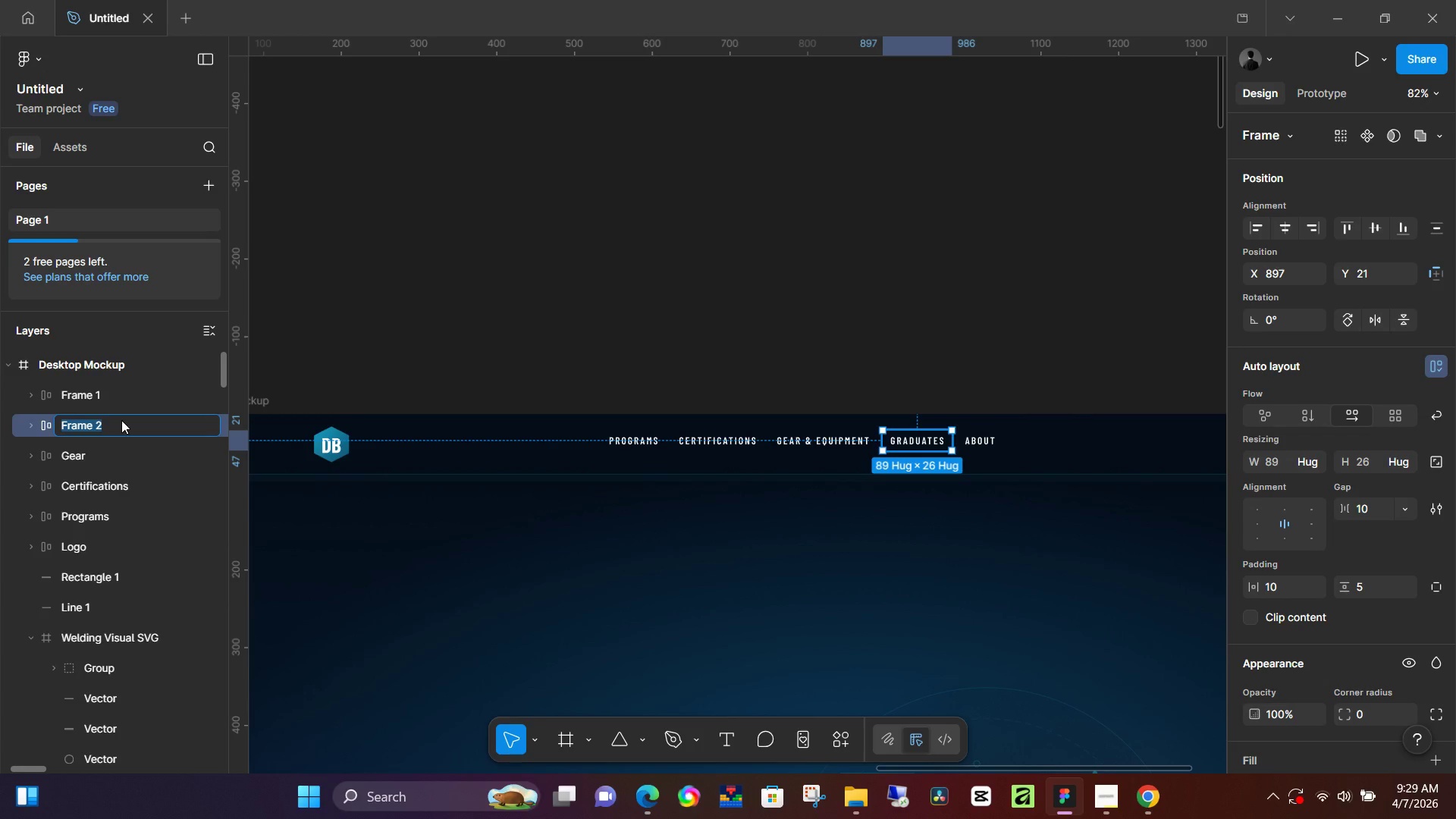 
type(Graduates)
 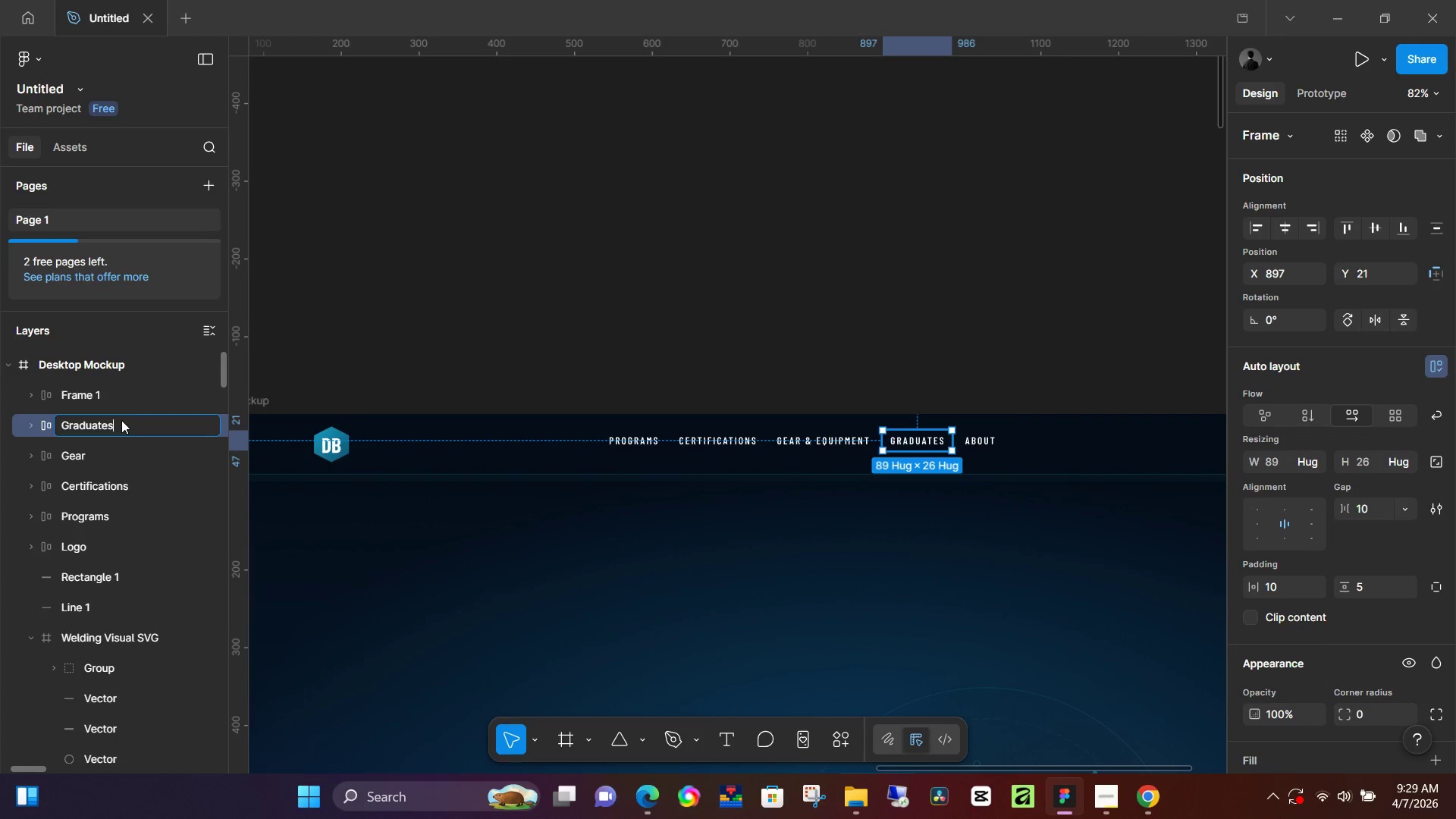 
key(Enter)
 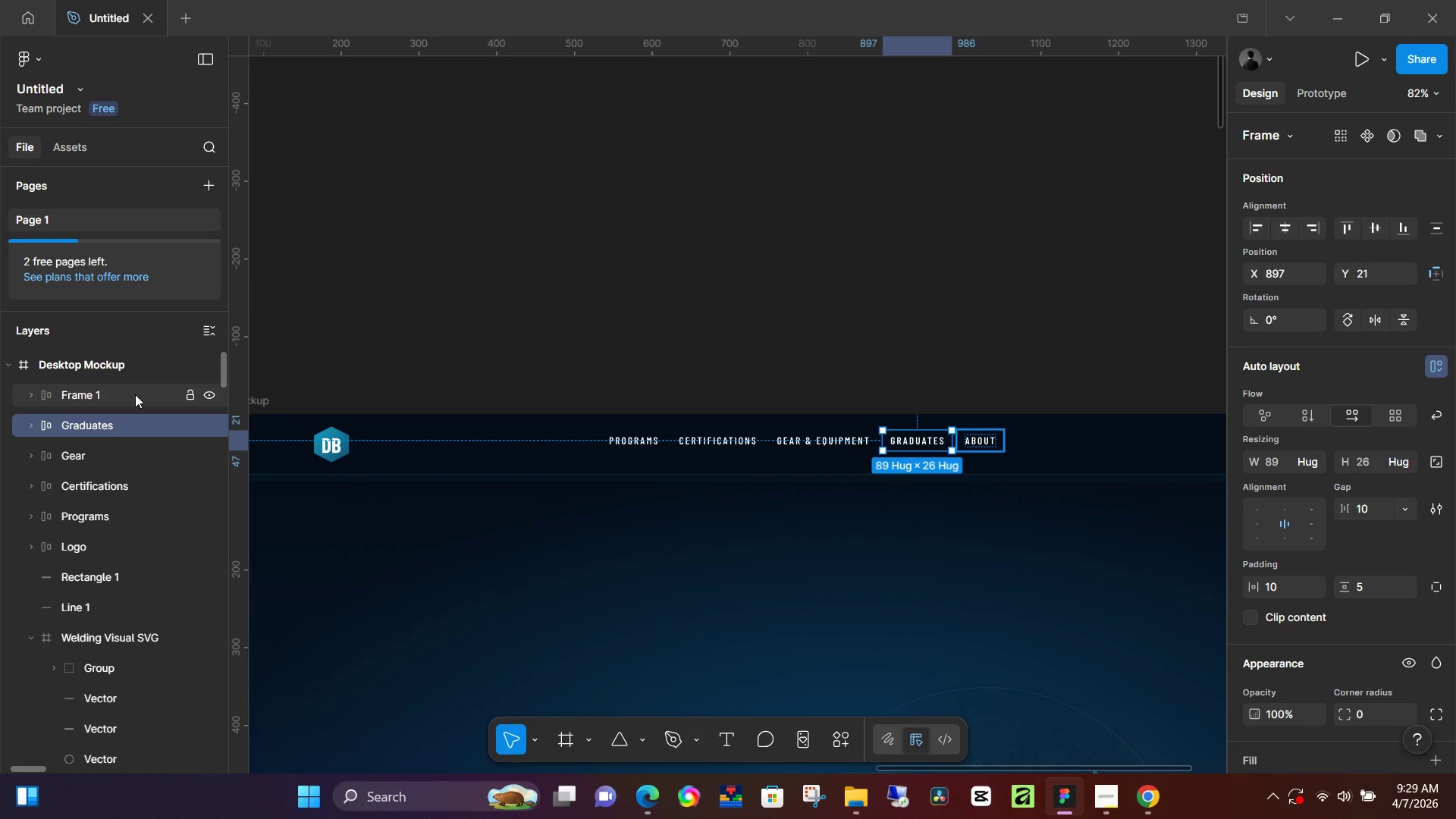 
double_click([135, 394])
 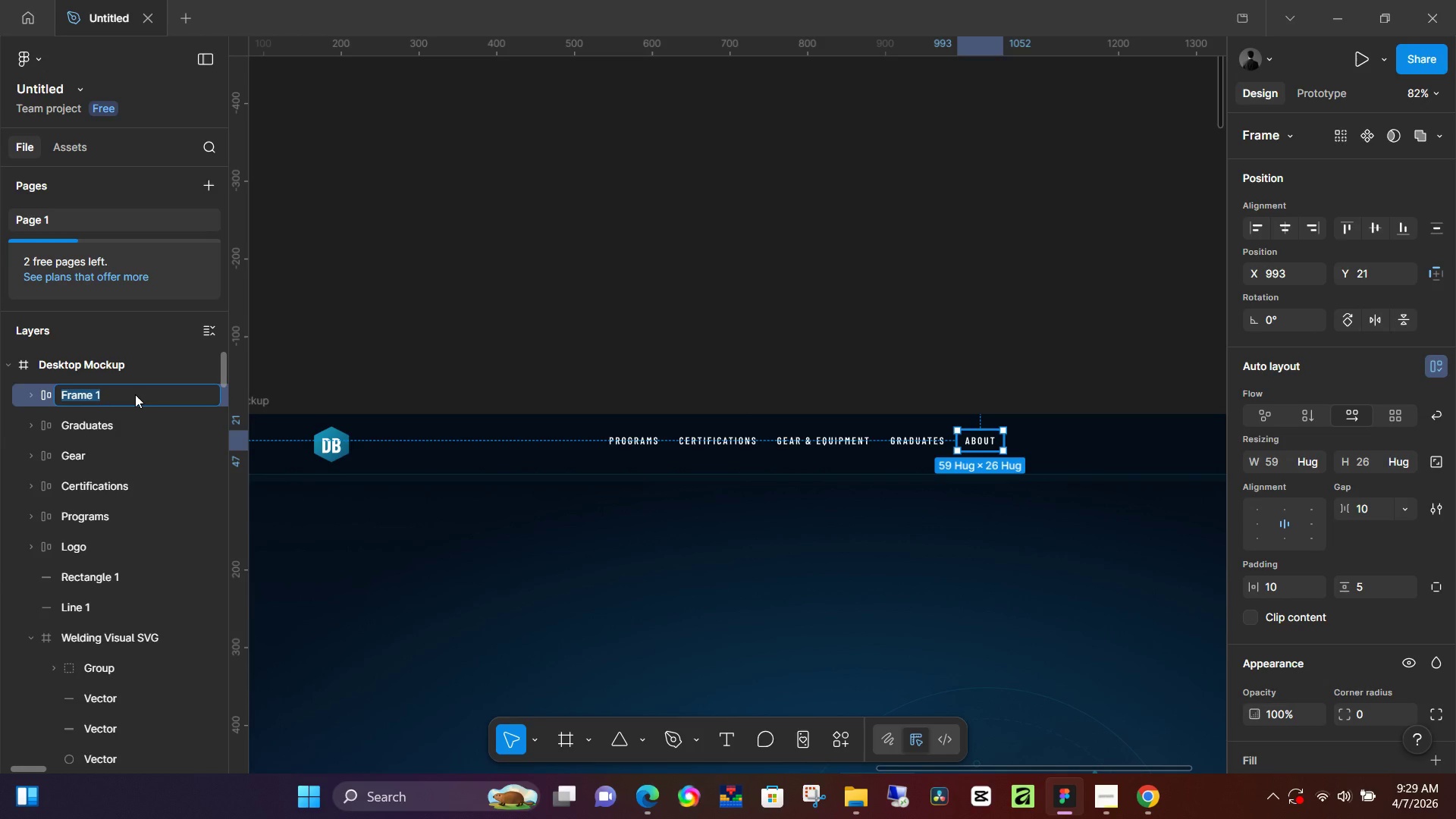 
type(About)
 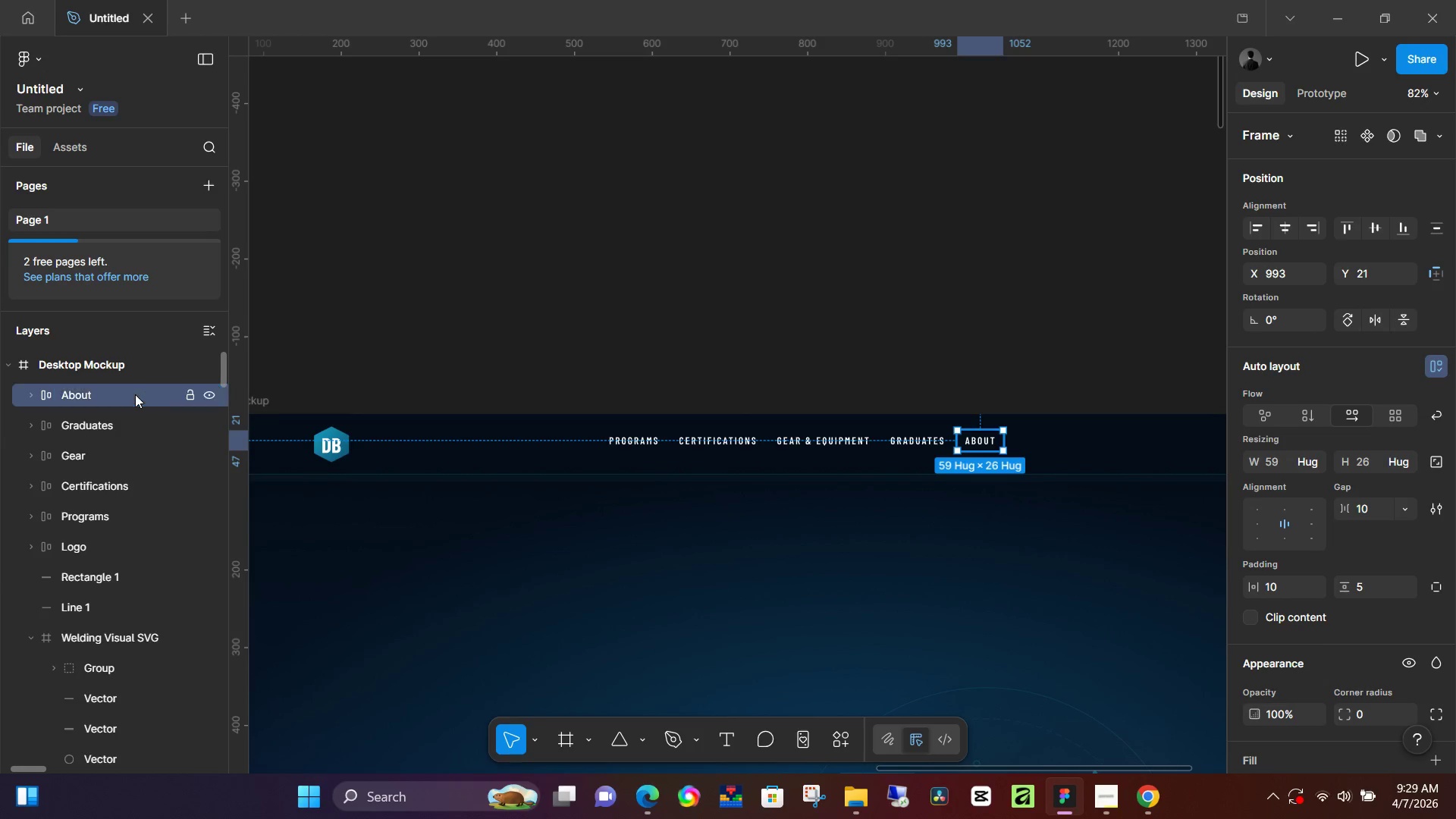 
key(Enter)
 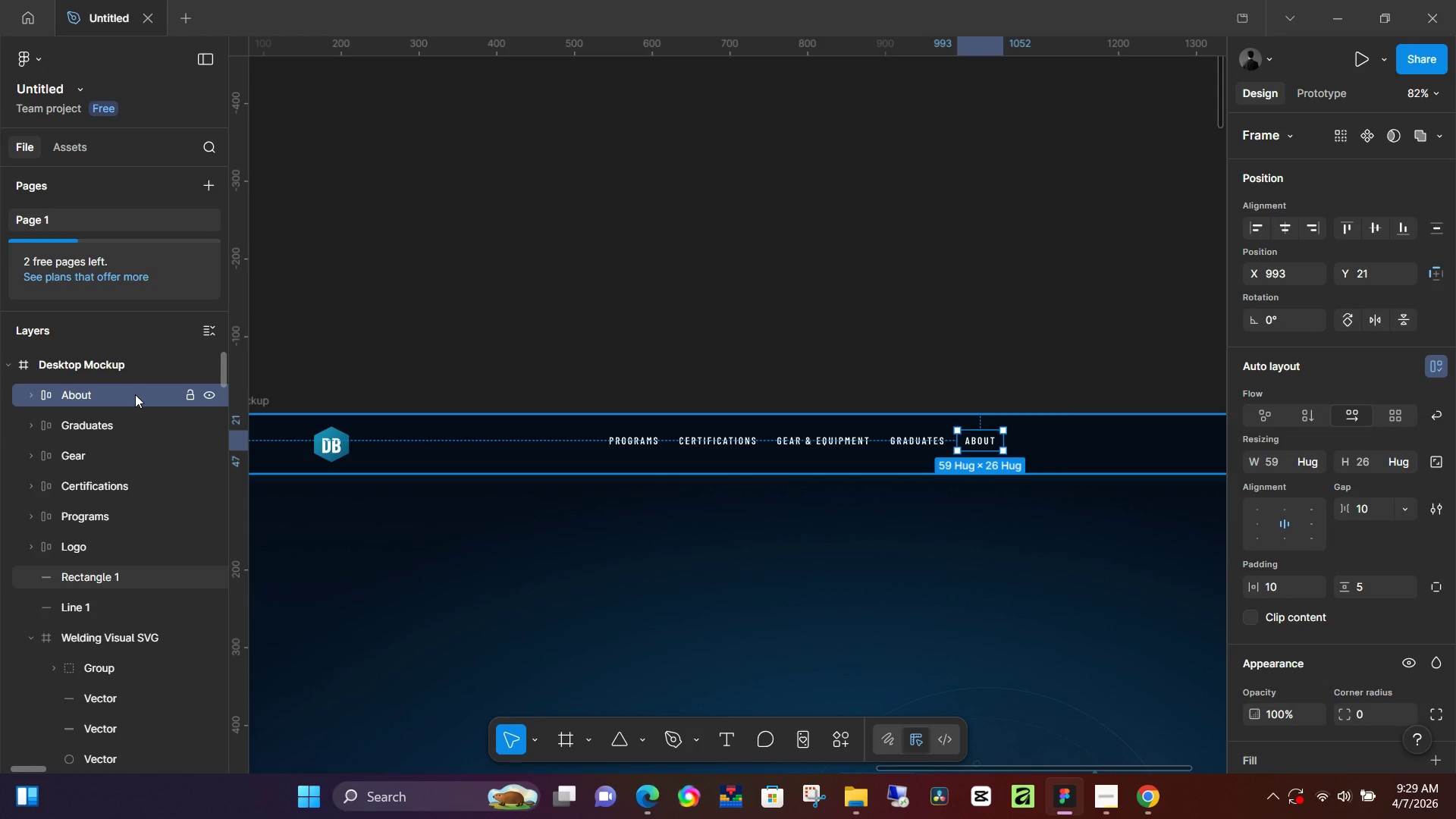 
left_click([582, 183])
 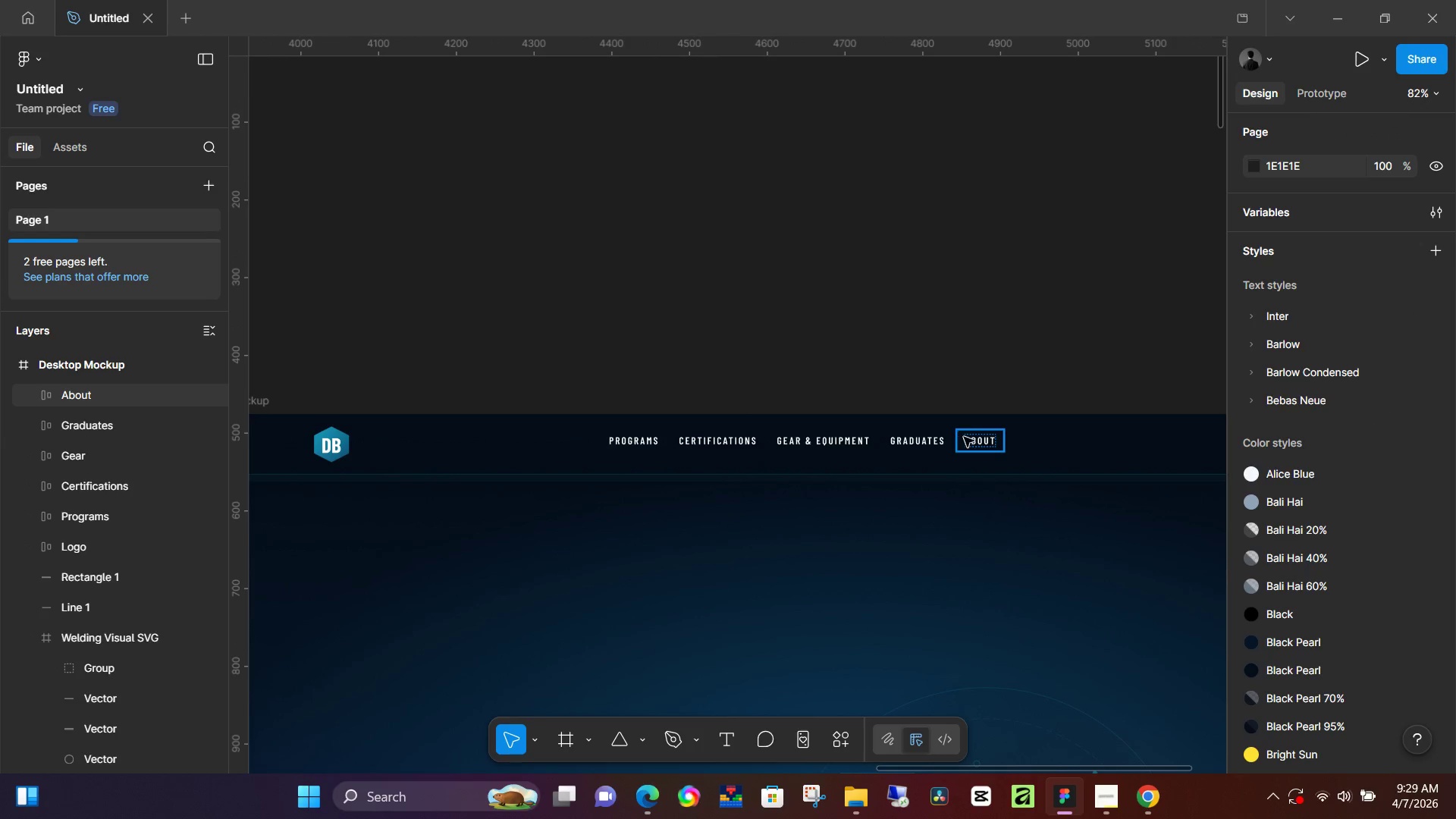 
left_click([964, 437])
 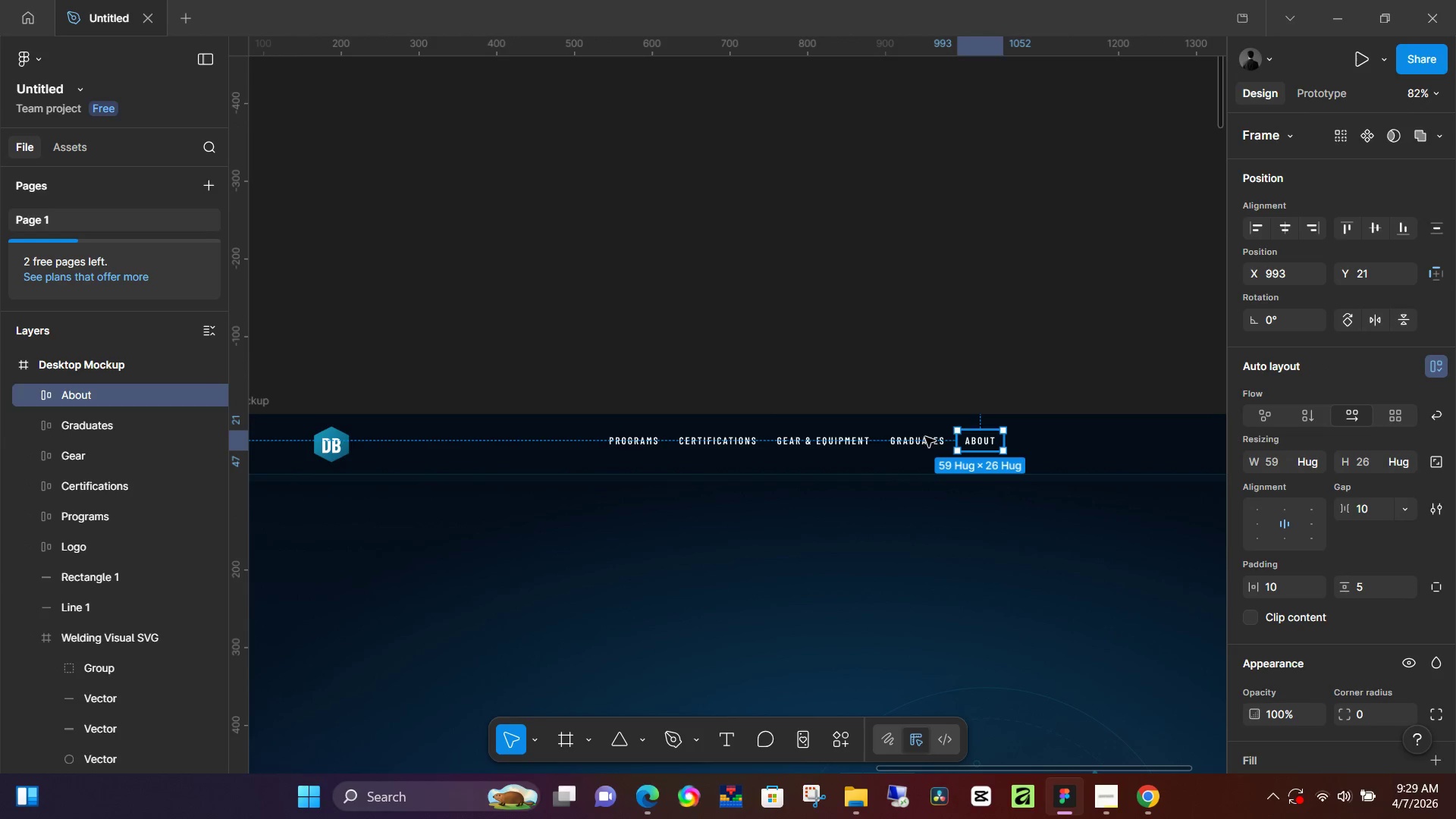 
hold_key(key=ShiftLeft, duration=1.53)
double_click([920, 438])
 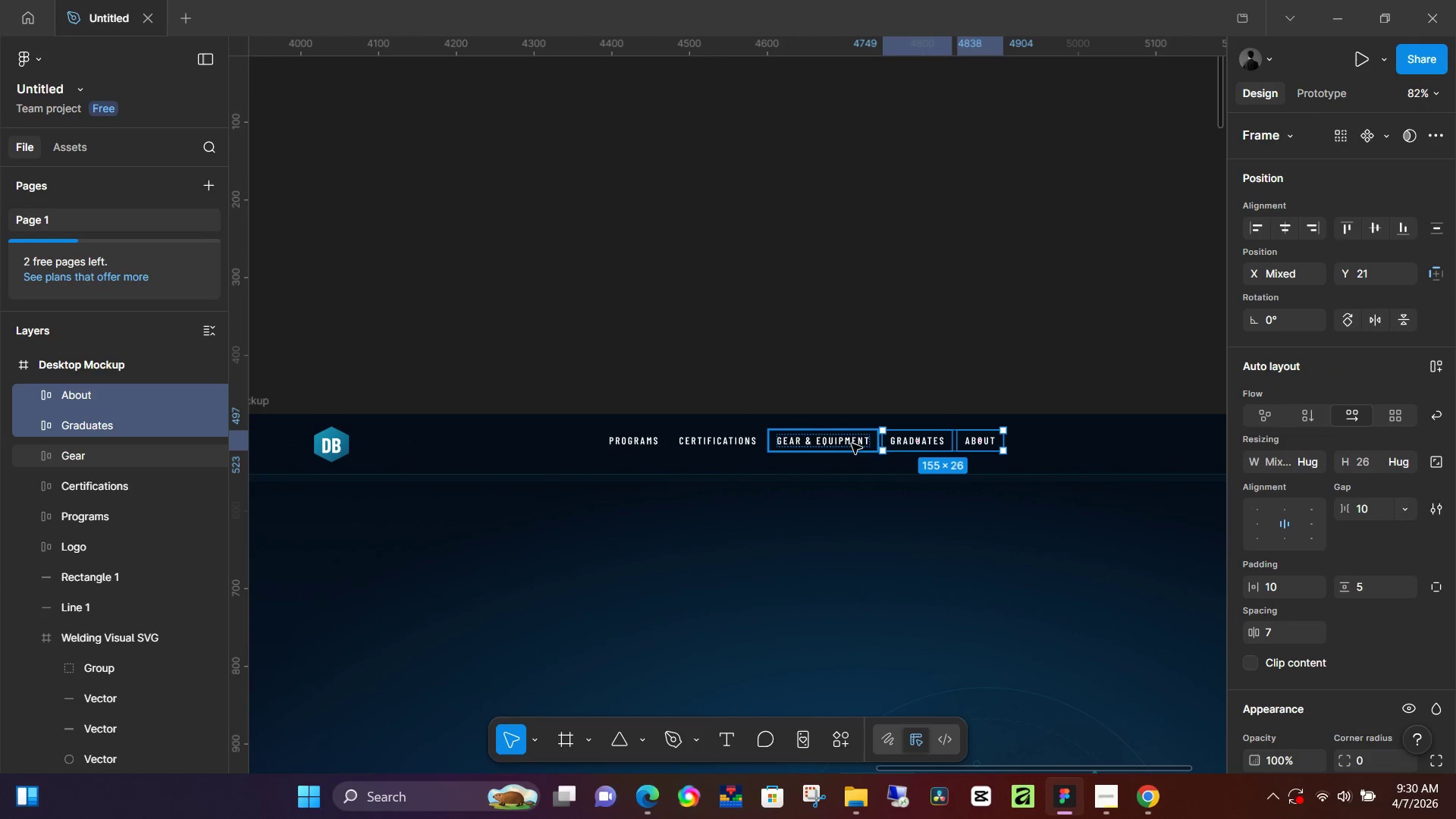 
left_click([849, 443])
 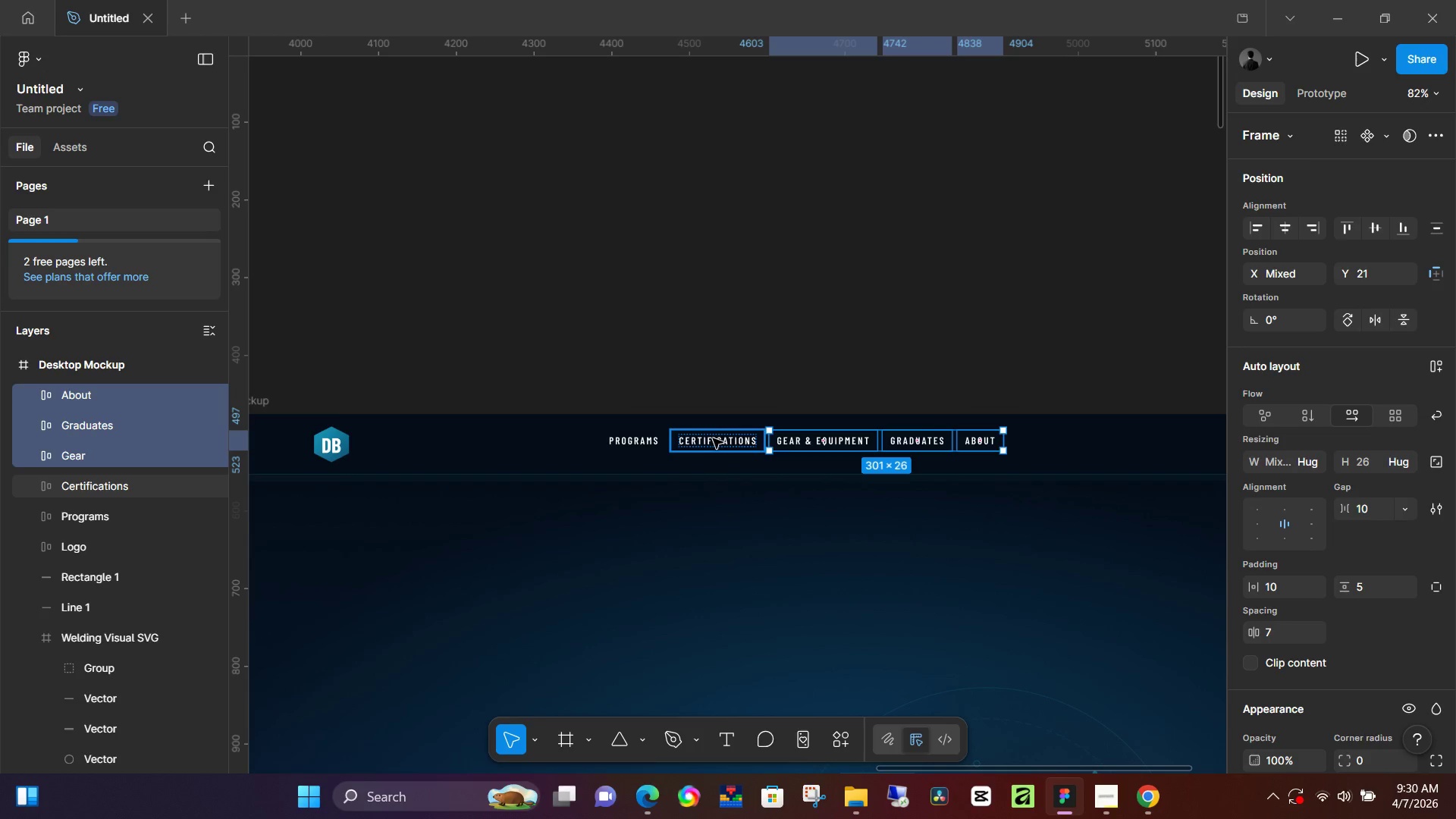 
left_click([713, 438])
 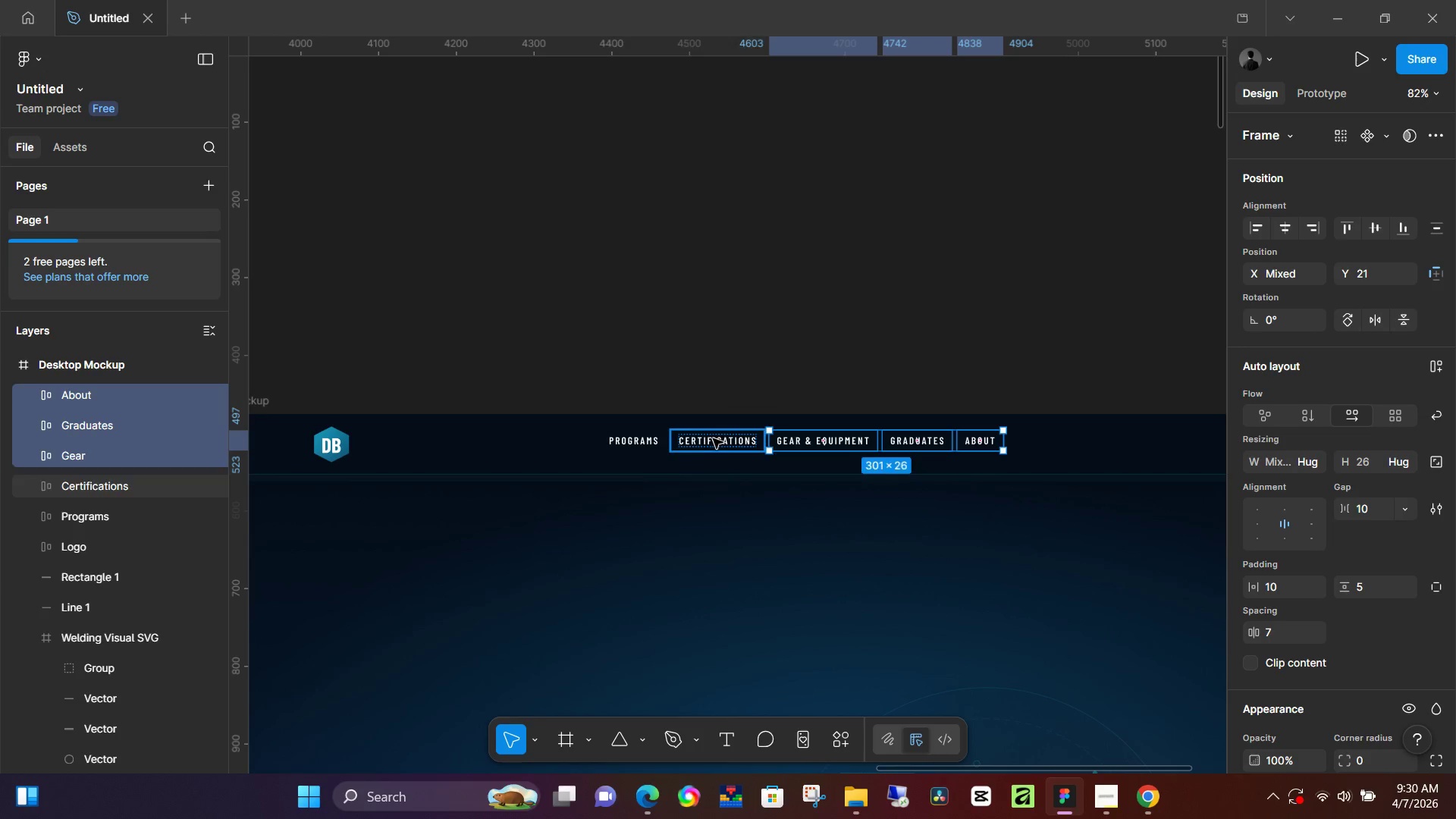 
hold_key(key=ShiftLeft, duration=0.92)
left_click([645, 444])
 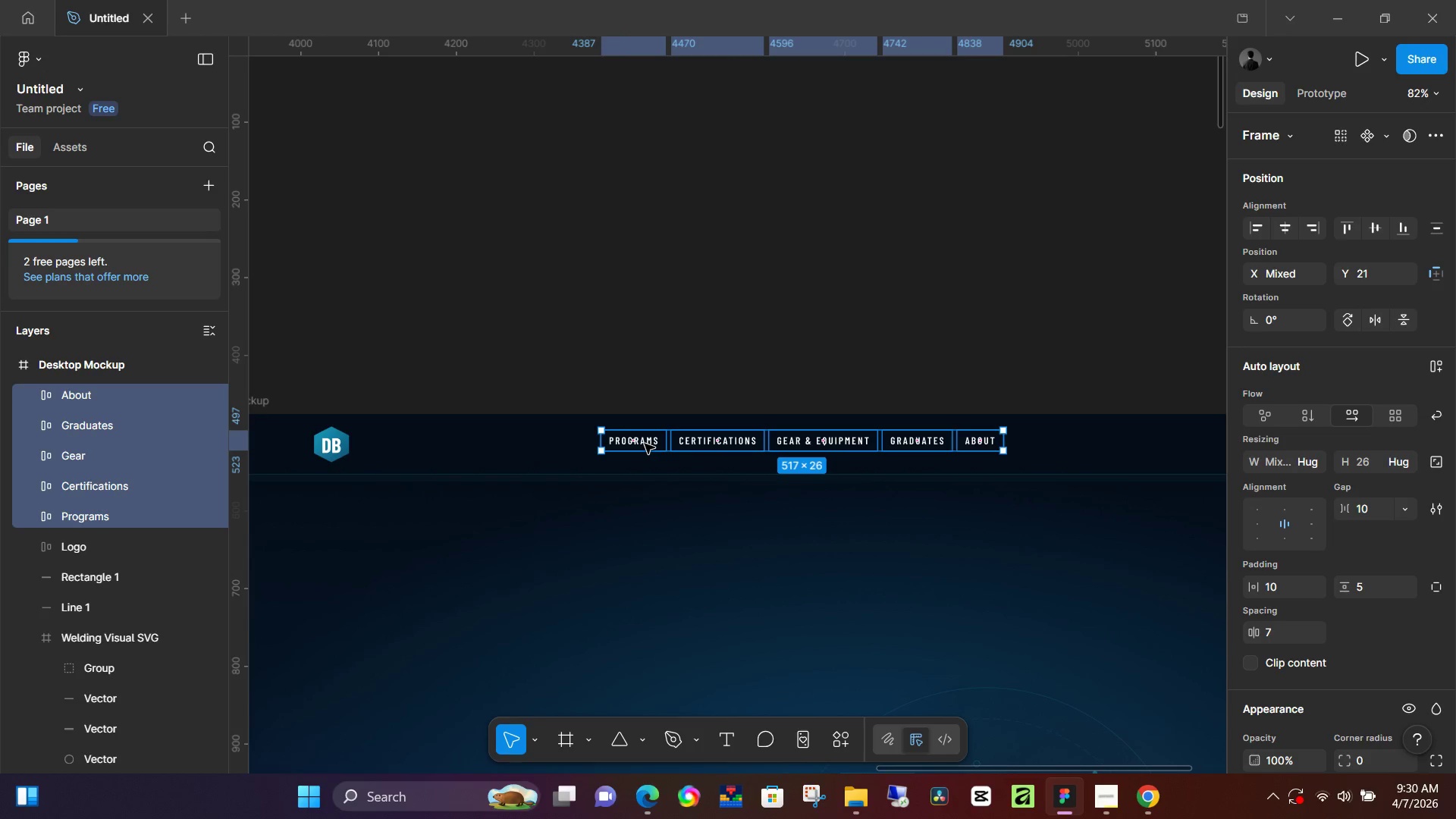 
key(Shift+A)
 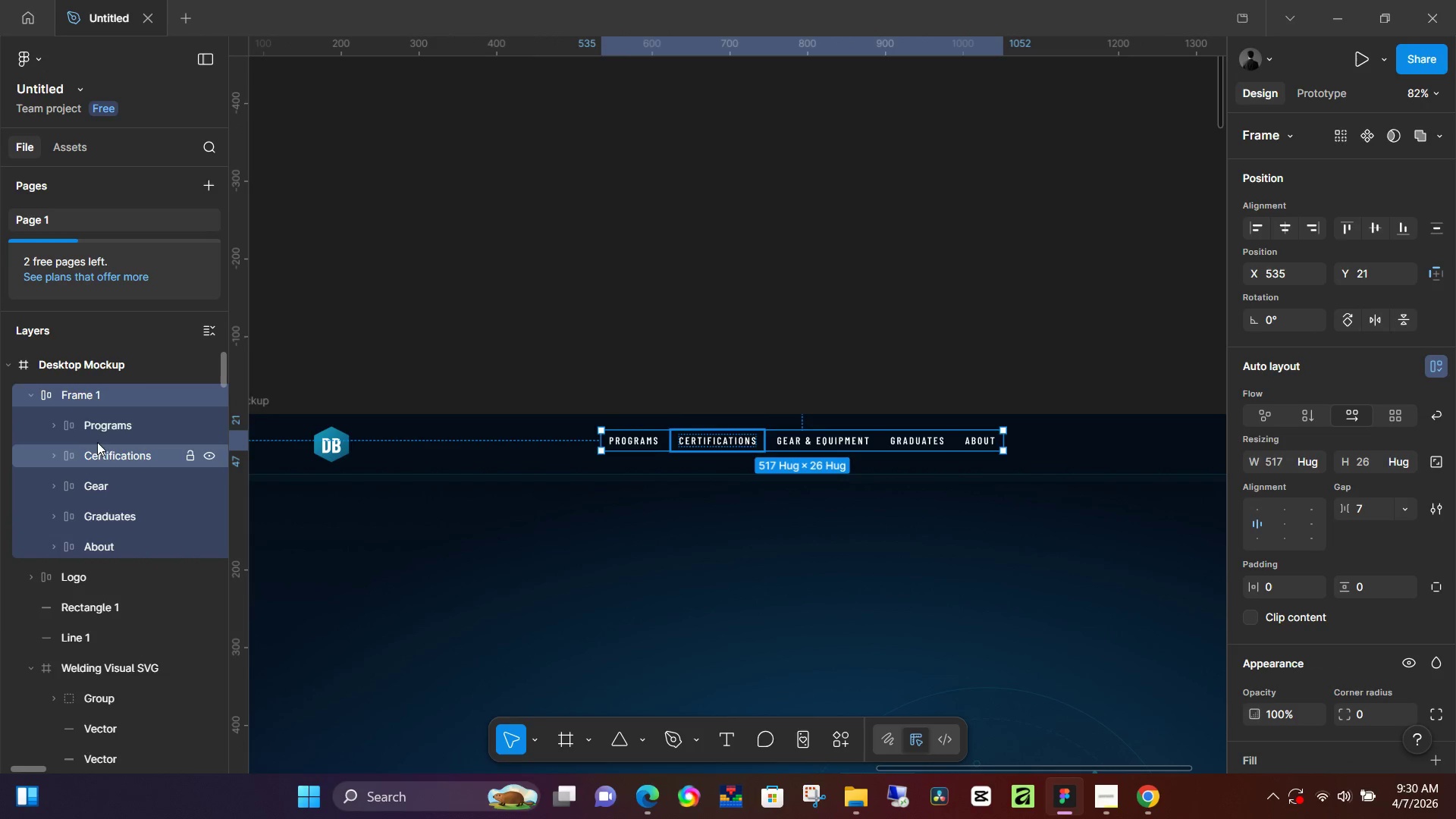 
double_click([130, 394])
 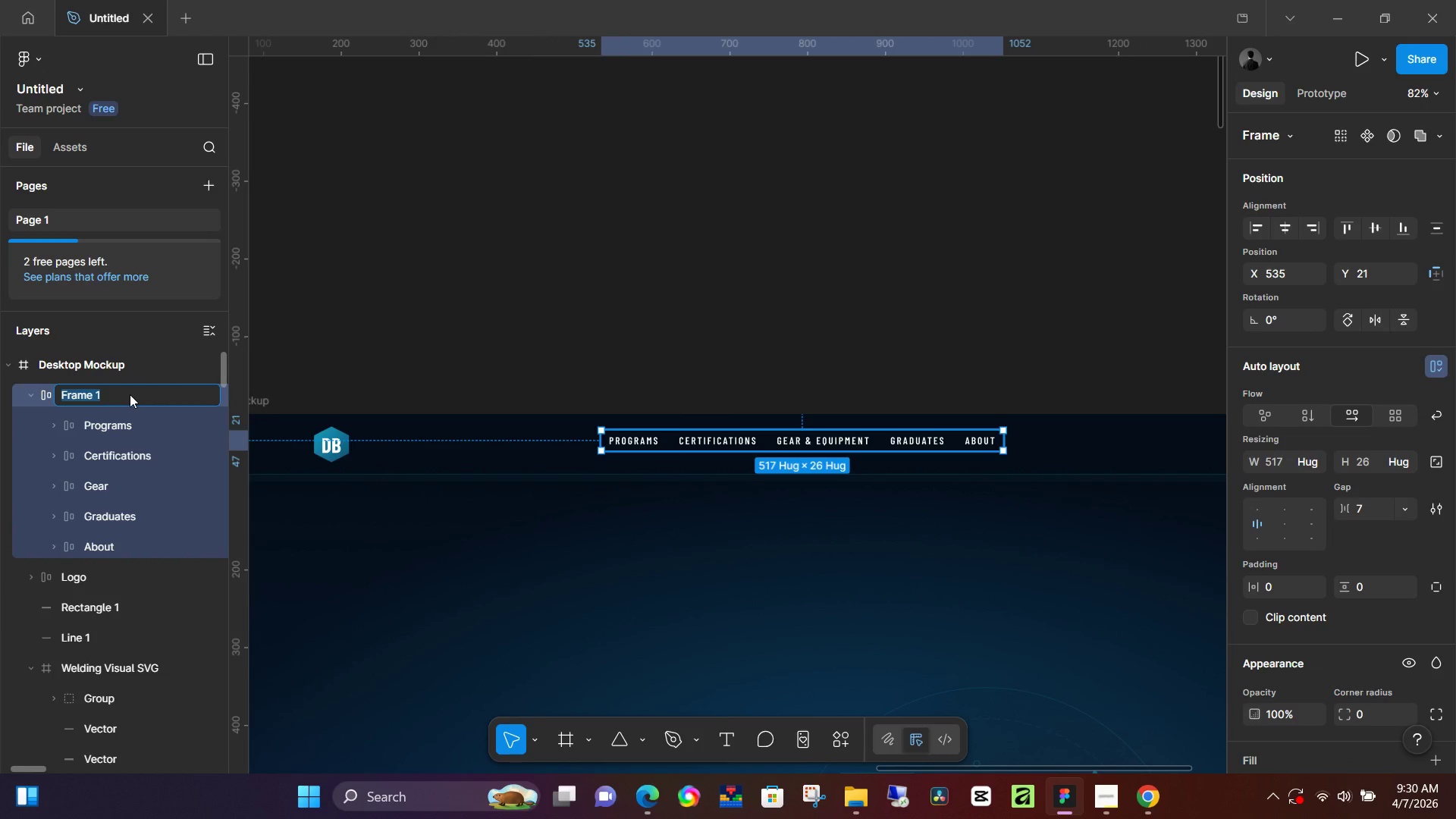 
type(Navigation)
 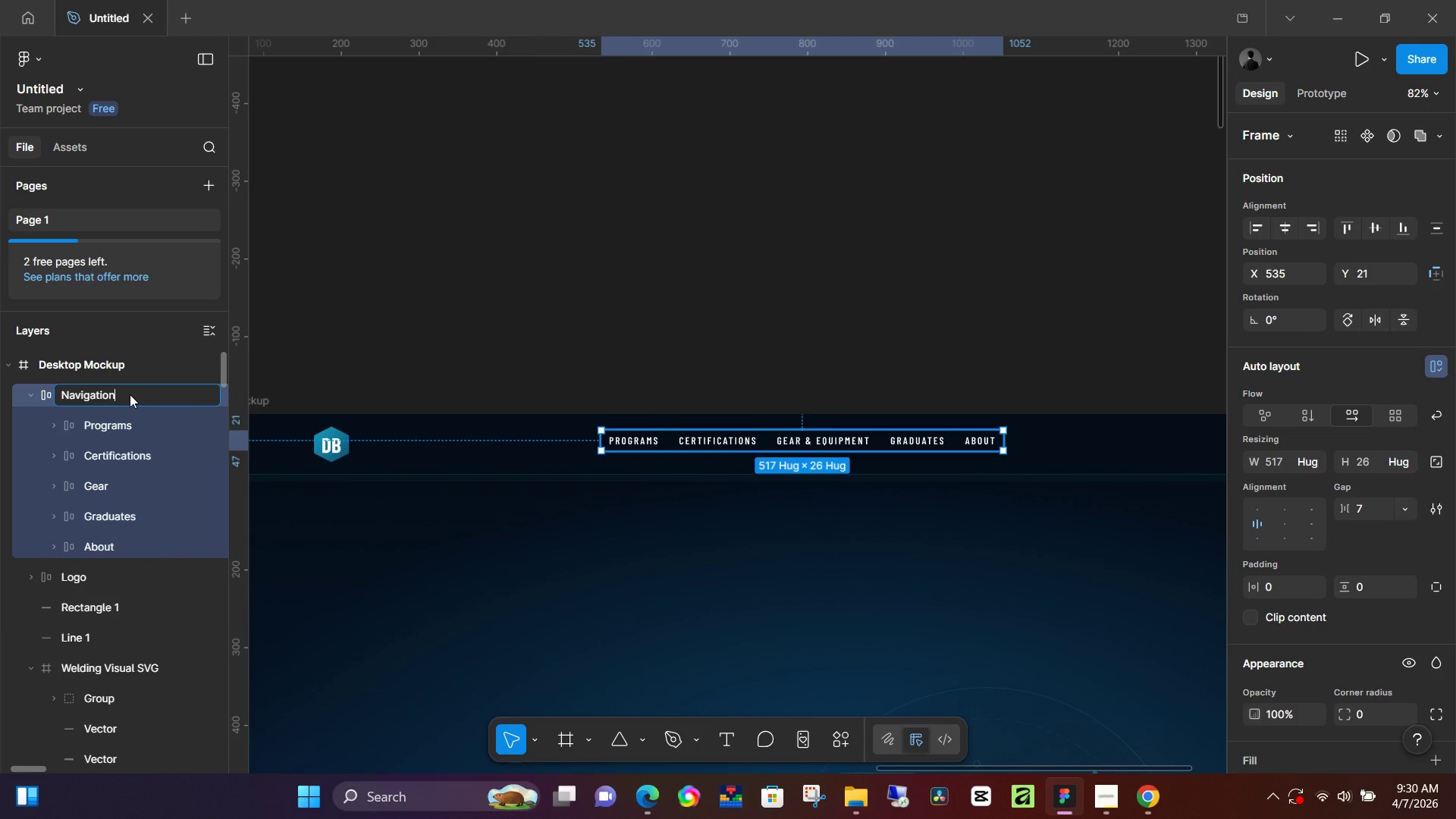 
key(Enter)
 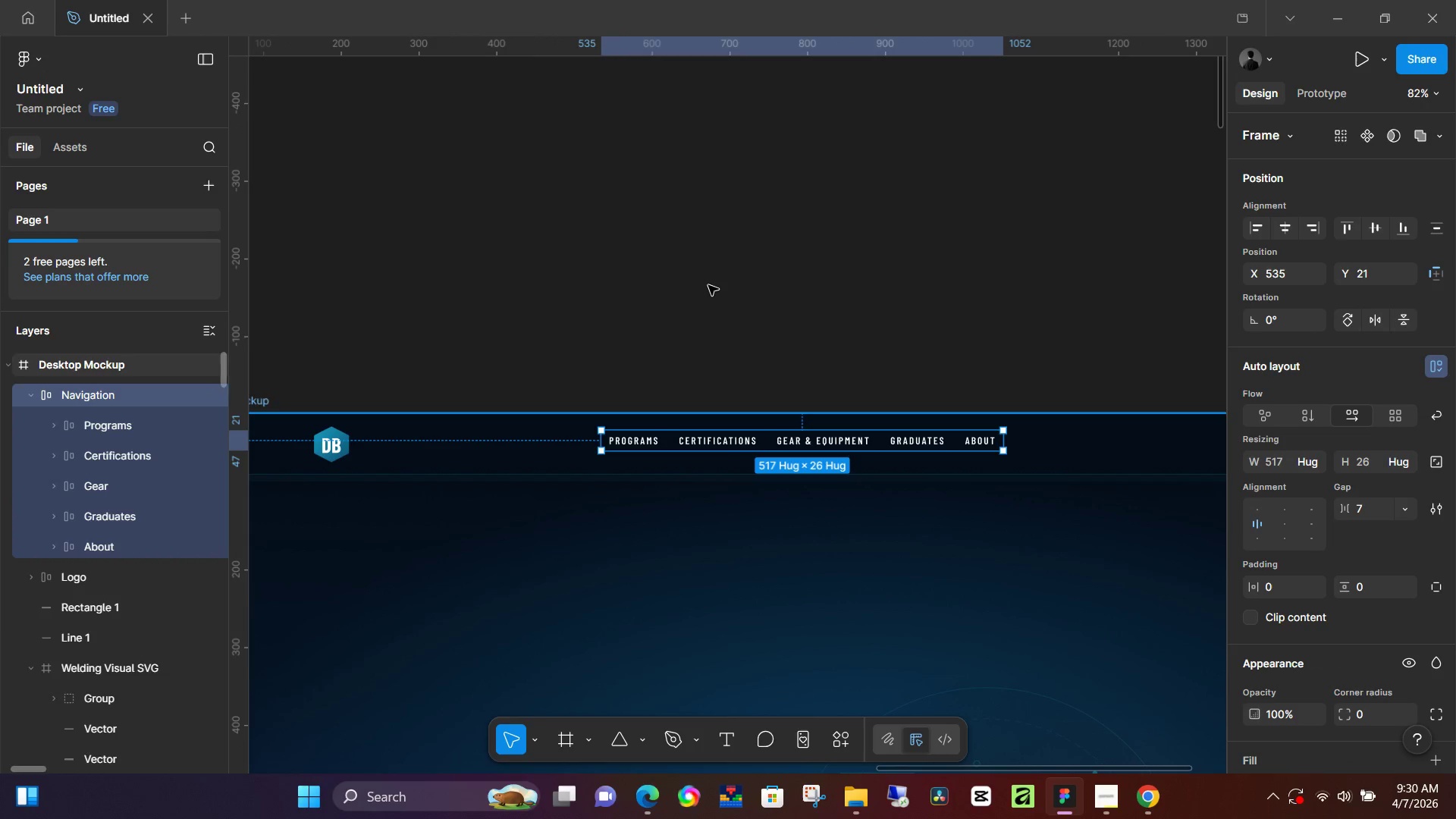 
left_click([709, 285])
 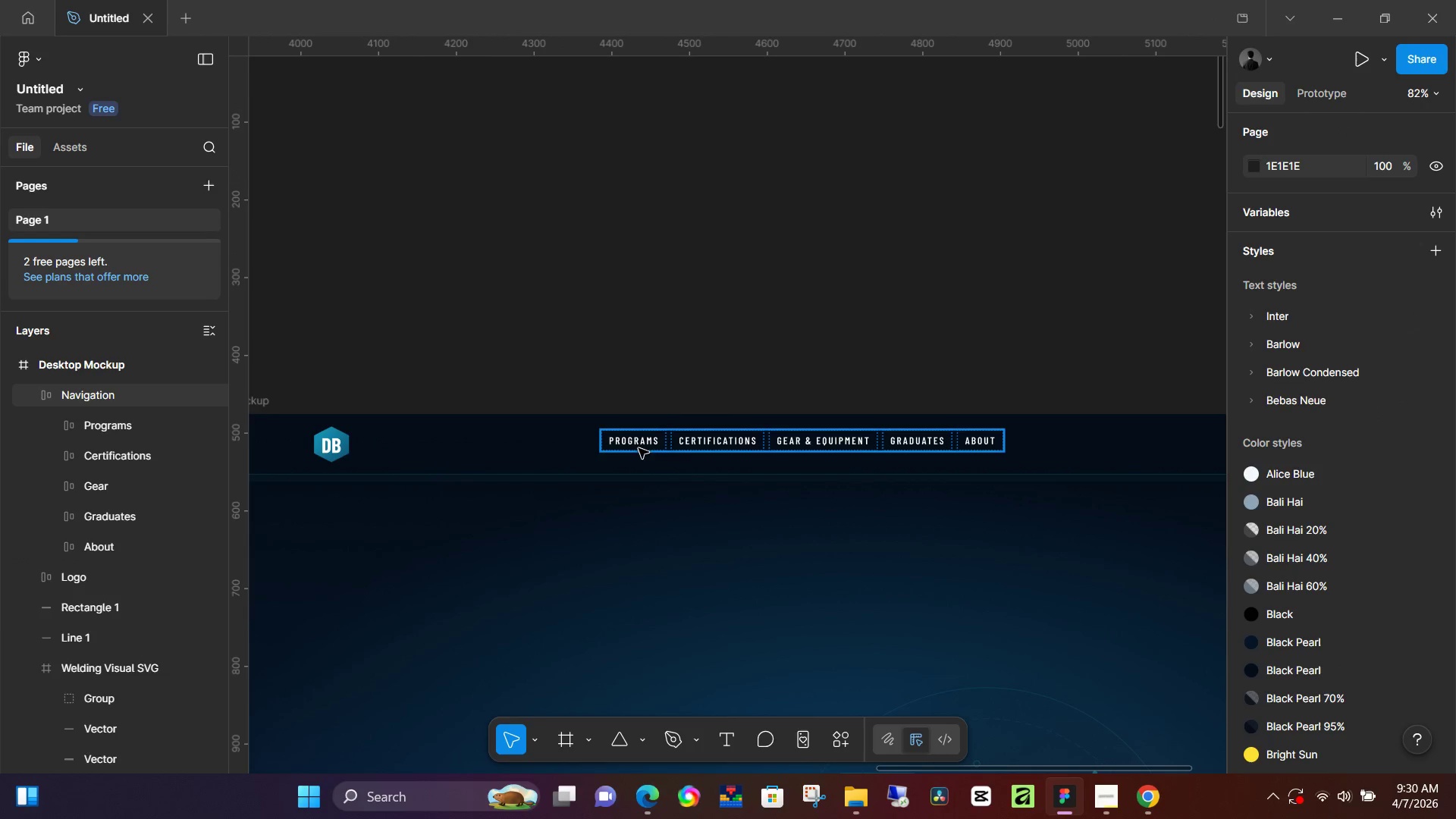 
left_click([648, 445])
 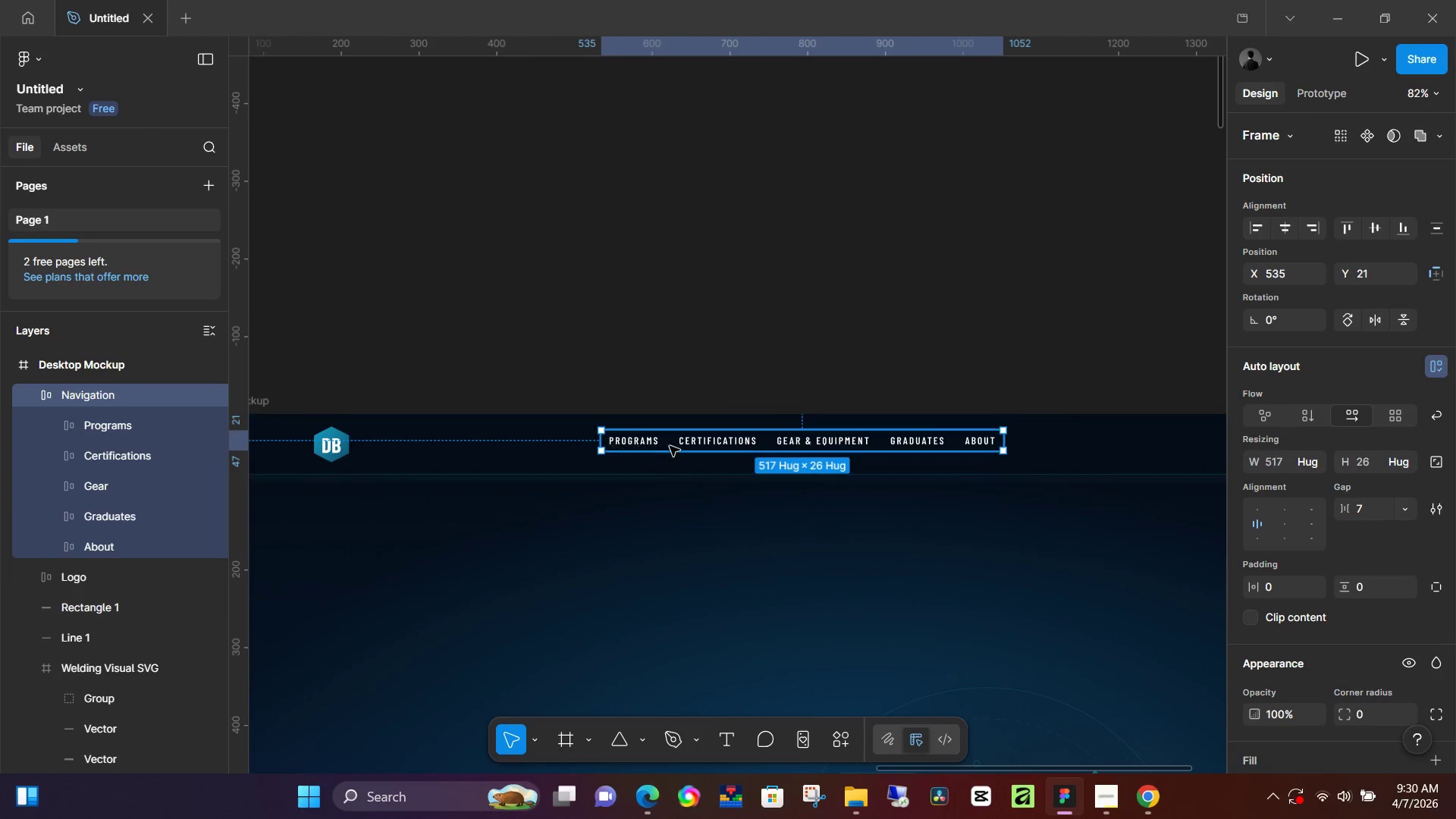 
hold_key(key=ControlLeft, duration=1.11)
scroll: coordinate [648, 429], scroll_direction: up, amount: 19.0
 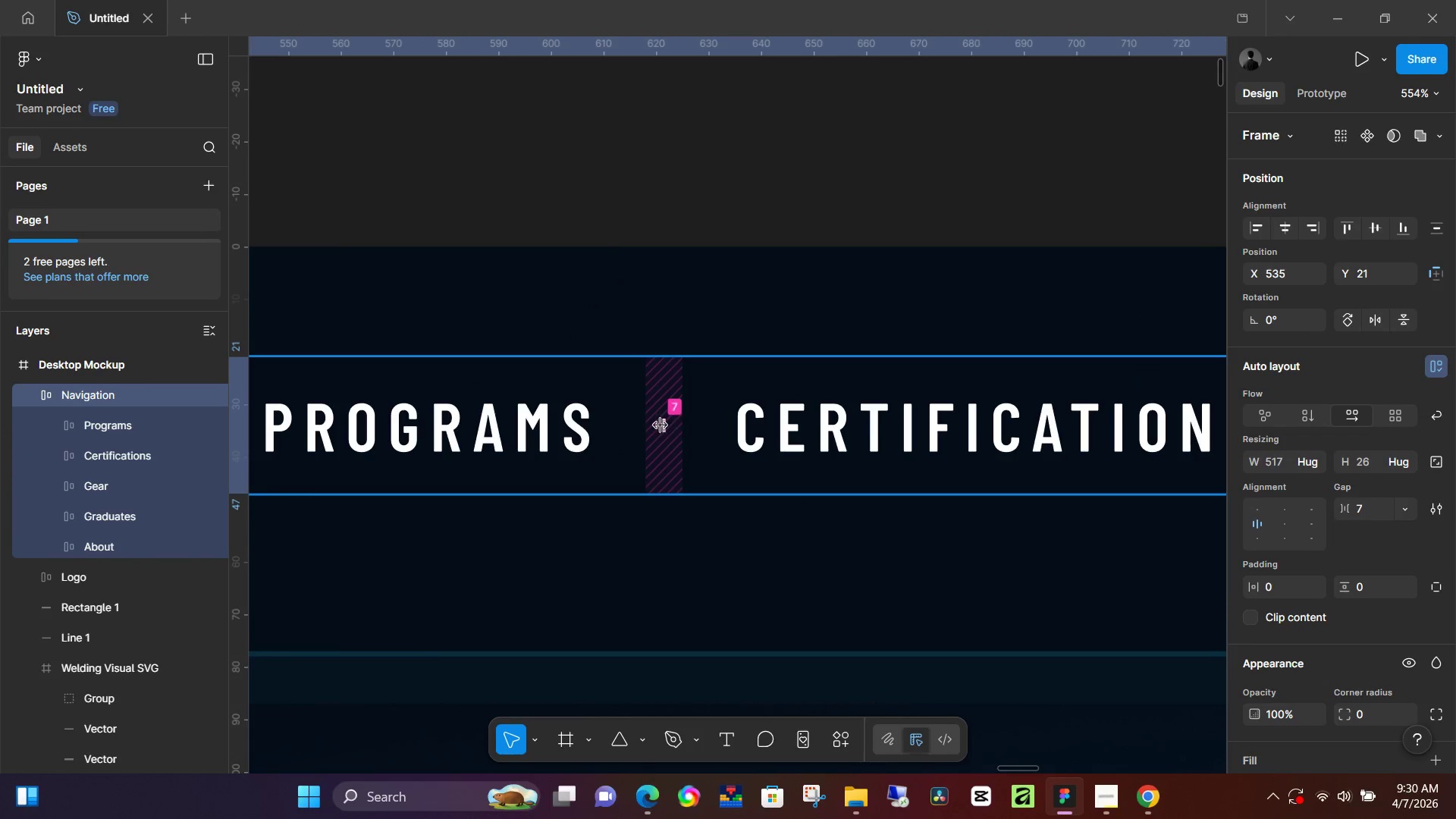 
left_click_drag(start_coordinate=[665, 425], to_coordinate=[839, 453])
 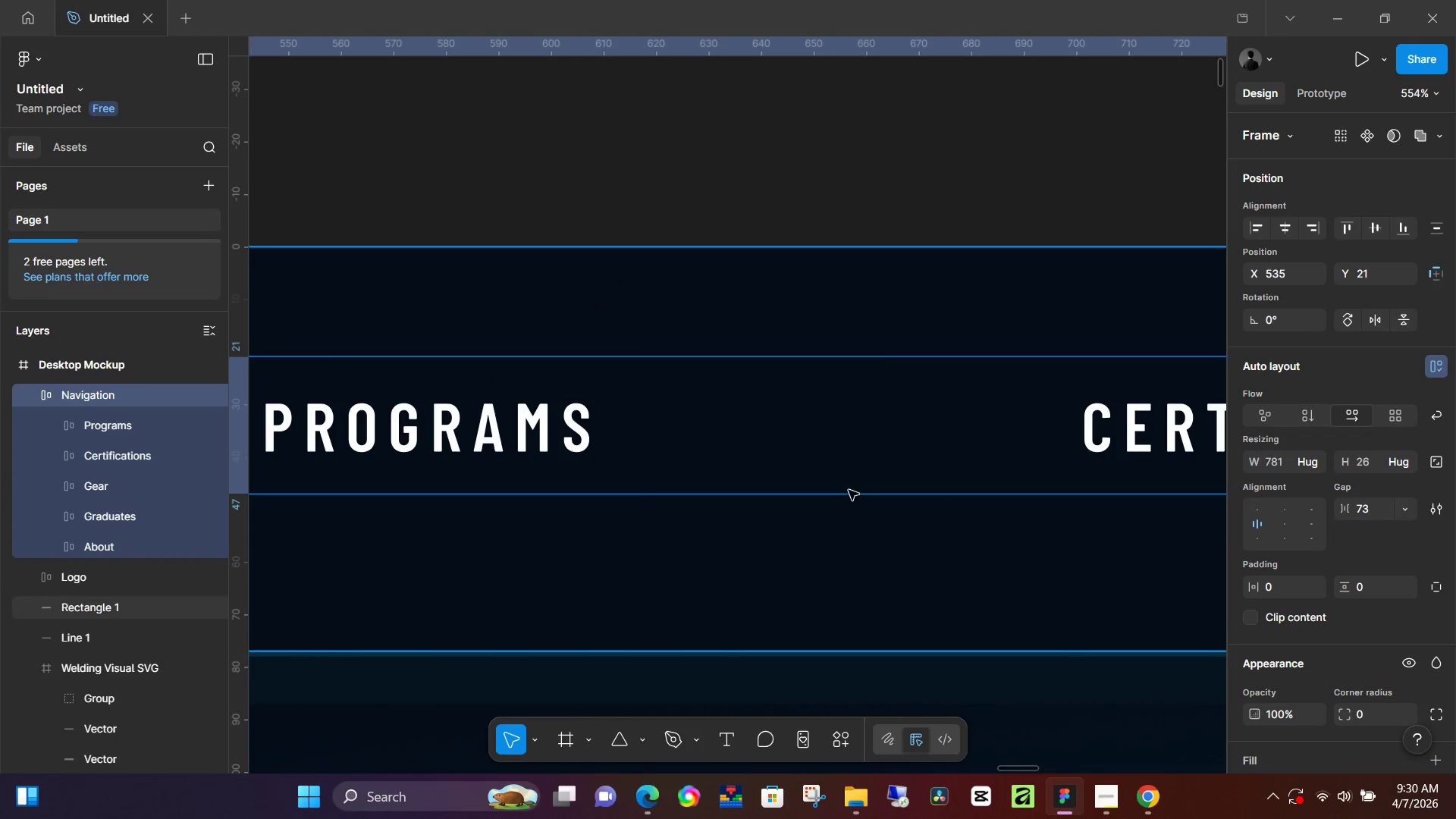 
hold_key(key=ControlLeft, duration=1.39)
scroll: coordinate [1021, 612], scroll_direction: down, amount: 23.0
 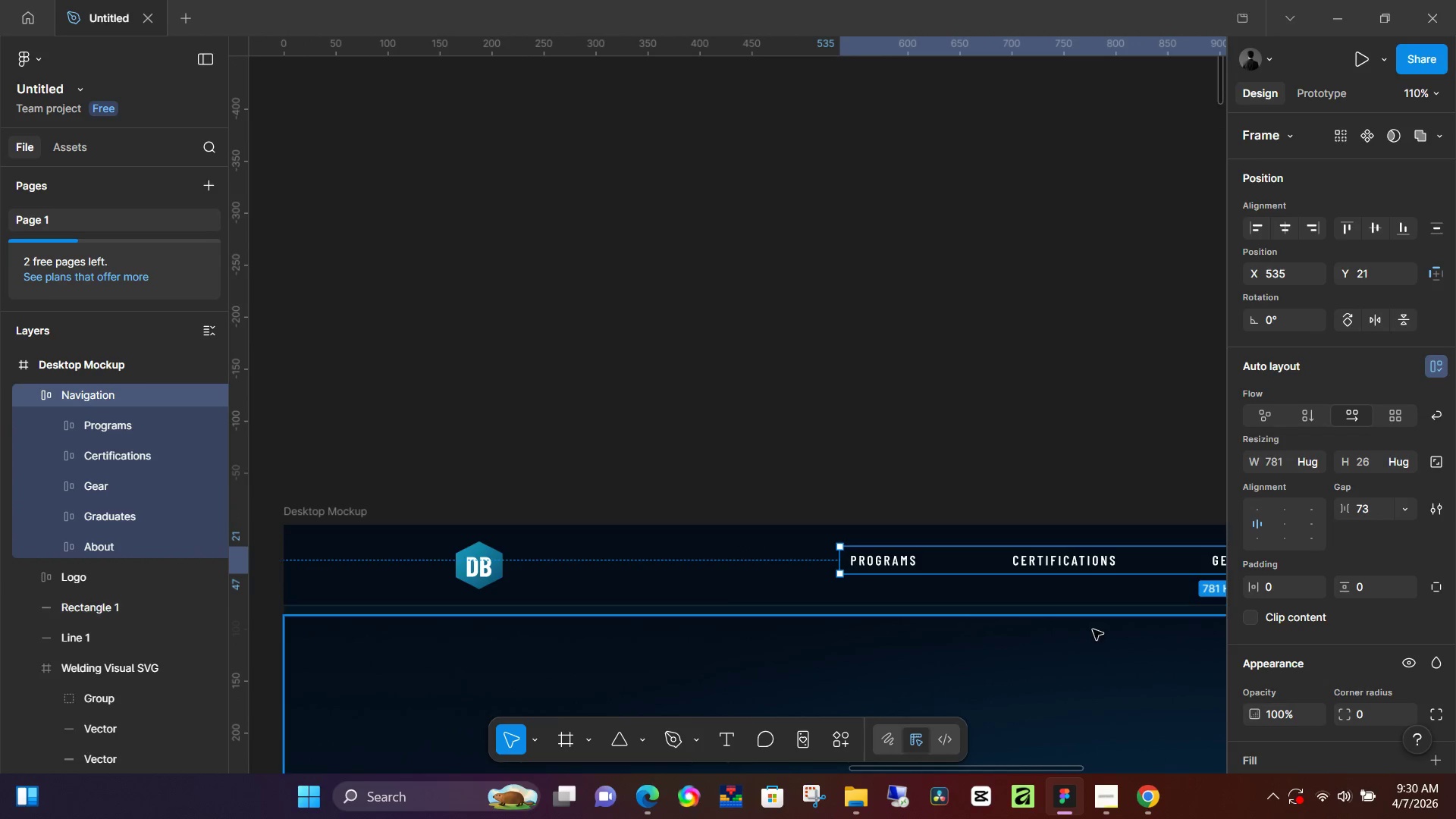 
hold_key(key=Space, duration=0.67)
 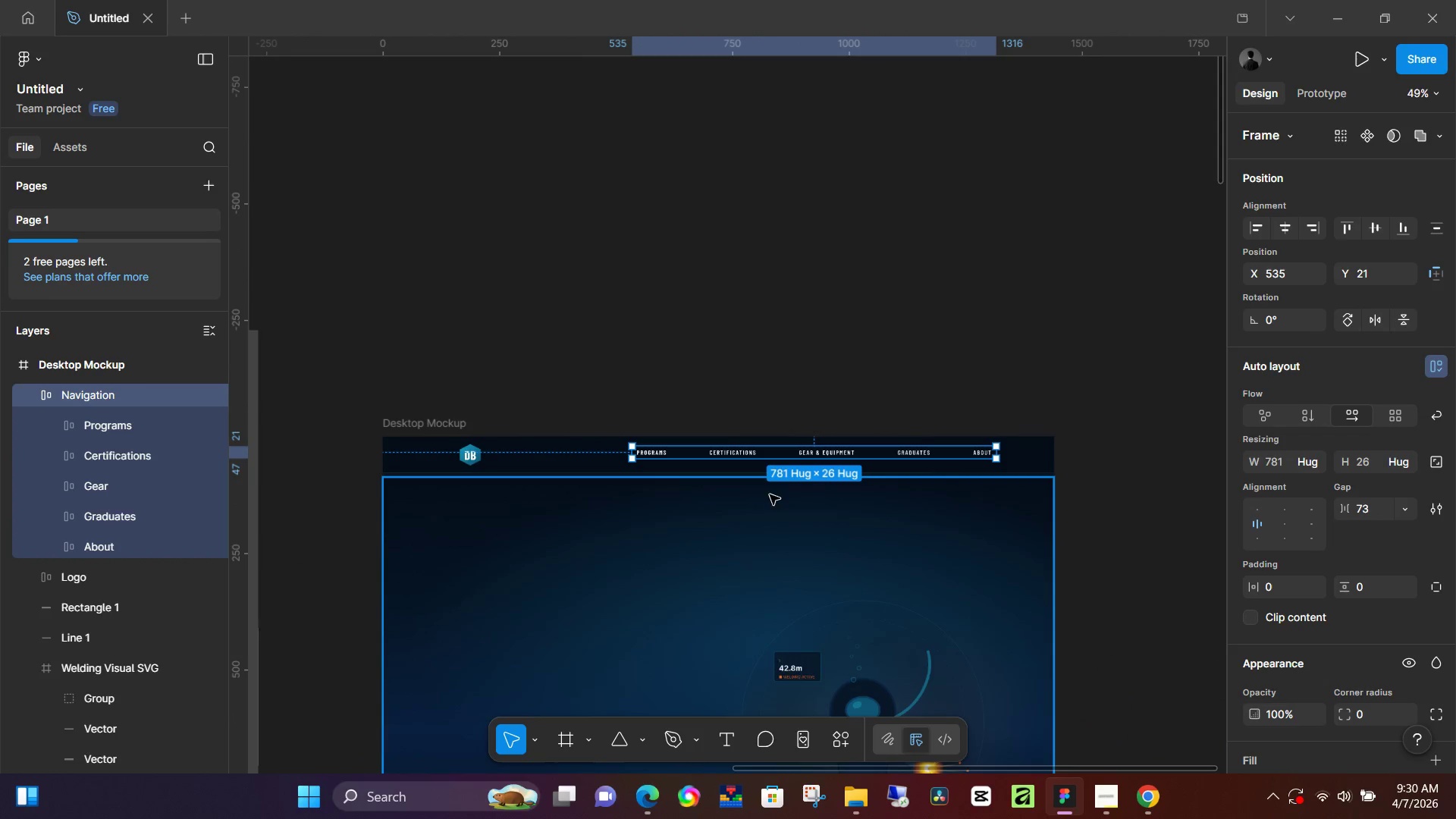 
left_click_drag(start_coordinate=[1144, 673], to_coordinate=[769, 509])
 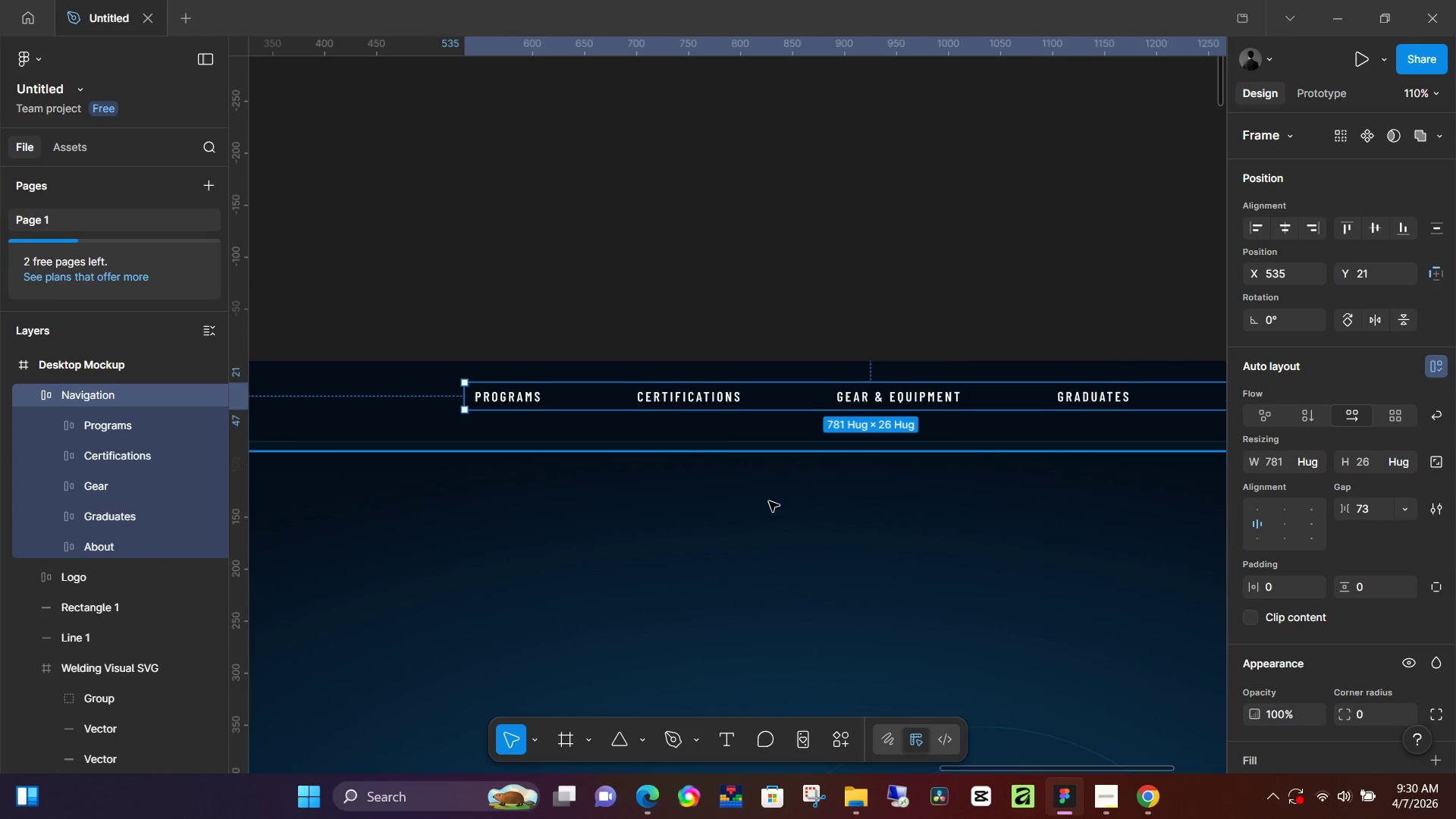 
hold_key(key=ControlLeft, duration=0.39)
scroll: coordinate [769, 497], scroll_direction: down, amount: 6.0
 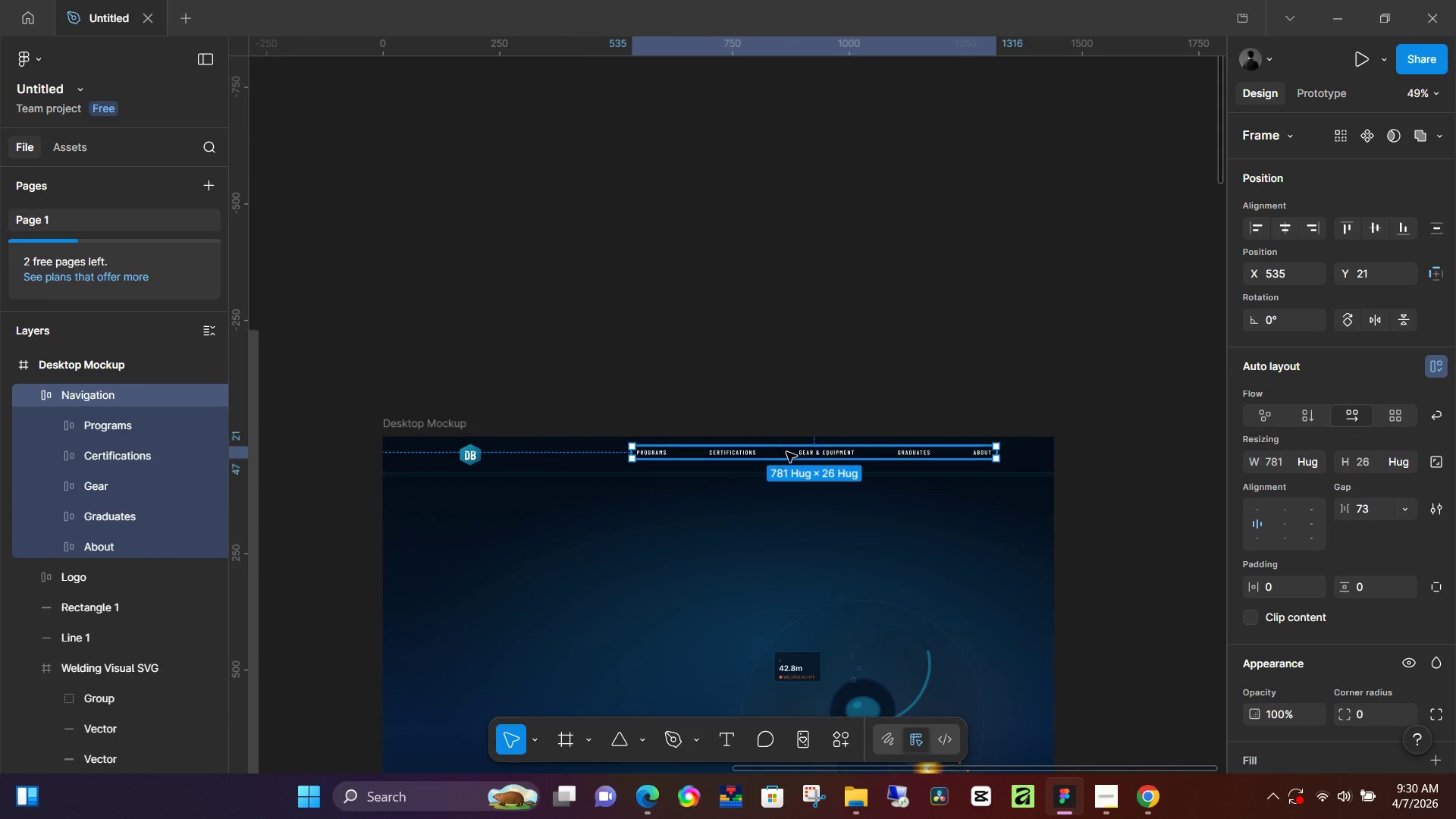 
hold_key(key=ControlLeft, duration=0.75)
scroll: coordinate [780, 454], scroll_direction: up, amount: 12.0
 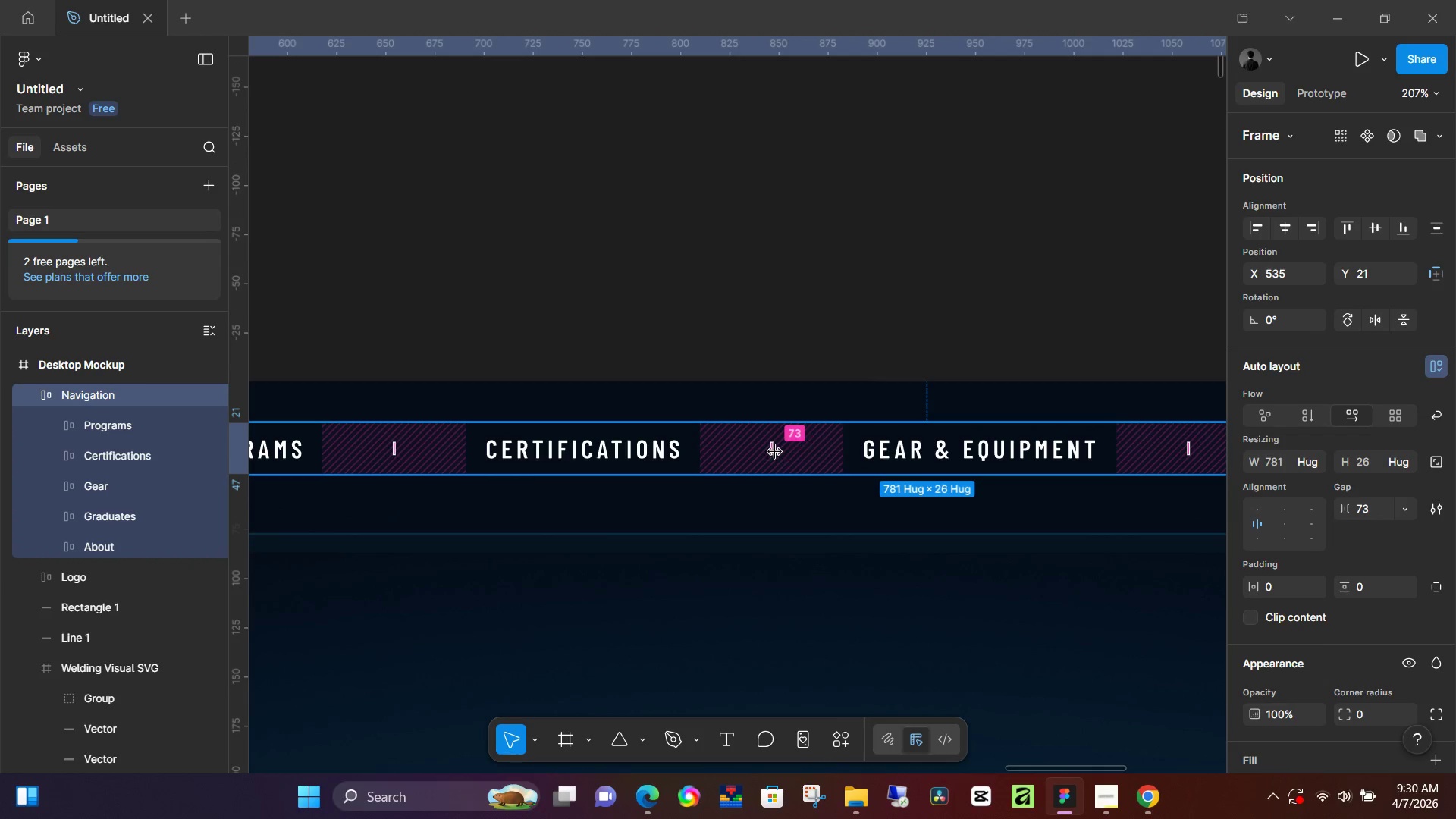 
left_click_drag(start_coordinate=[775, 452], to_coordinate=[752, 454])
 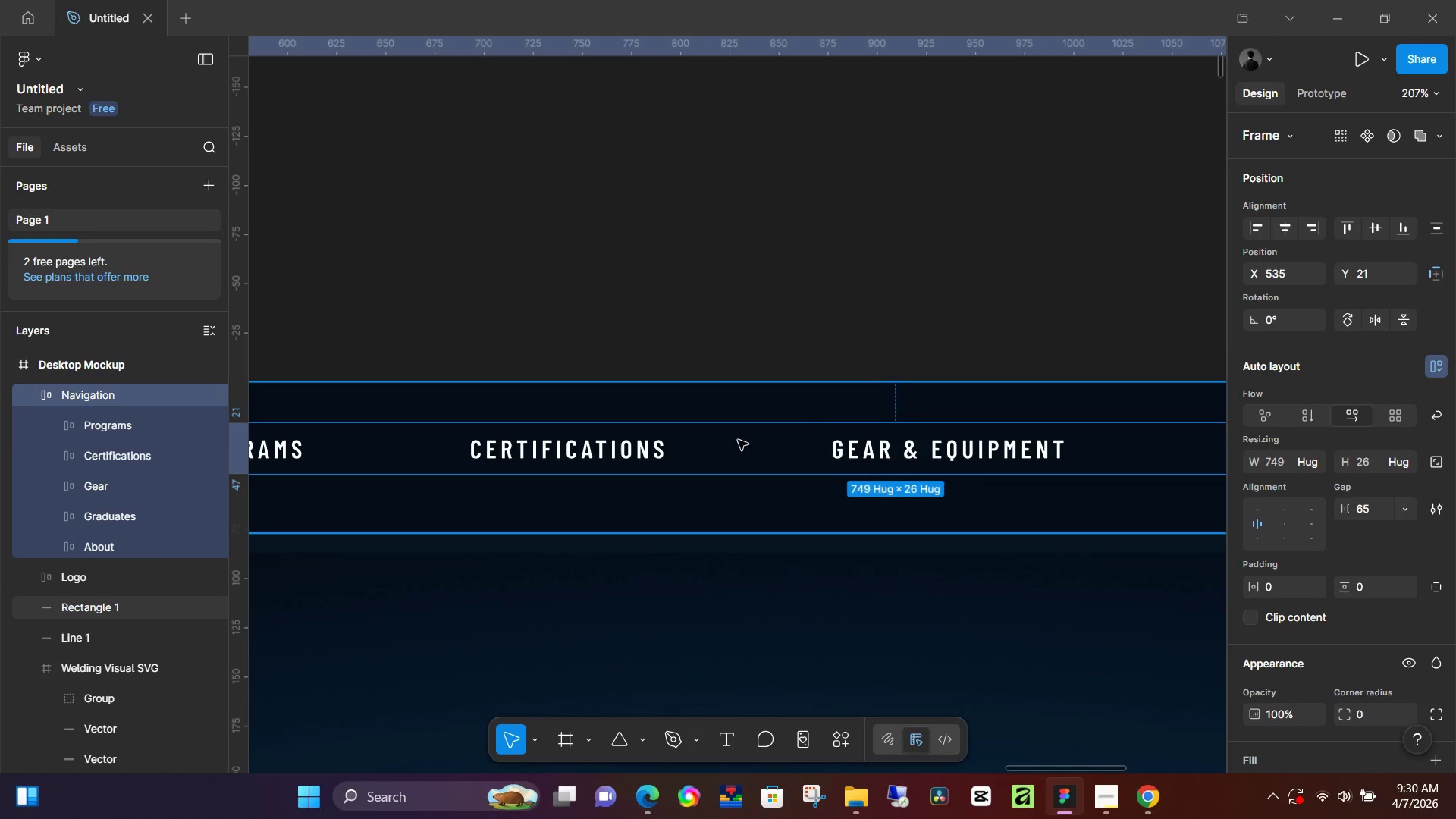 
hold_key(key=ControlLeft, duration=1.36)
scroll: coordinate [744, 457], scroll_direction: down, amount: 11.0
 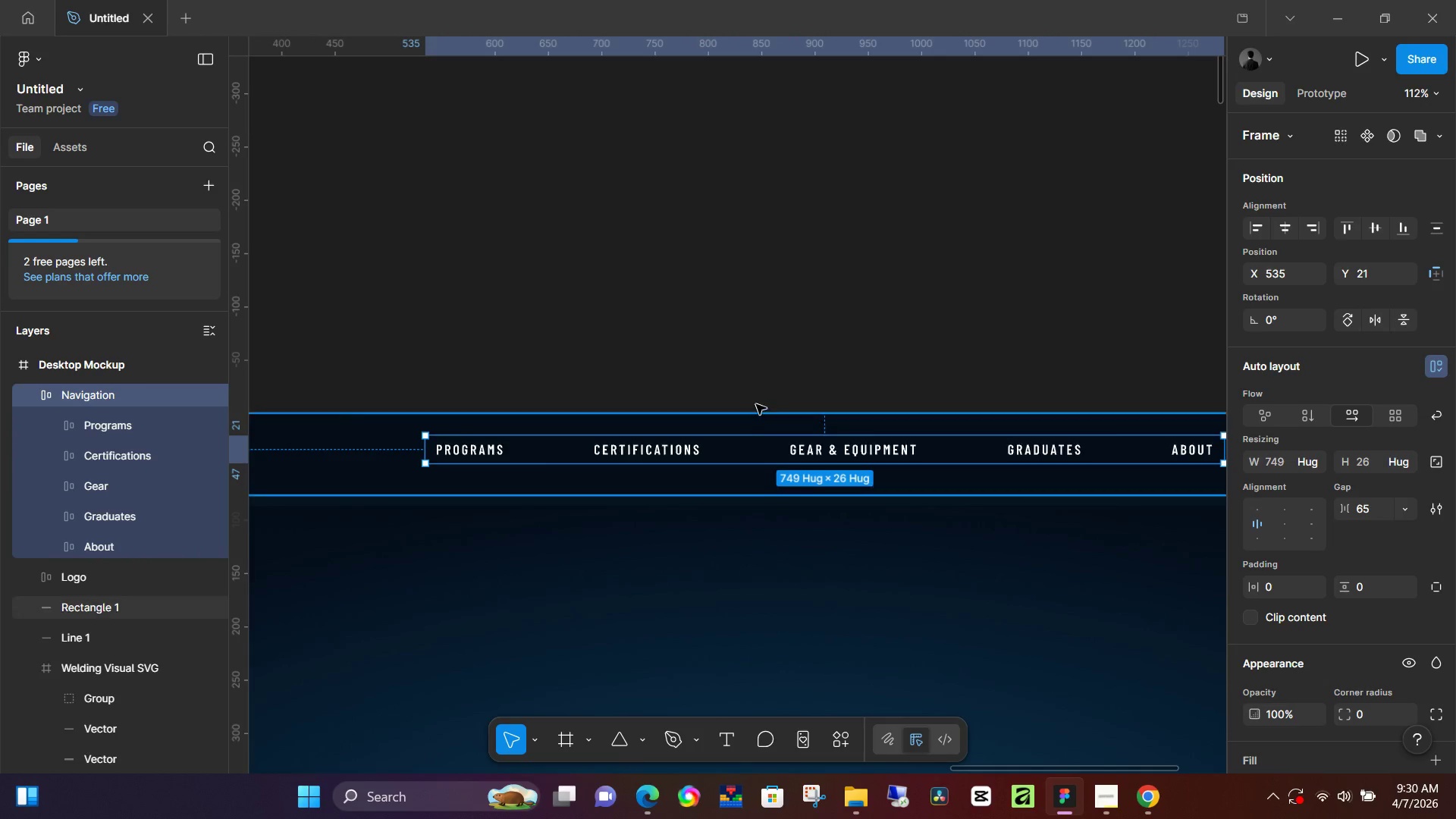 
left_click([720, 325])
 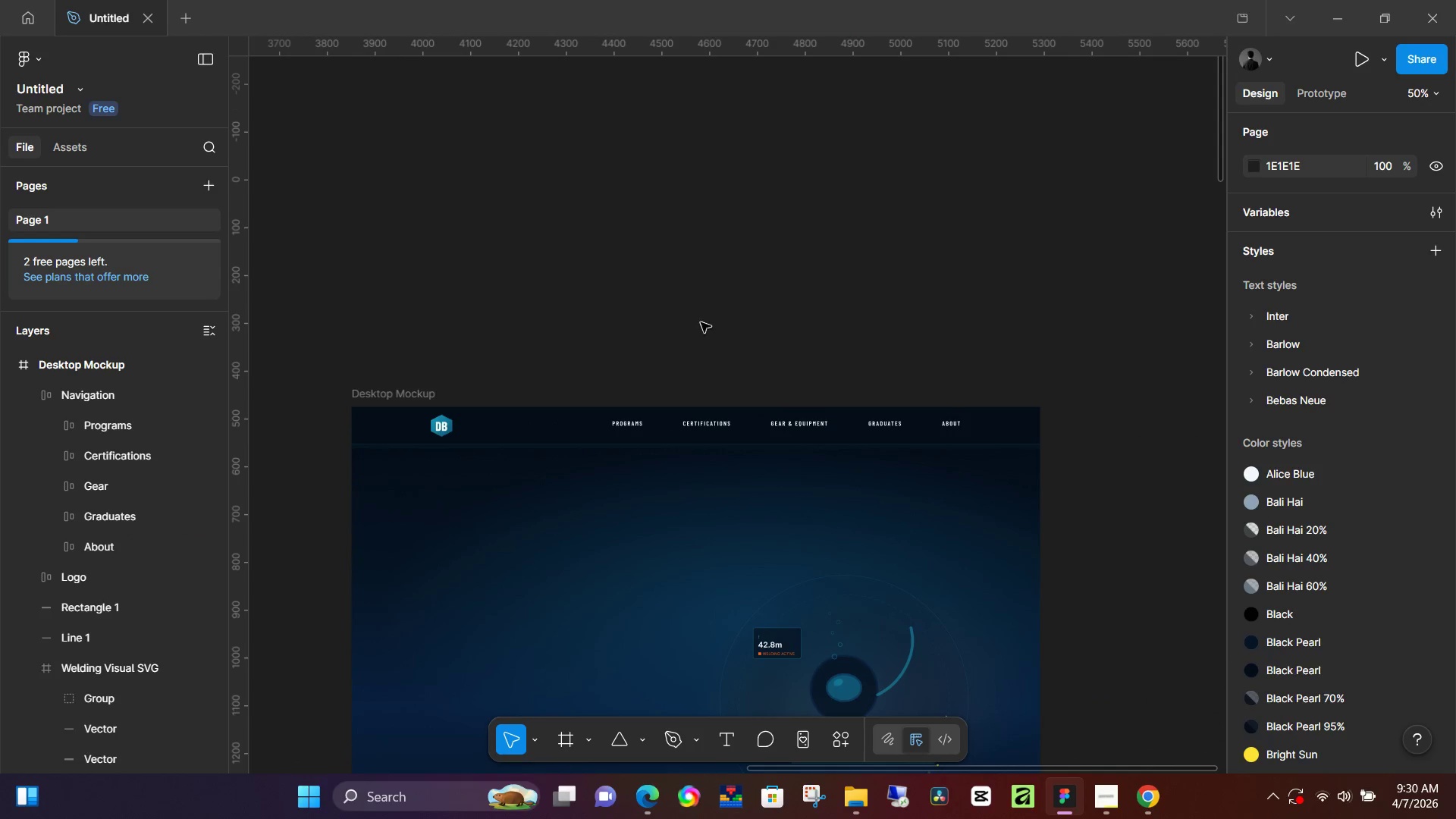 
scroll: coordinate [756, 403], scroll_direction: down, amount: 6.0
 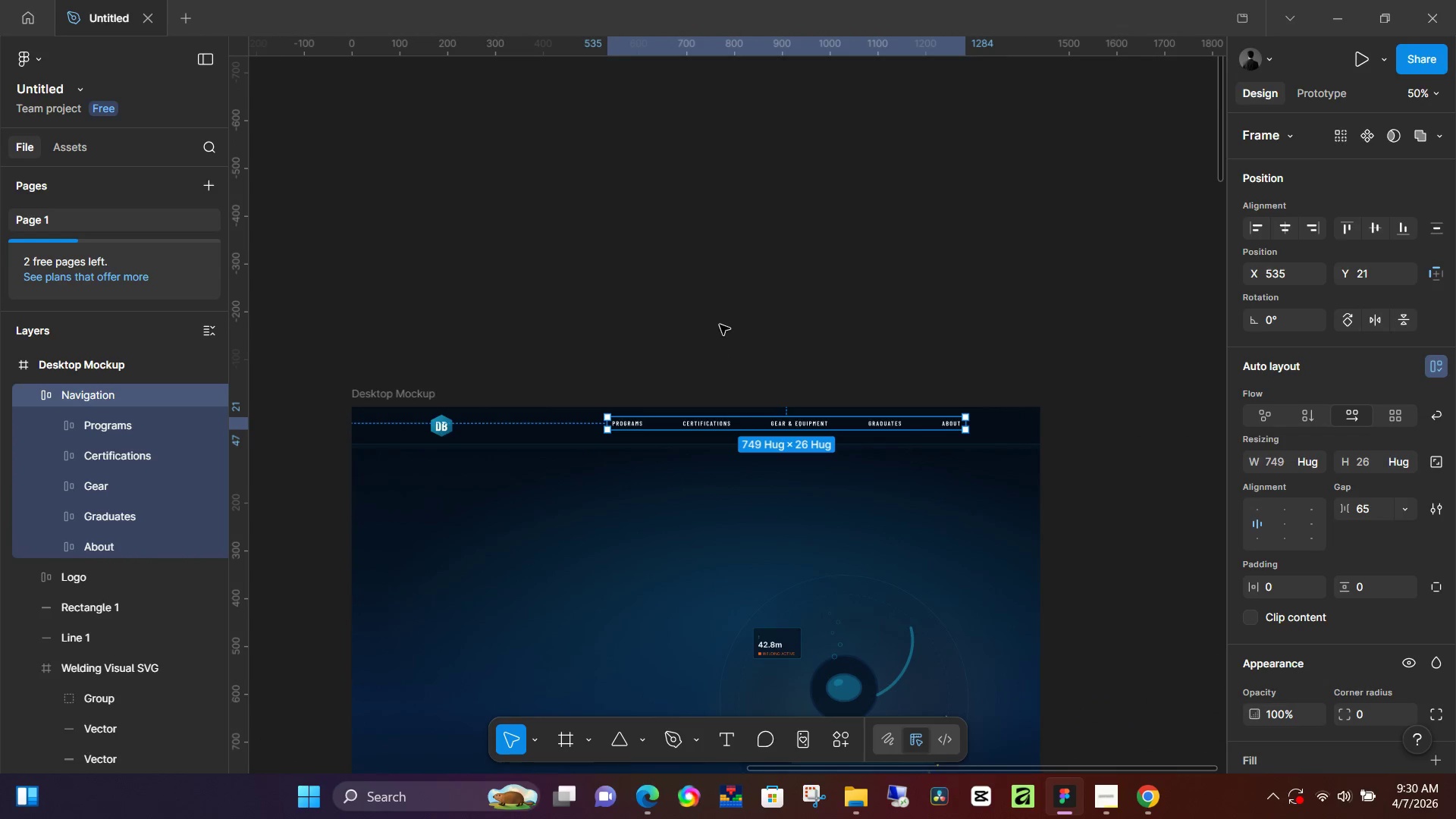 
hold_key(key=Space, duration=0.44)
 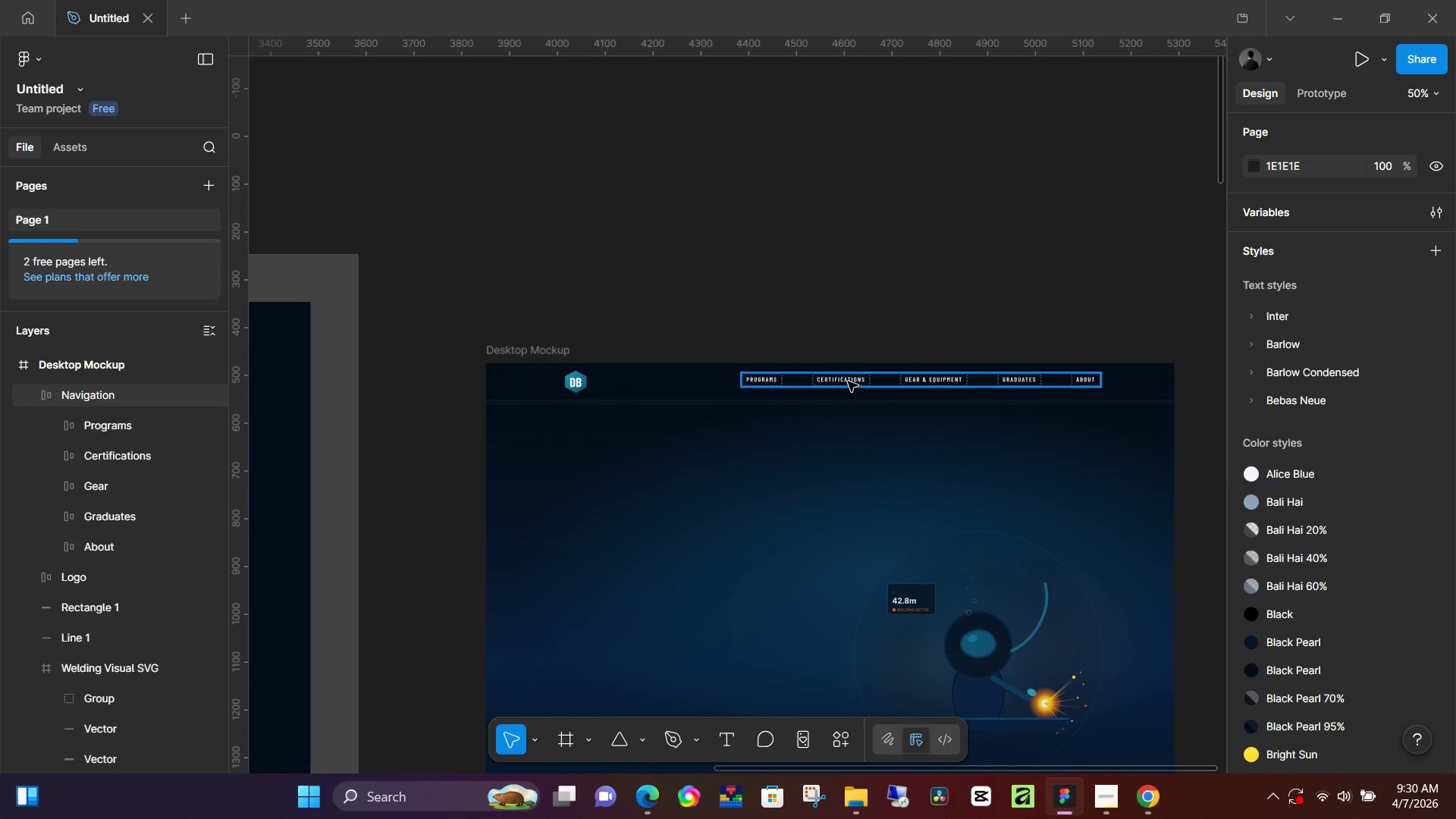 
left_click_drag(start_coordinate=[684, 322], to_coordinate=[819, 279])
 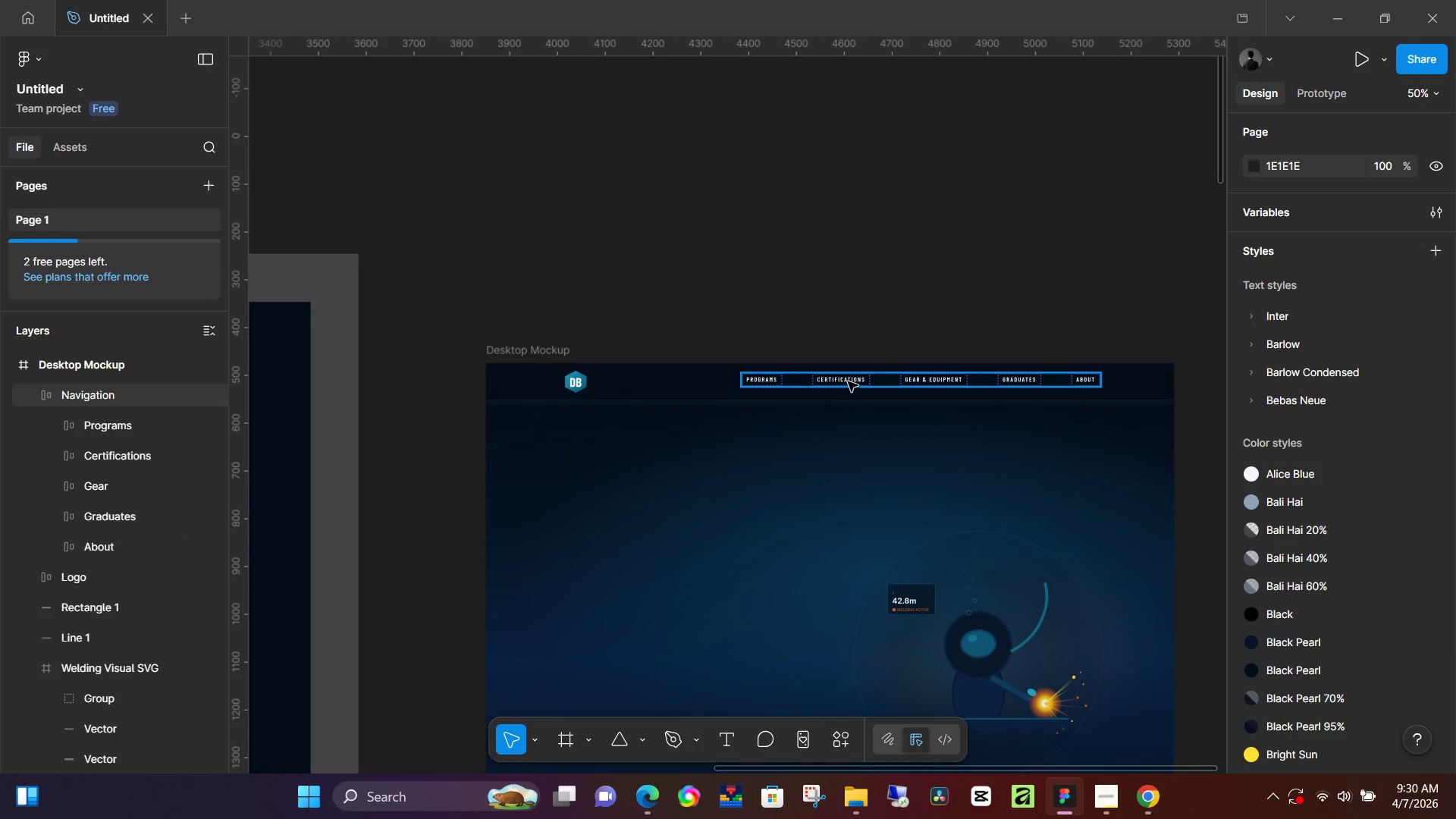 
left_click([848, 381])
 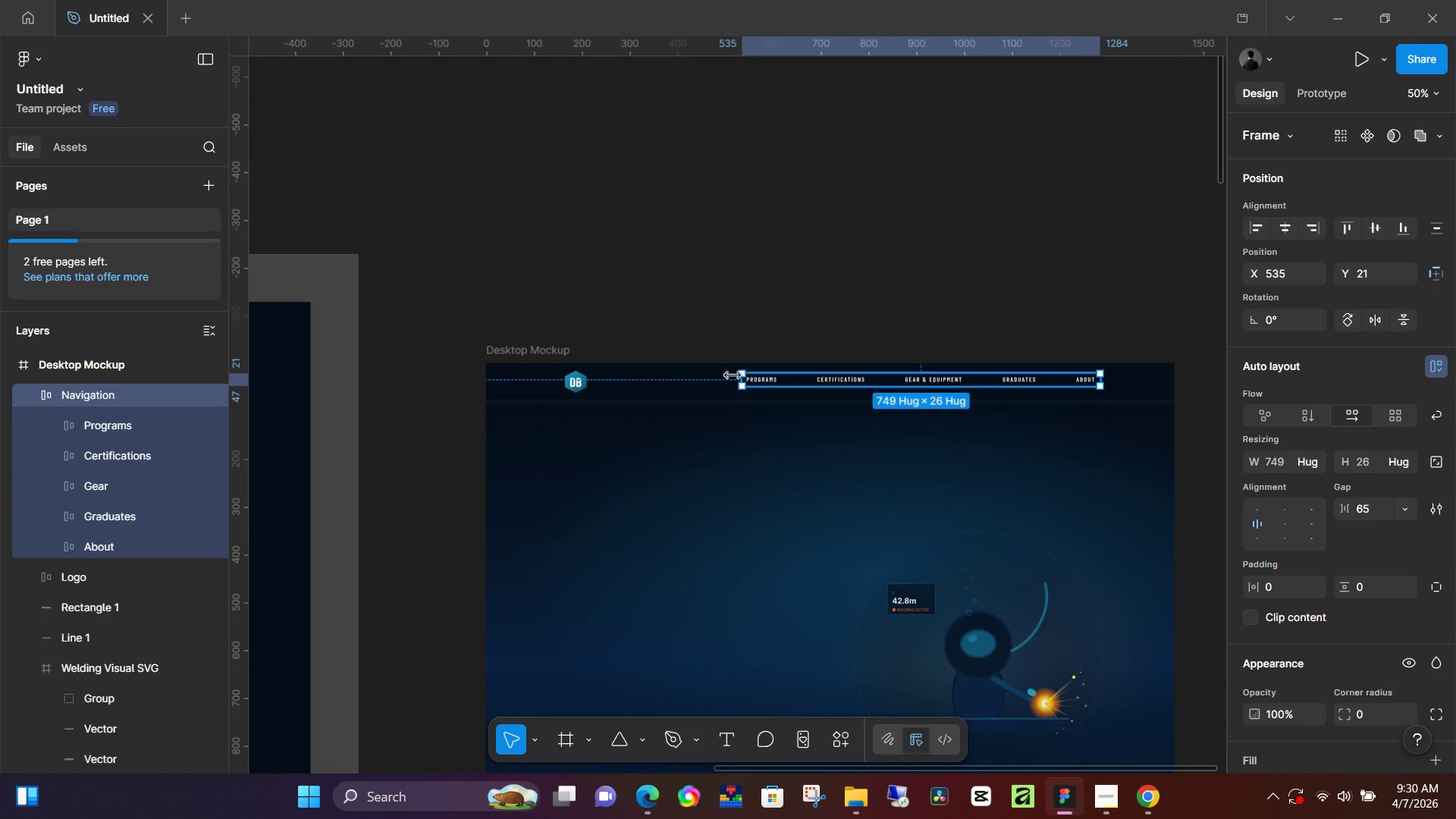 
hold_key(key=ShiftLeft, duration=0.64)
left_click([701, 382])
 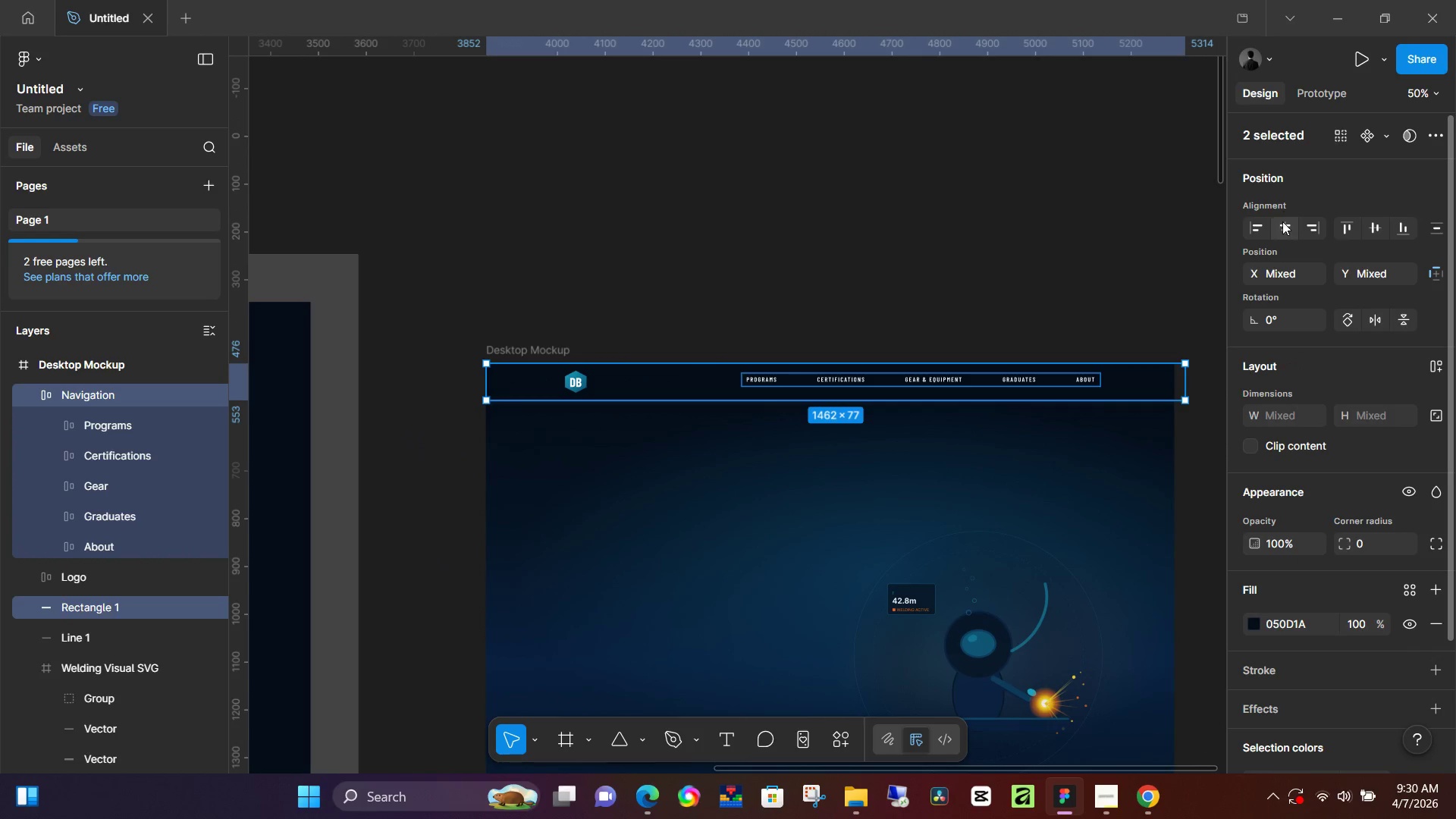 
left_click([1282, 222])
 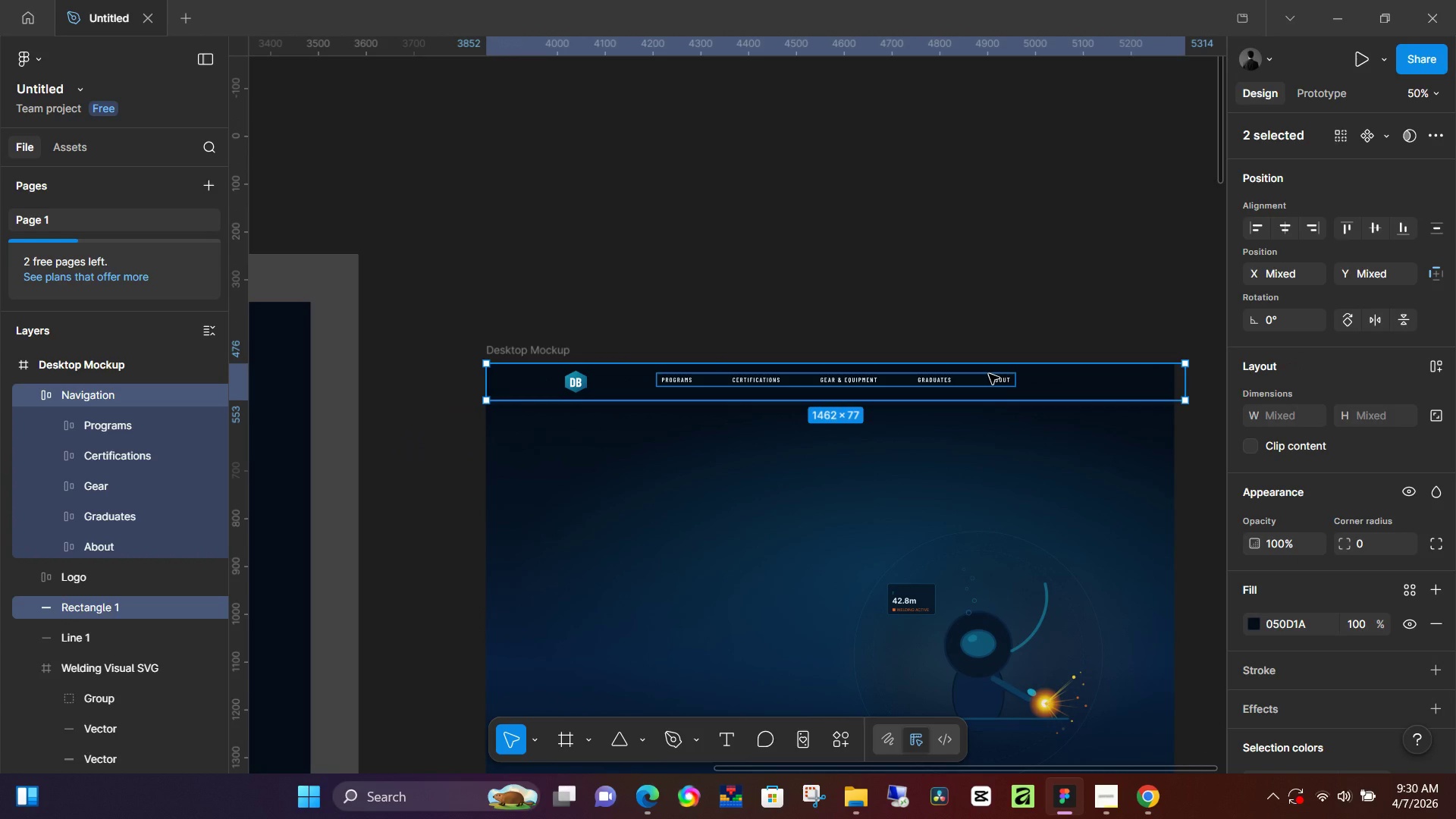 
hold_key(key=ControlLeft, duration=0.5)
 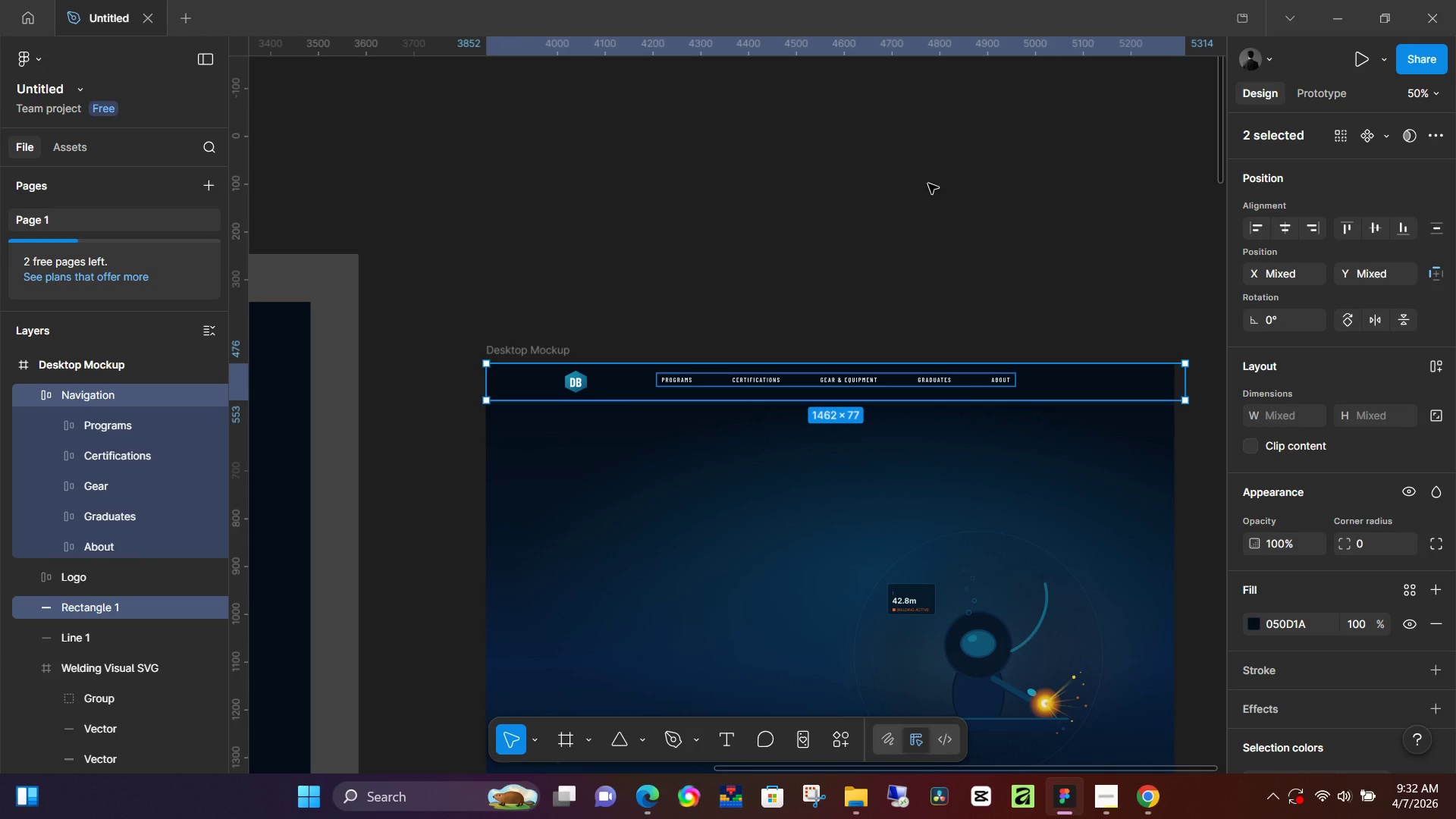 
wait(99.64)
 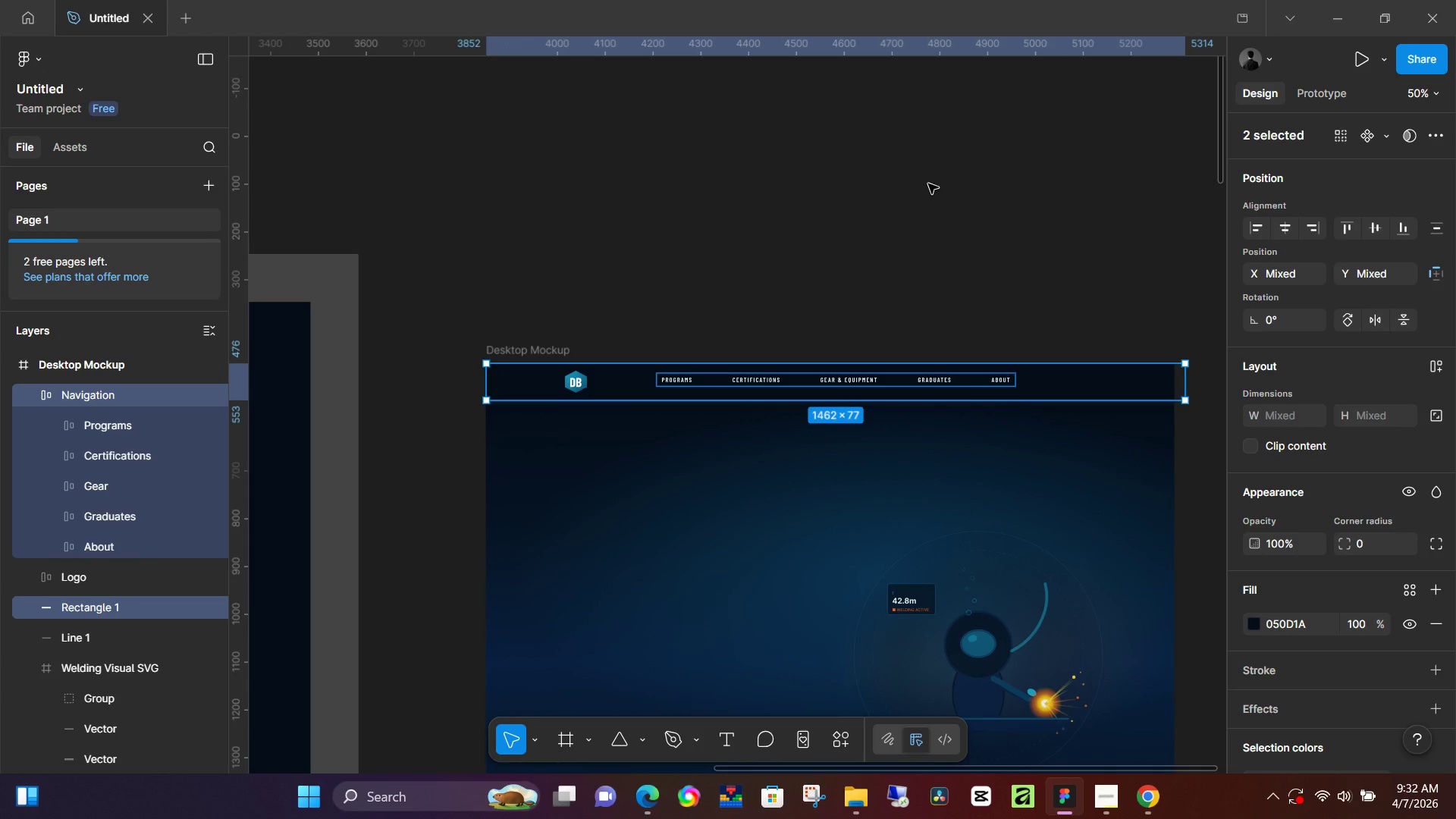 
left_click([756, 281])
 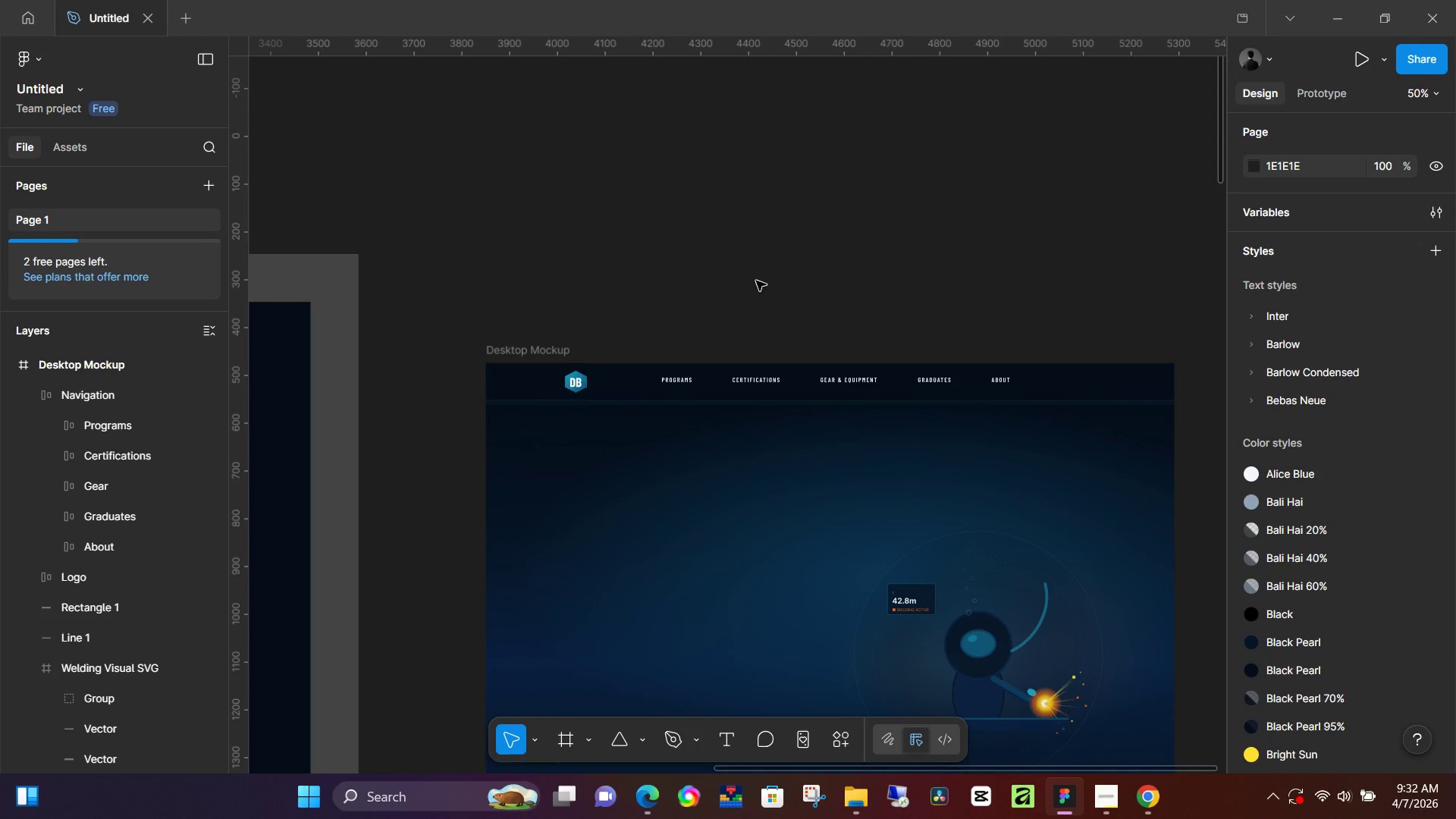 
hold_key(key=Space, duration=0.5)
 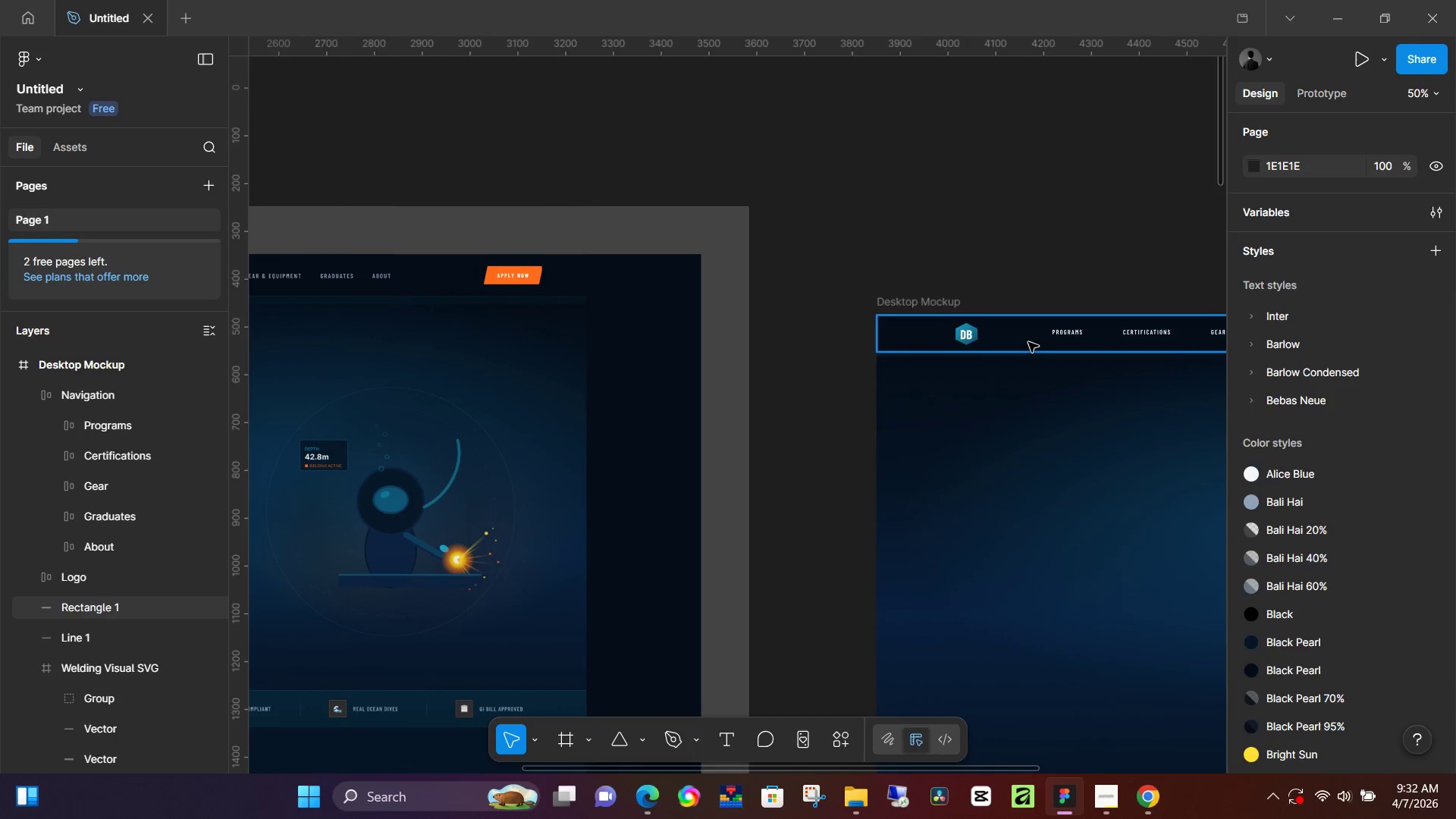 
left_click_drag(start_coordinate=[695, 289], to_coordinate=[1085, 240])
 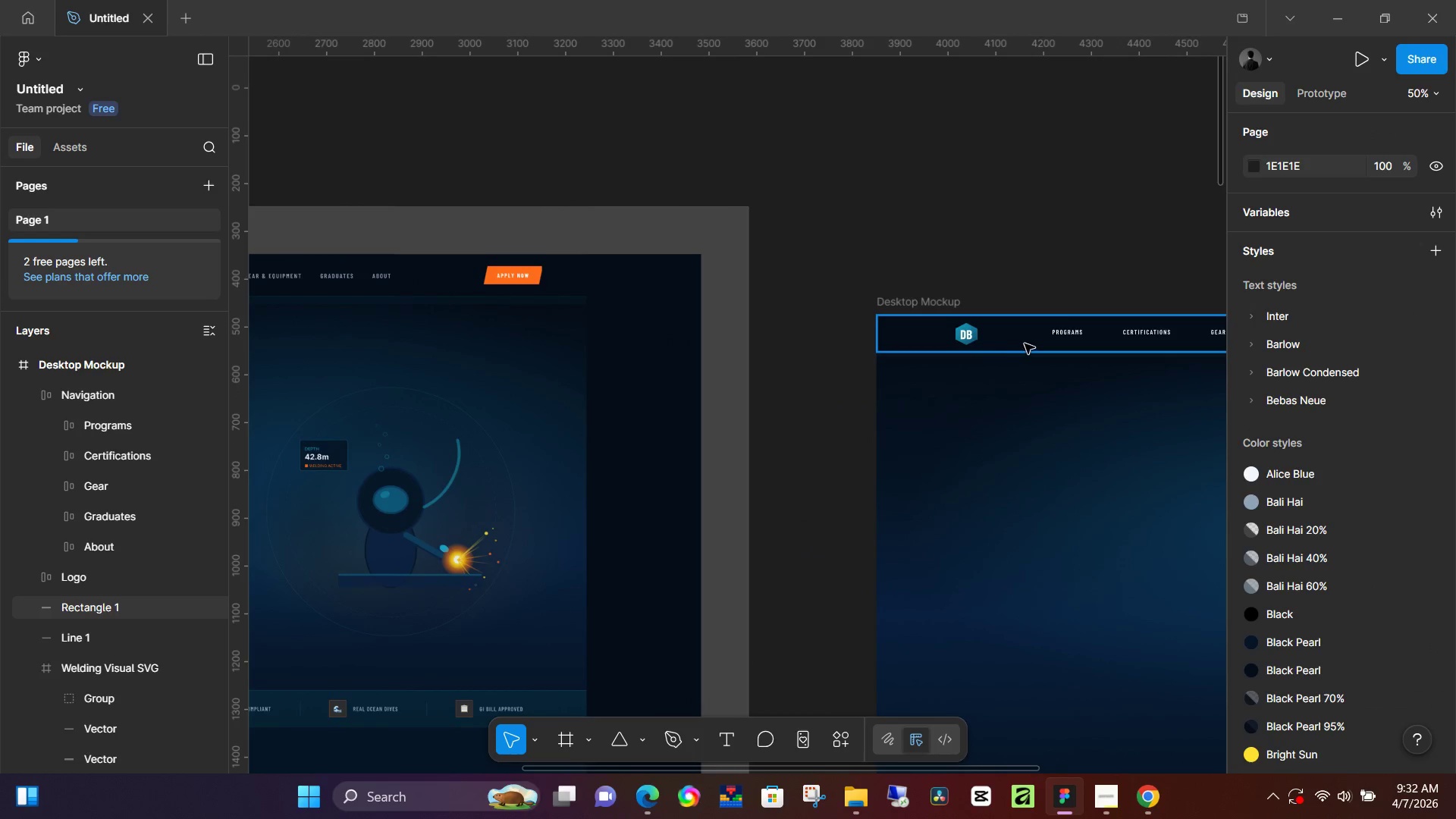 
left_click([1028, 342])
 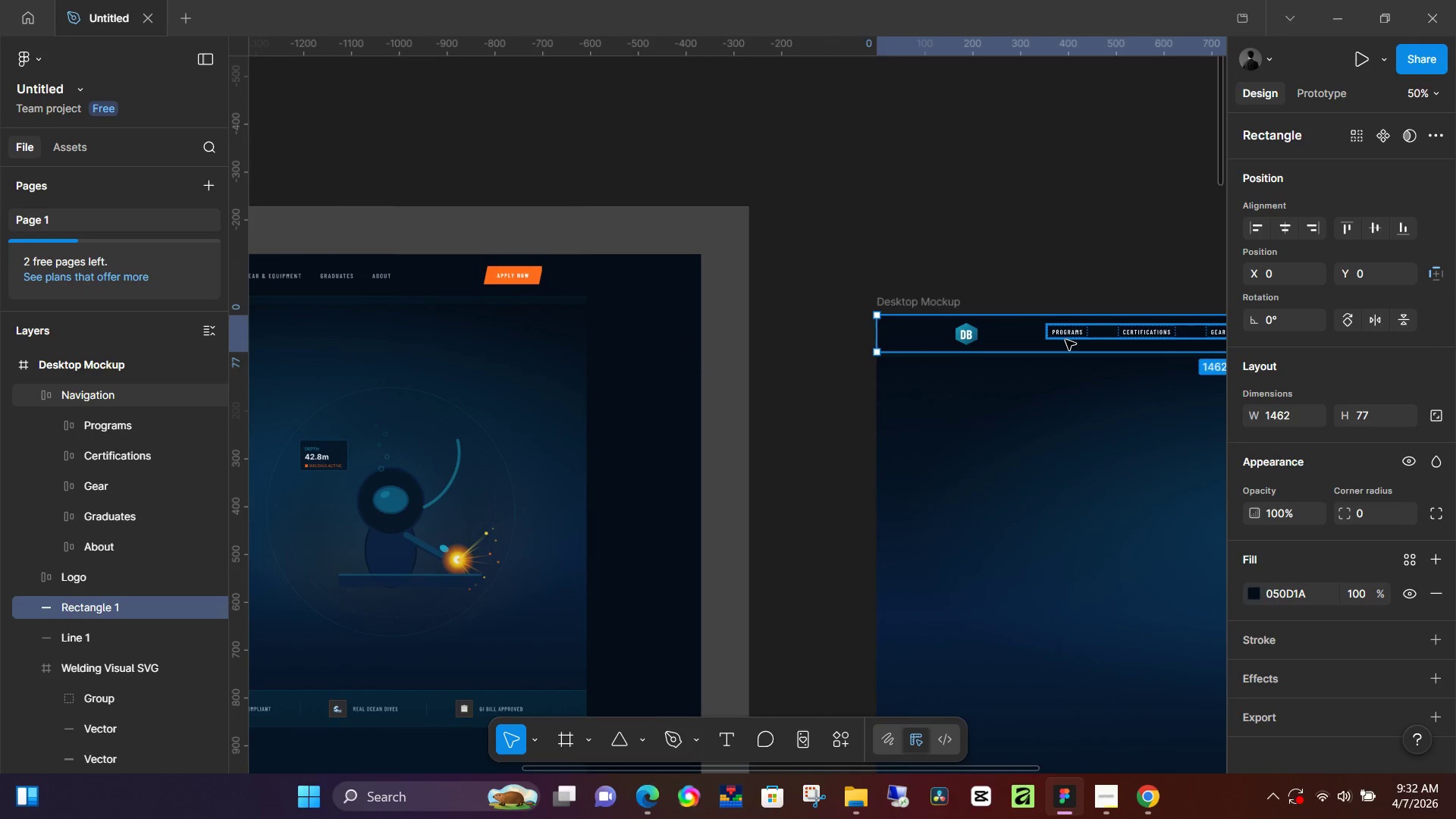 
left_click([1065, 334])
 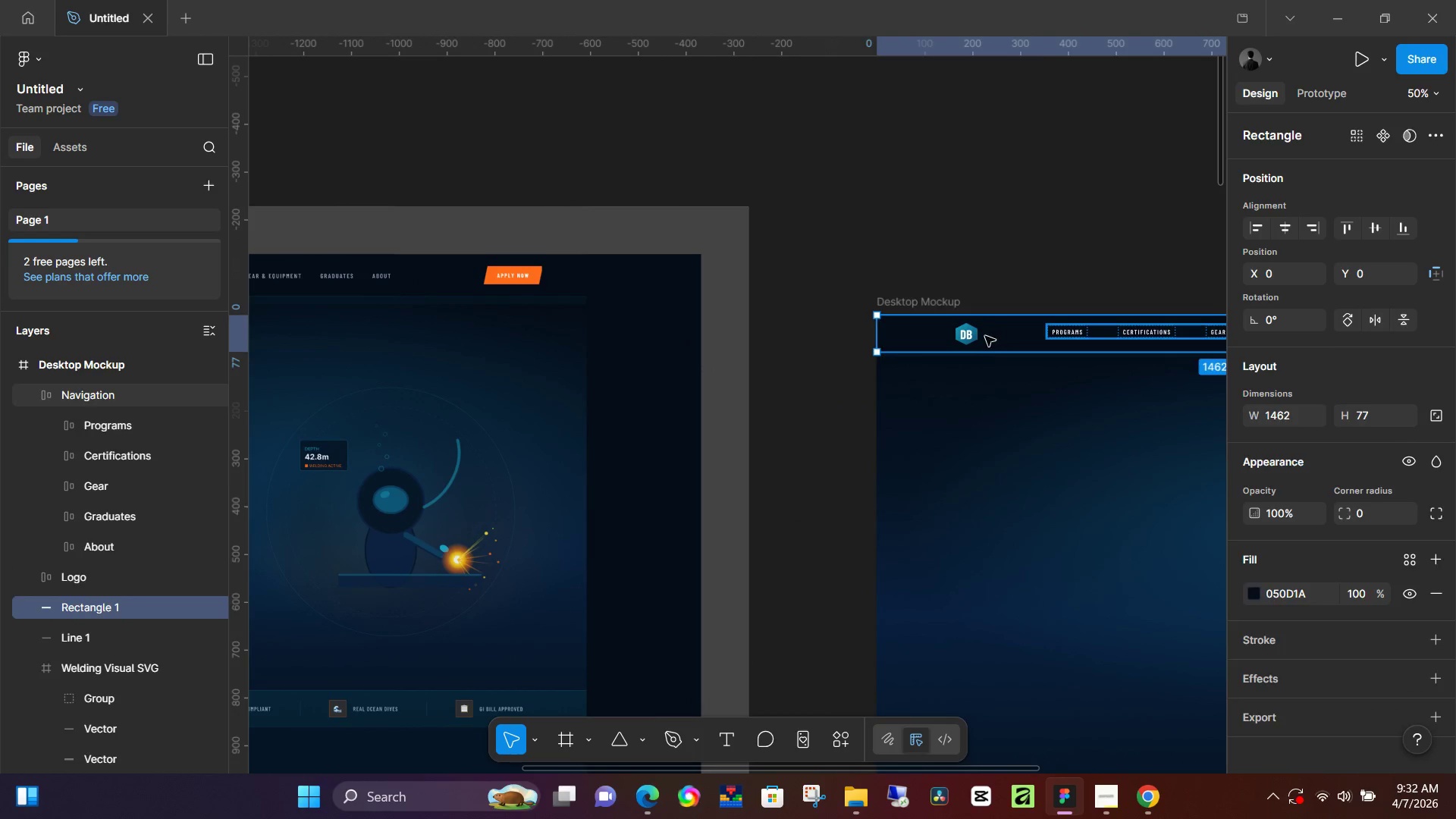 
hold_key(key=ShiftLeft, duration=0.66)
left_click([965, 338])
 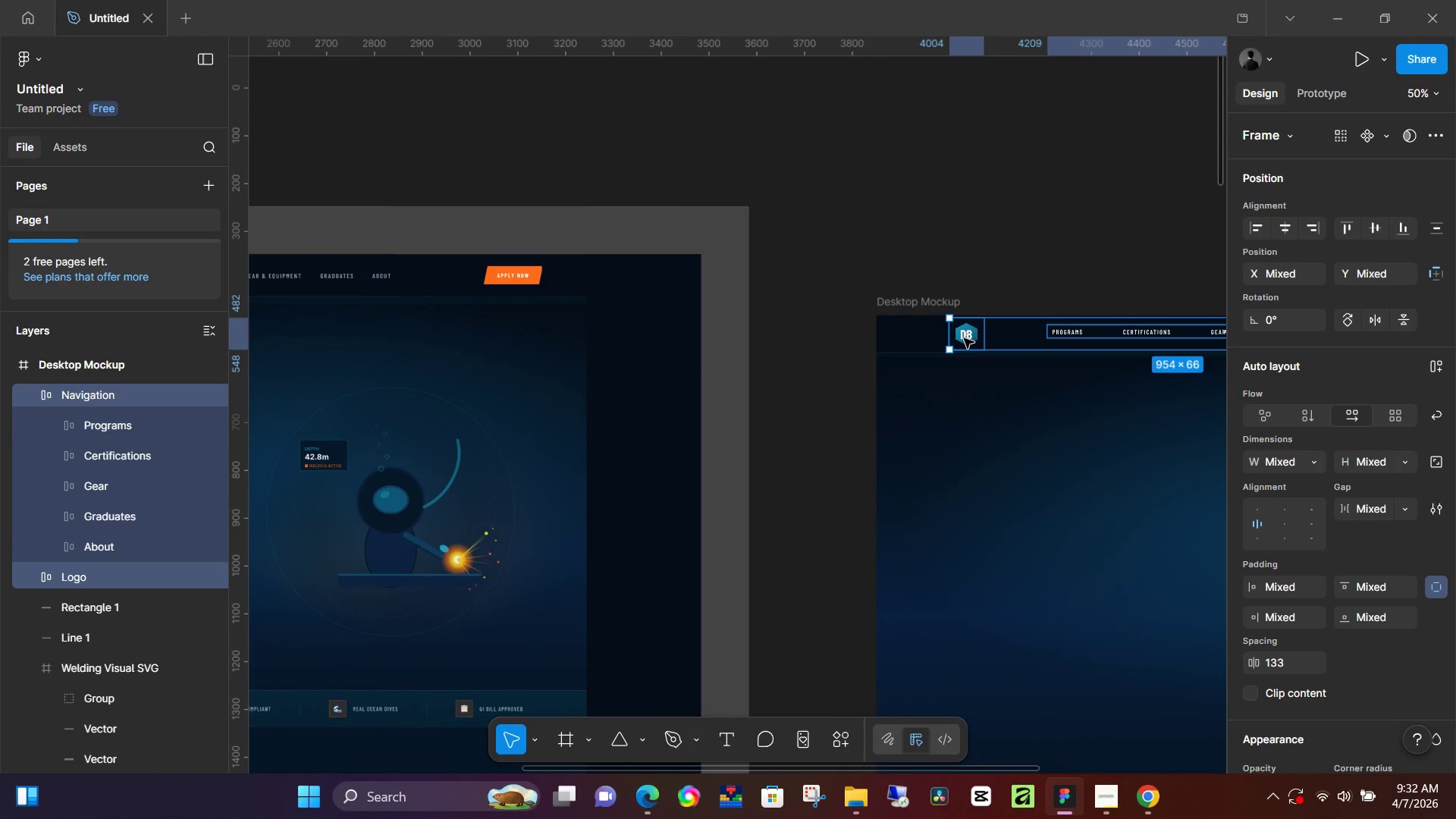 
key(Shift+A)
 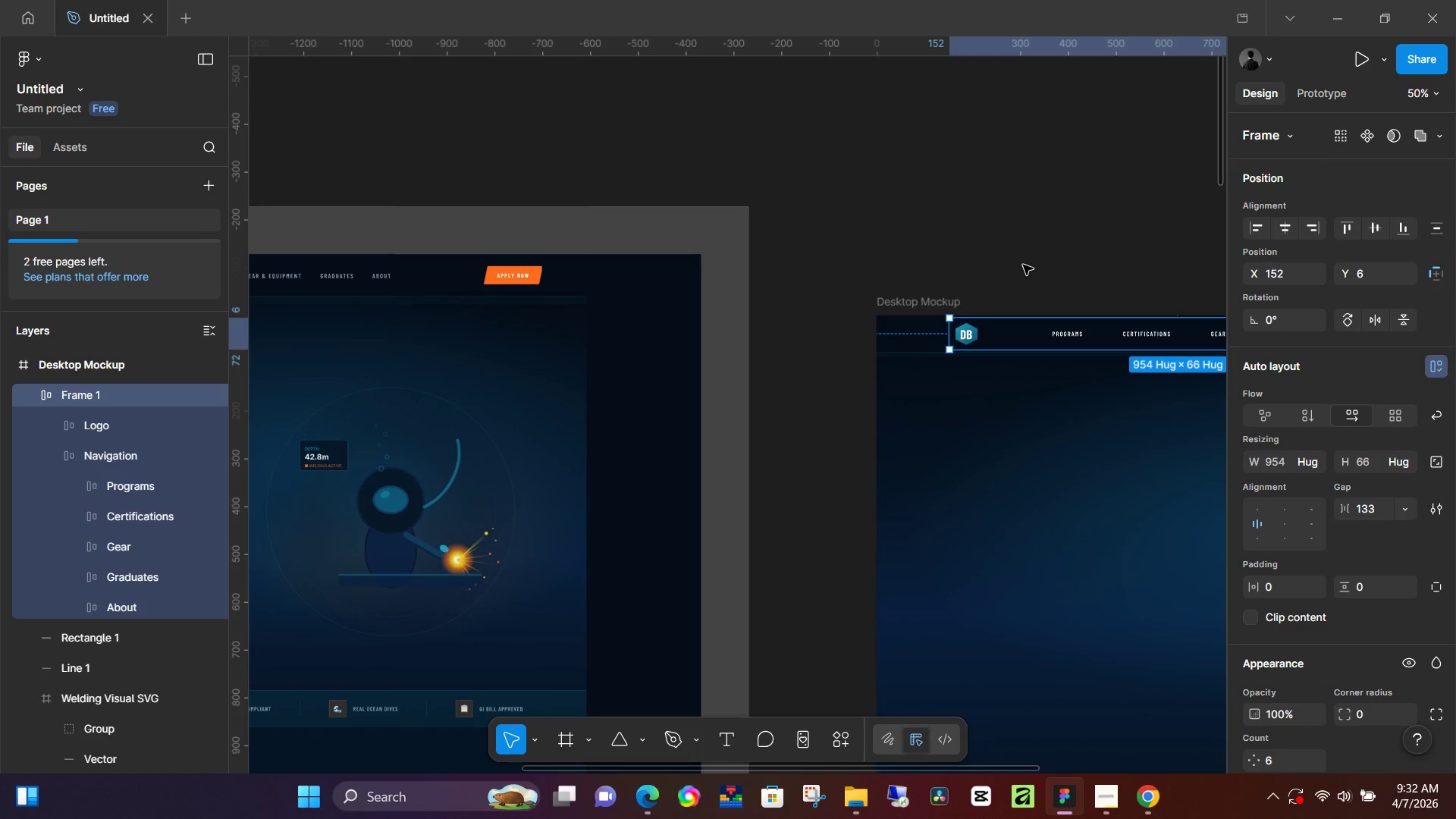 
left_click([1042, 246])
 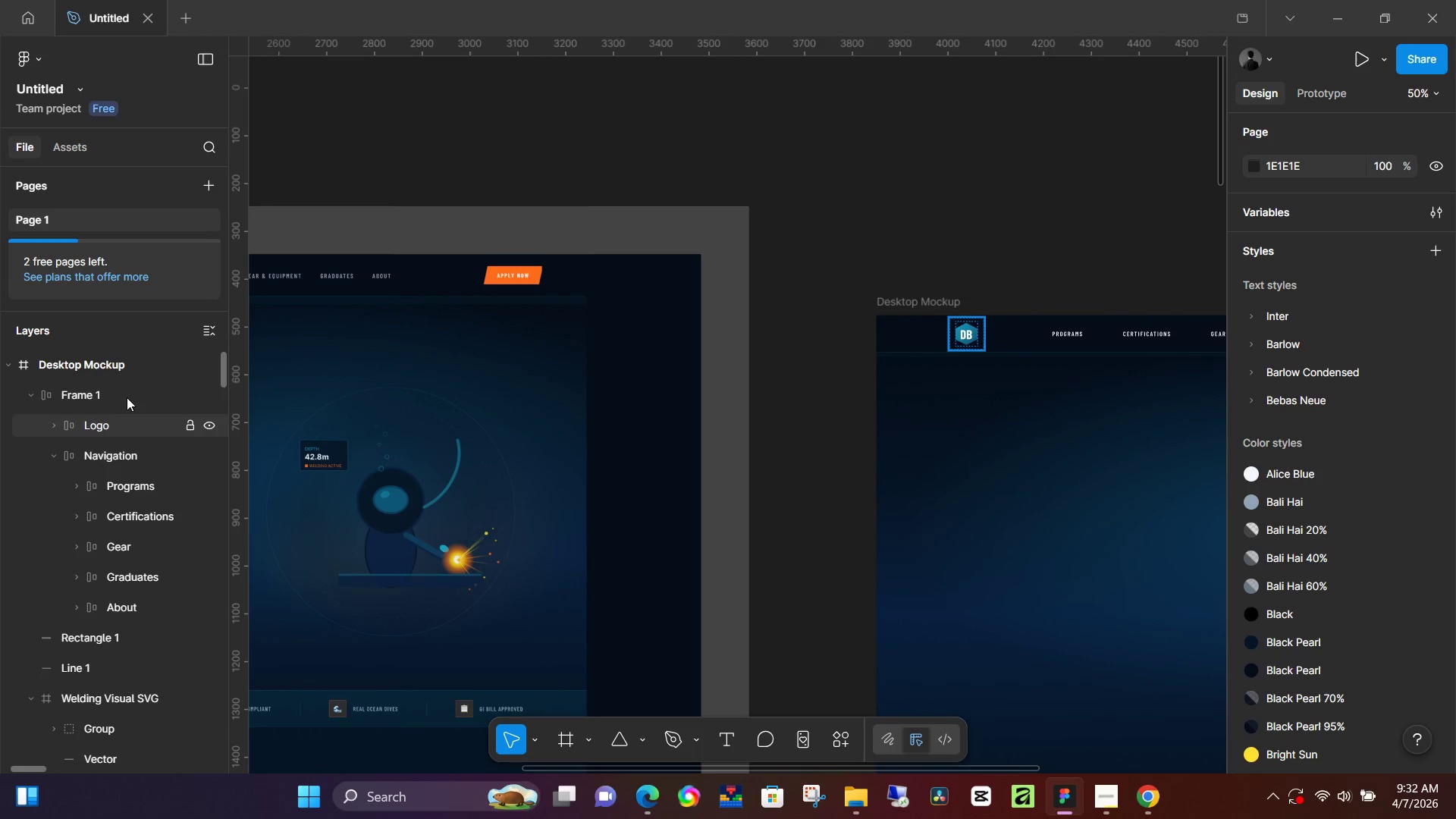 
double_click([125, 397])
 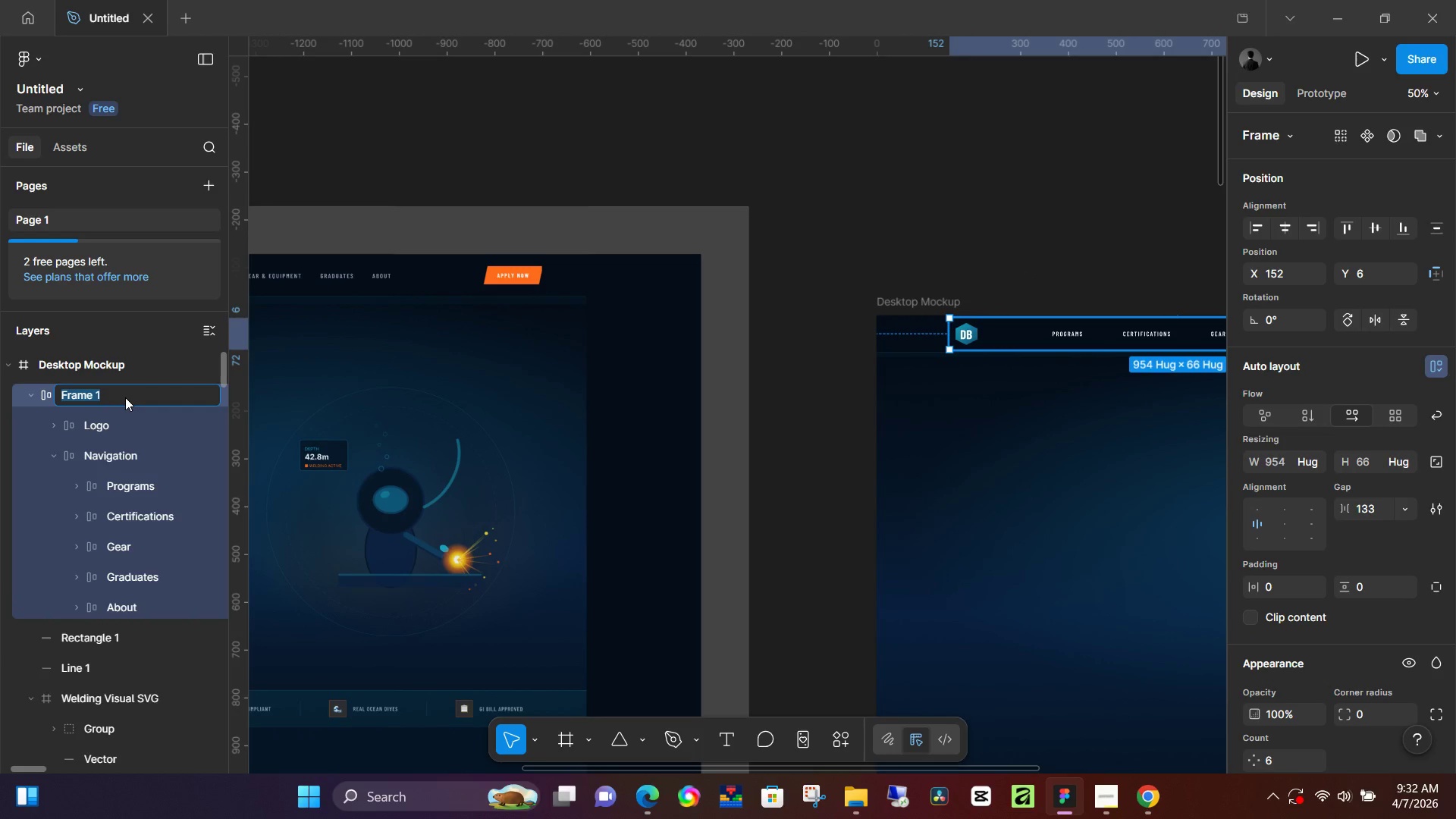 
type(Navigations)
 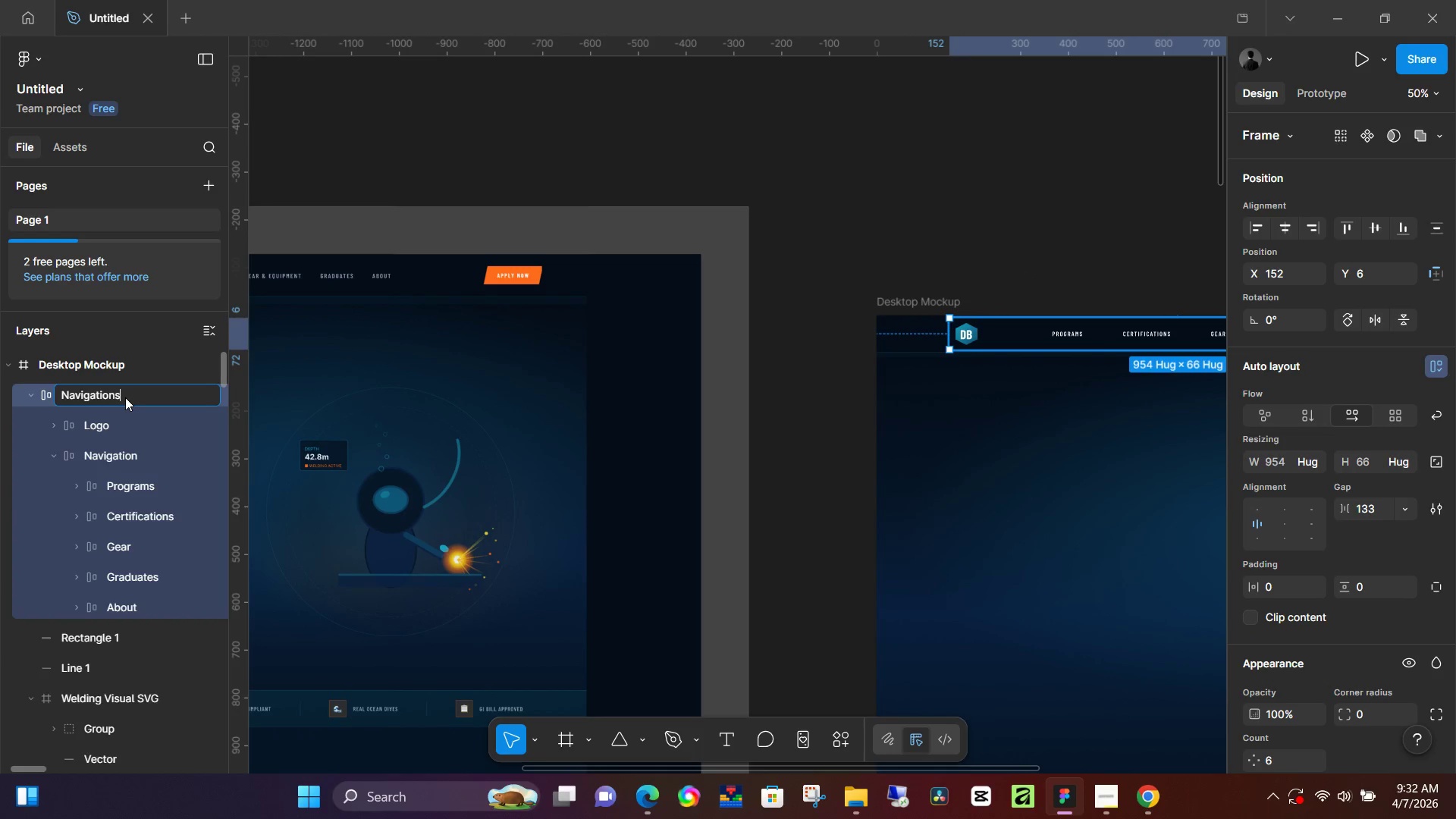 
key(Enter)
 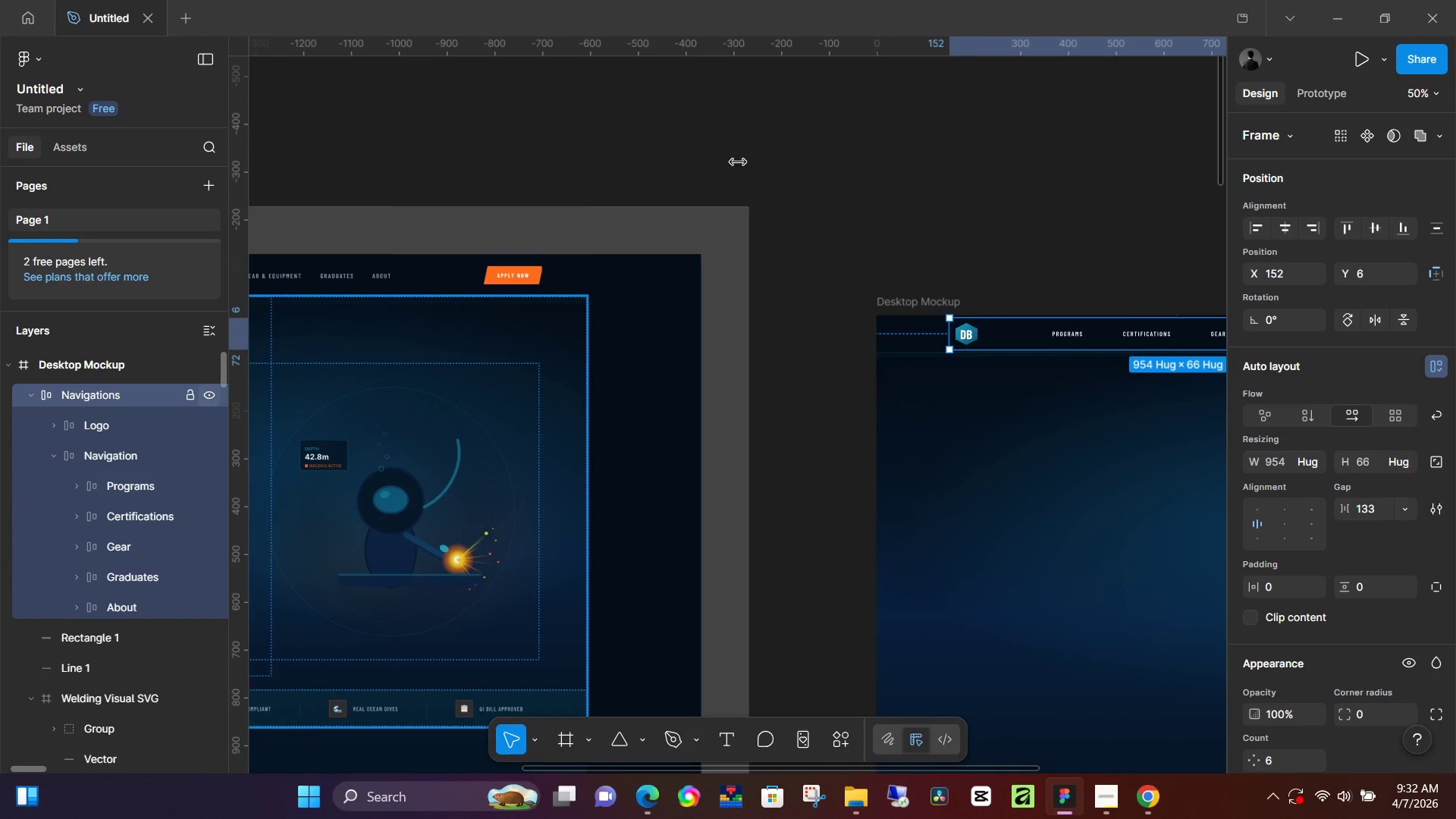 
left_click([827, 166])
 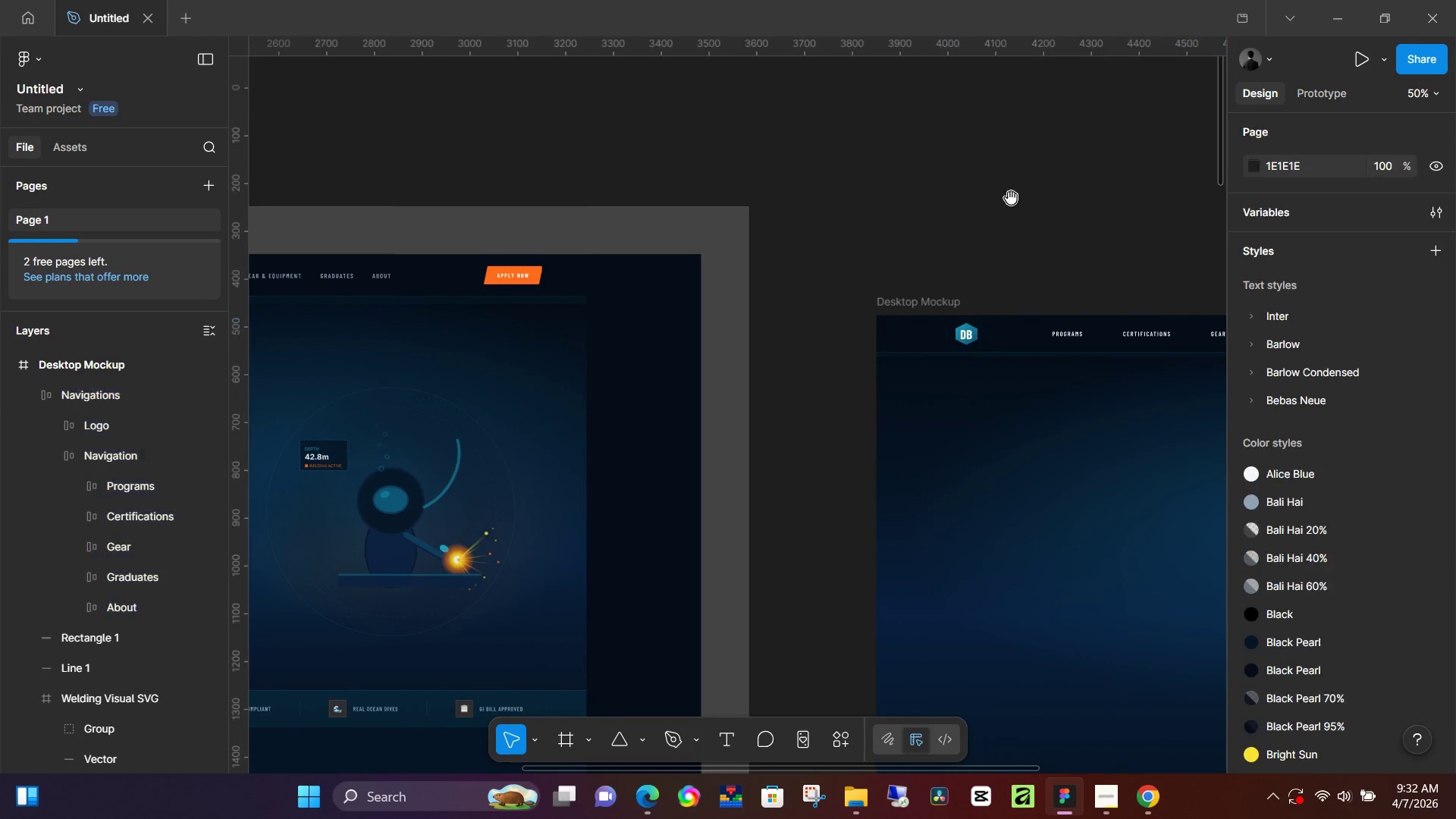 
hold_key(key=Space, duration=0.53)
 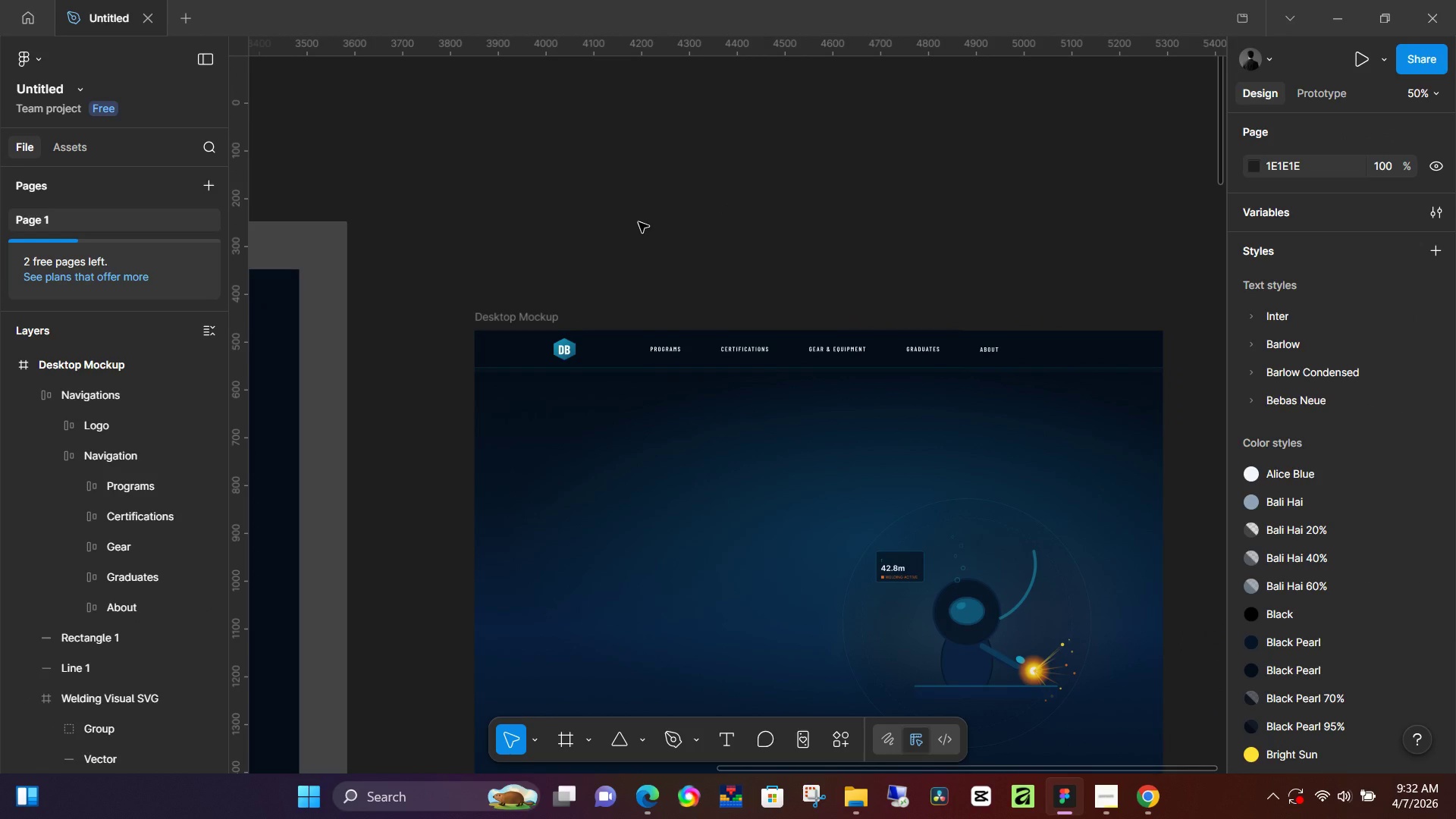 
left_click_drag(start_coordinate=[1037, 202], to_coordinate=[635, 218])
 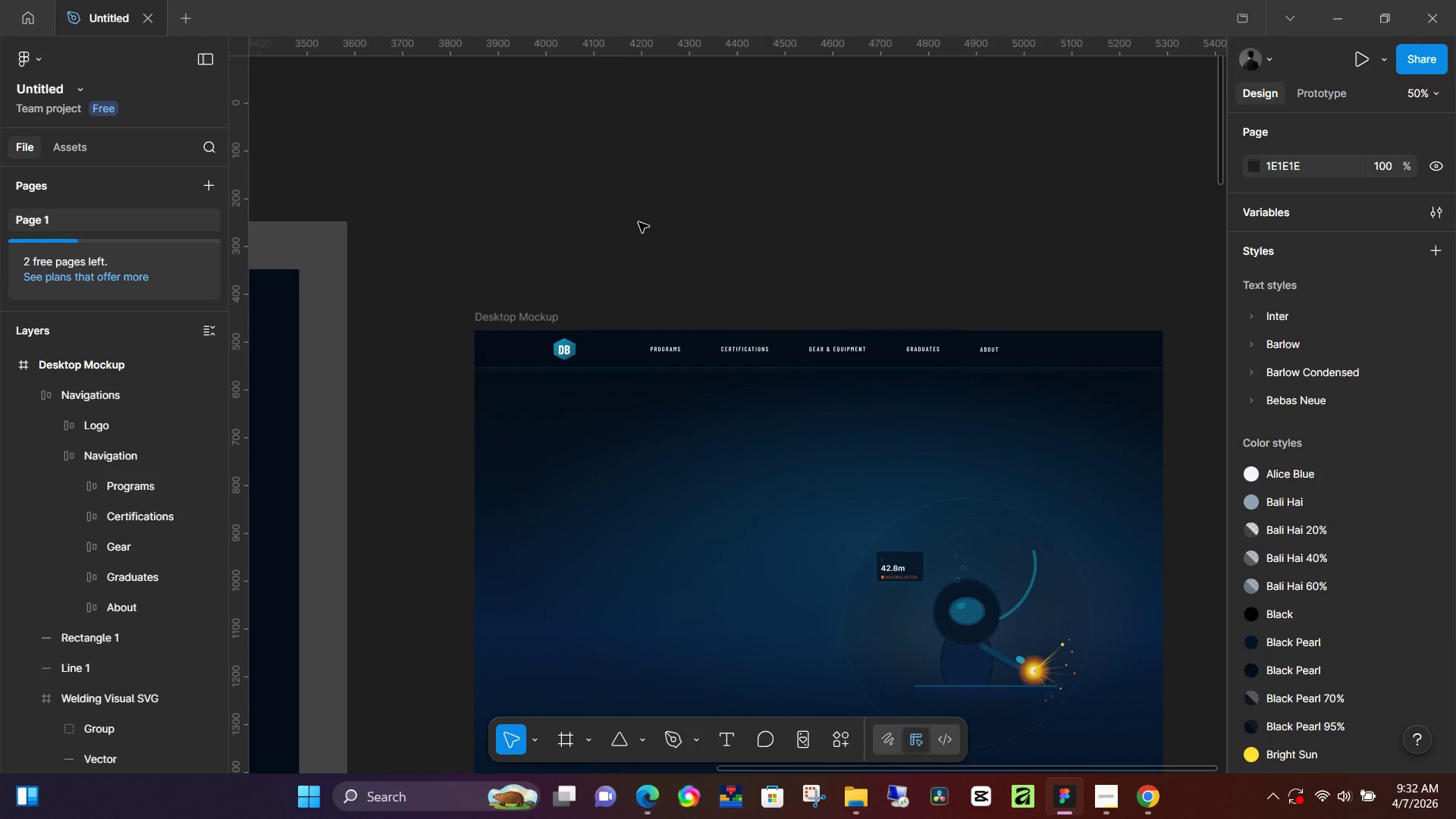 
hold_key(key=Space, duration=0.83)
 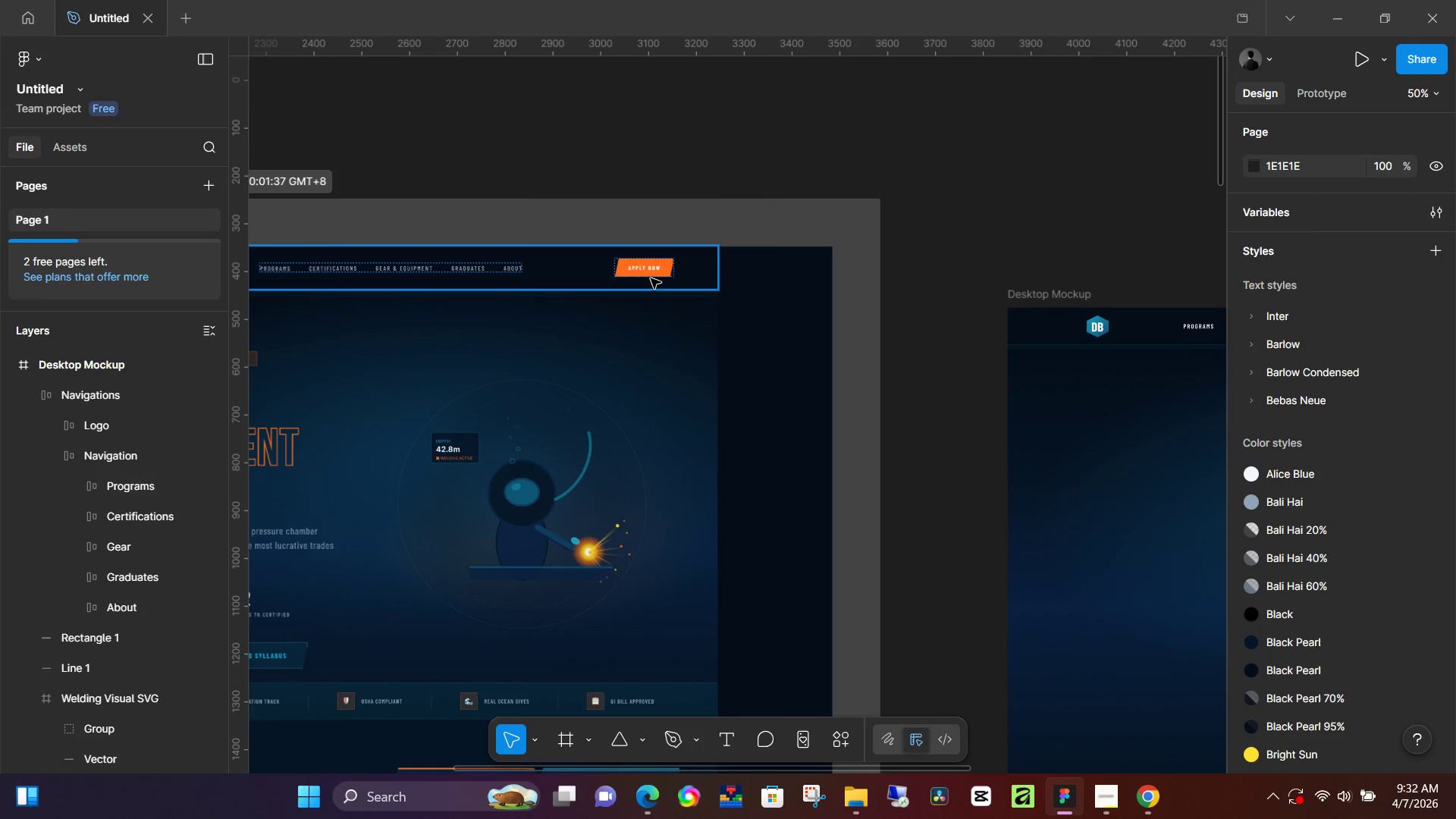 
left_click_drag(start_coordinate=[592, 221], to_coordinate=[1125, 199])
 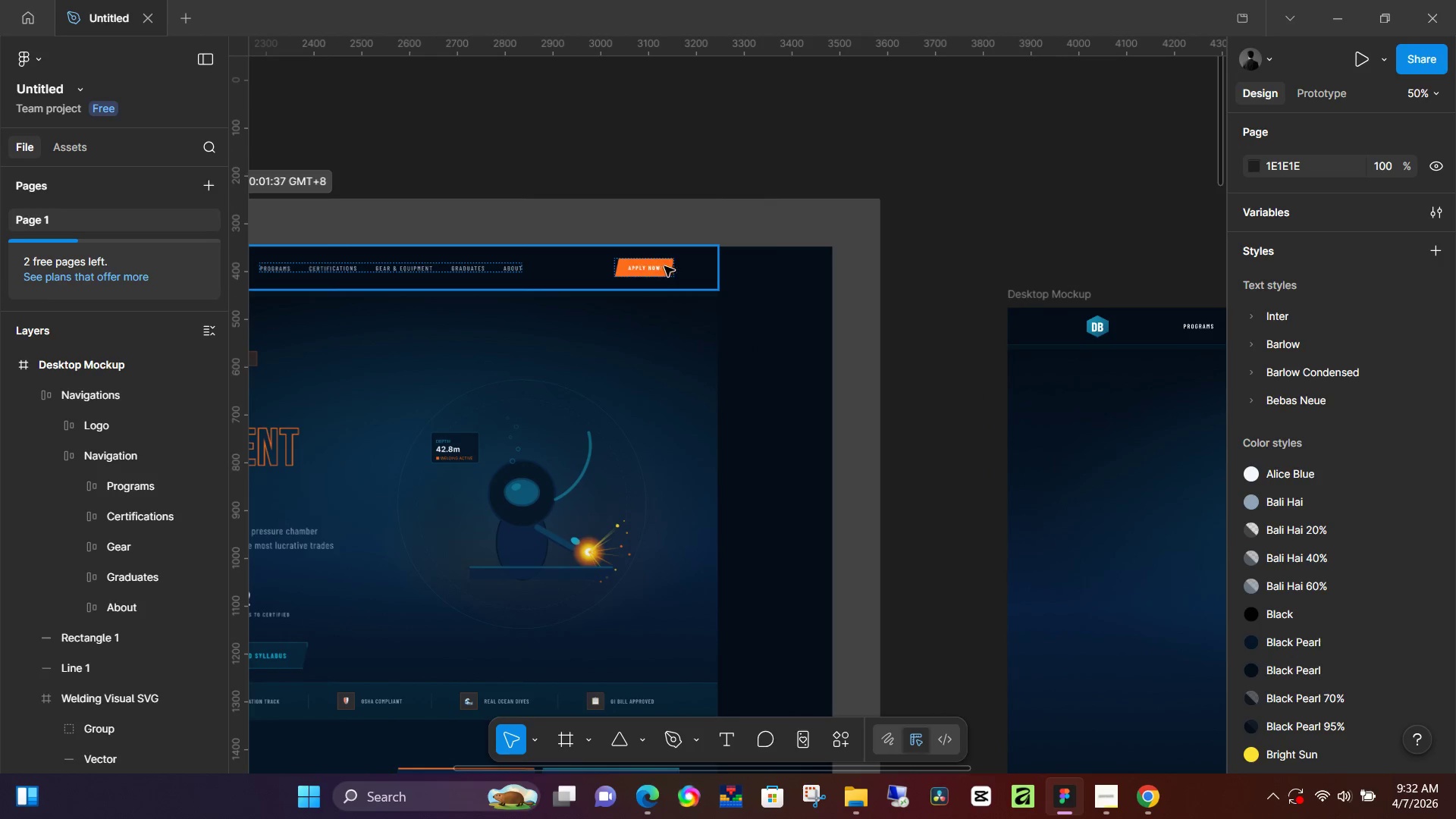 
double_click([664, 266])
 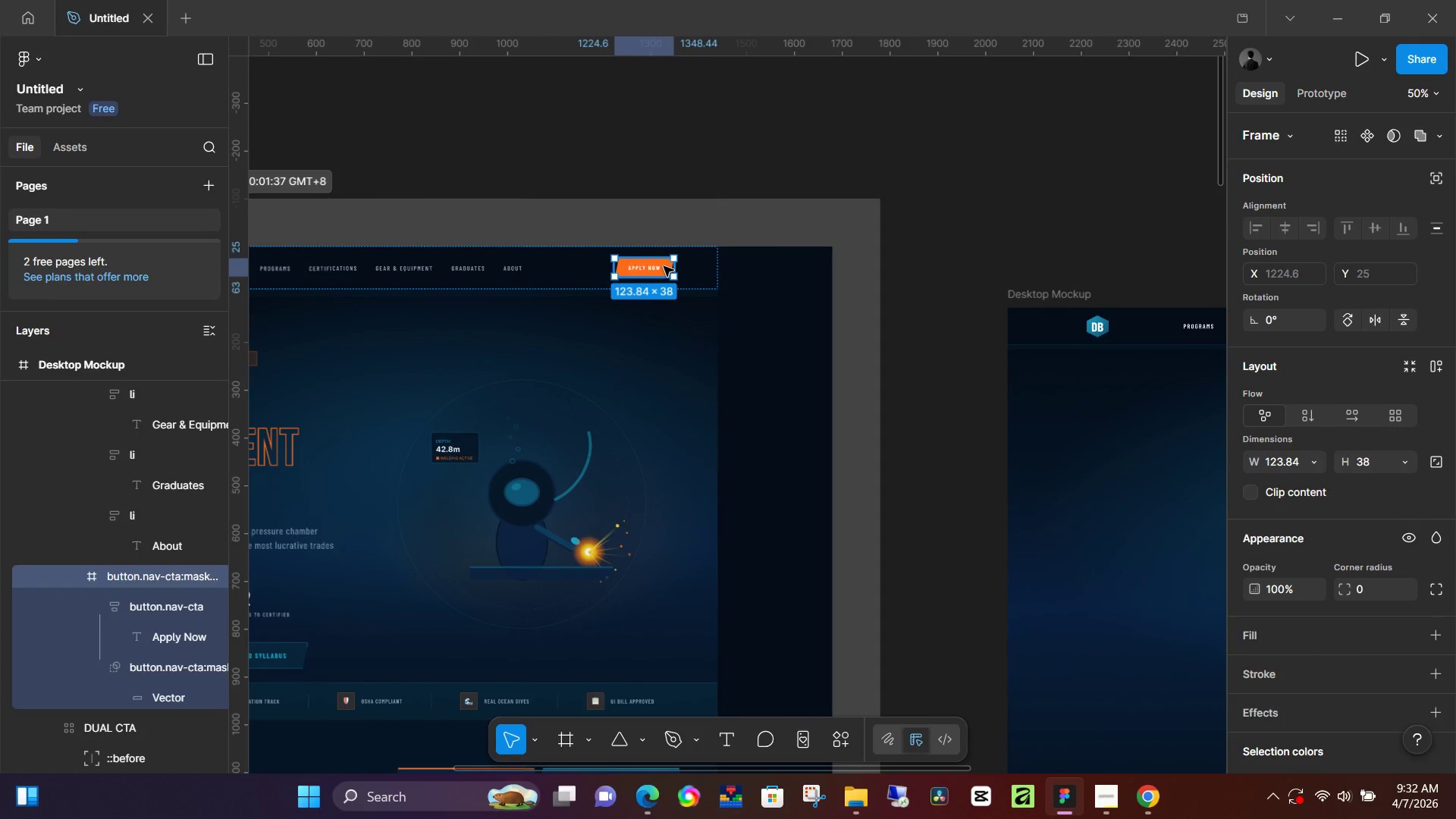 
key(Control+C)
 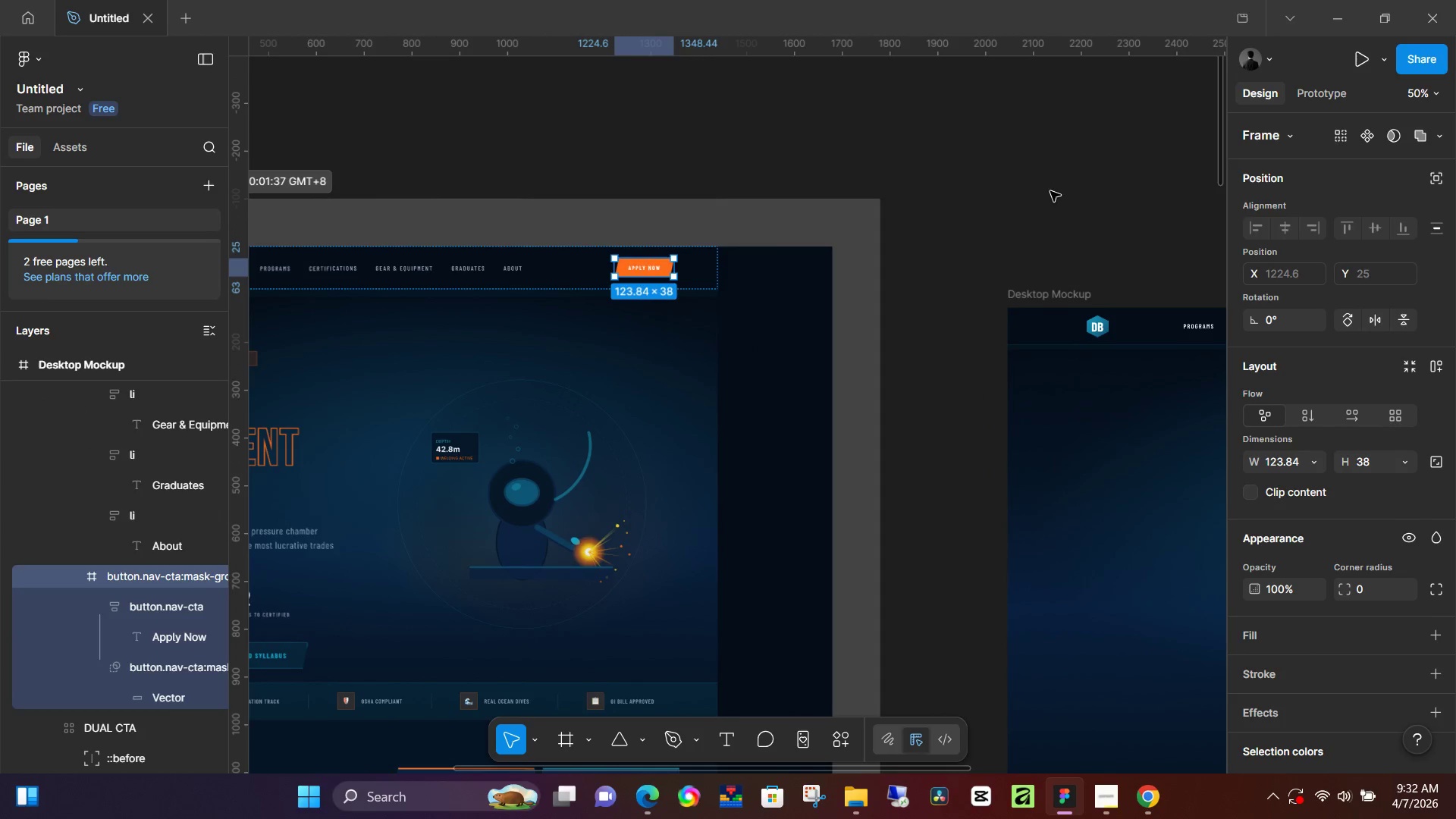 
left_click([1050, 191])
 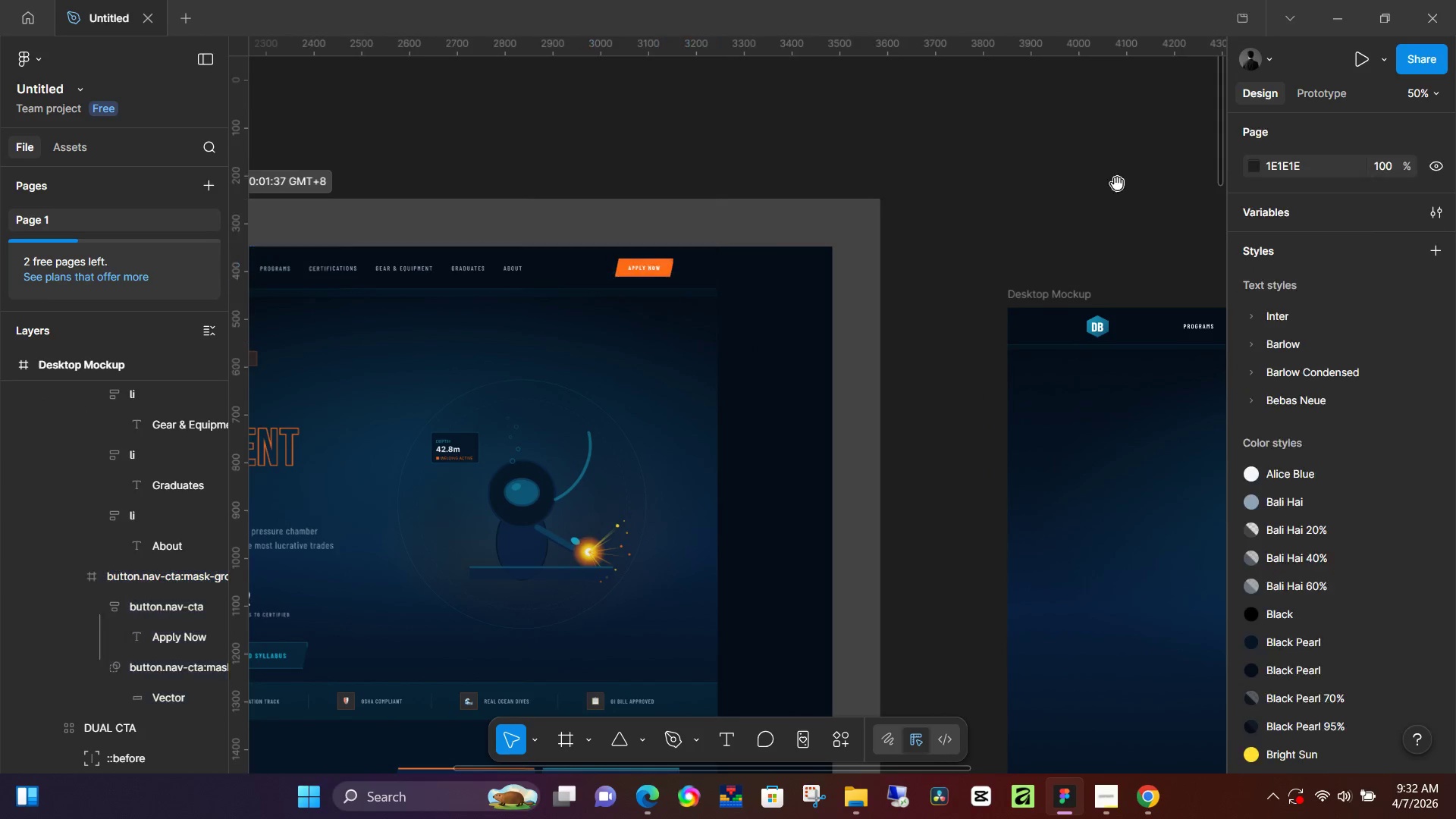 
hold_key(key=Space, duration=0.61)
 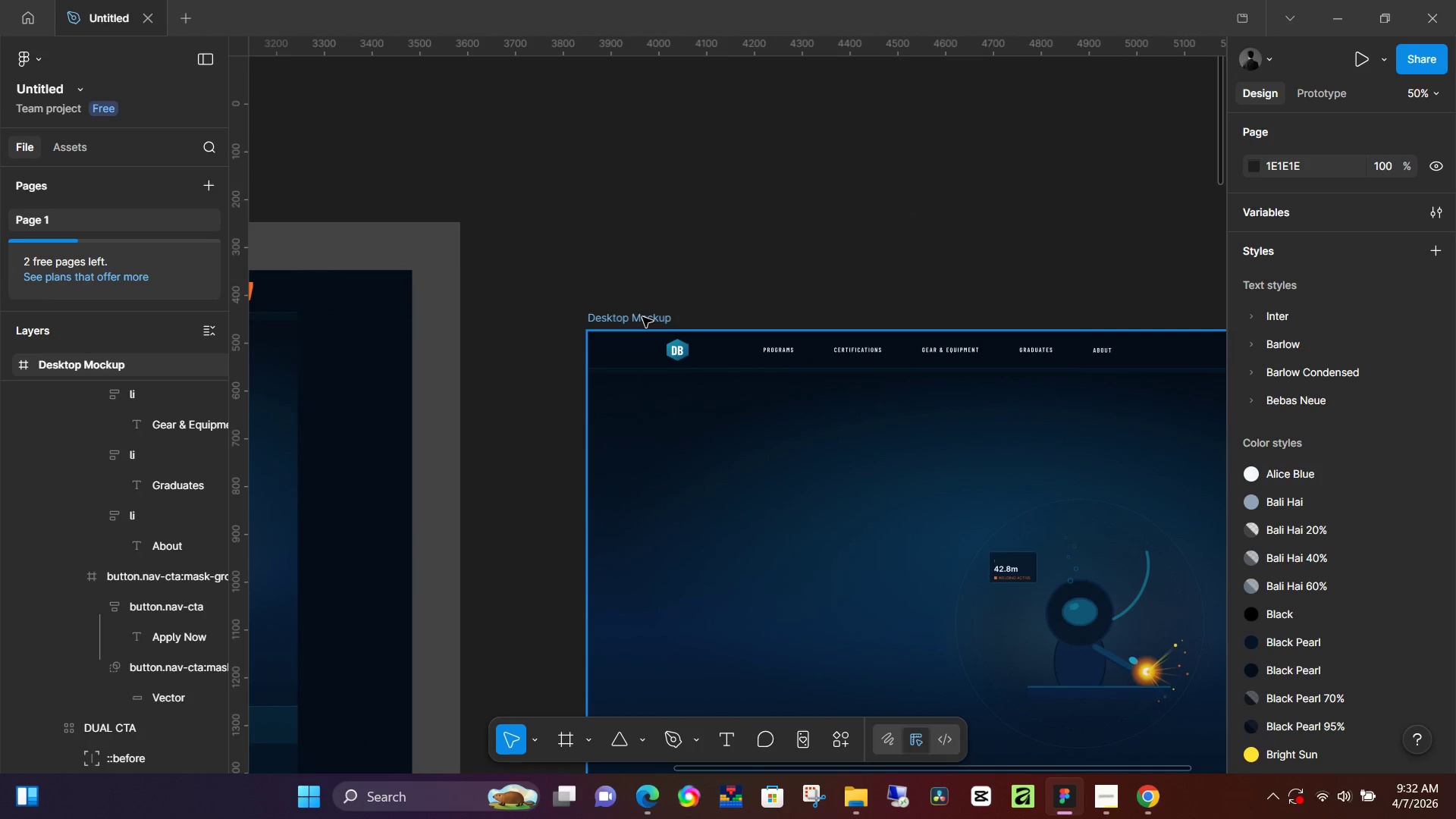 
left_click_drag(start_coordinate=[1123, 190], to_coordinate=[704, 215])
 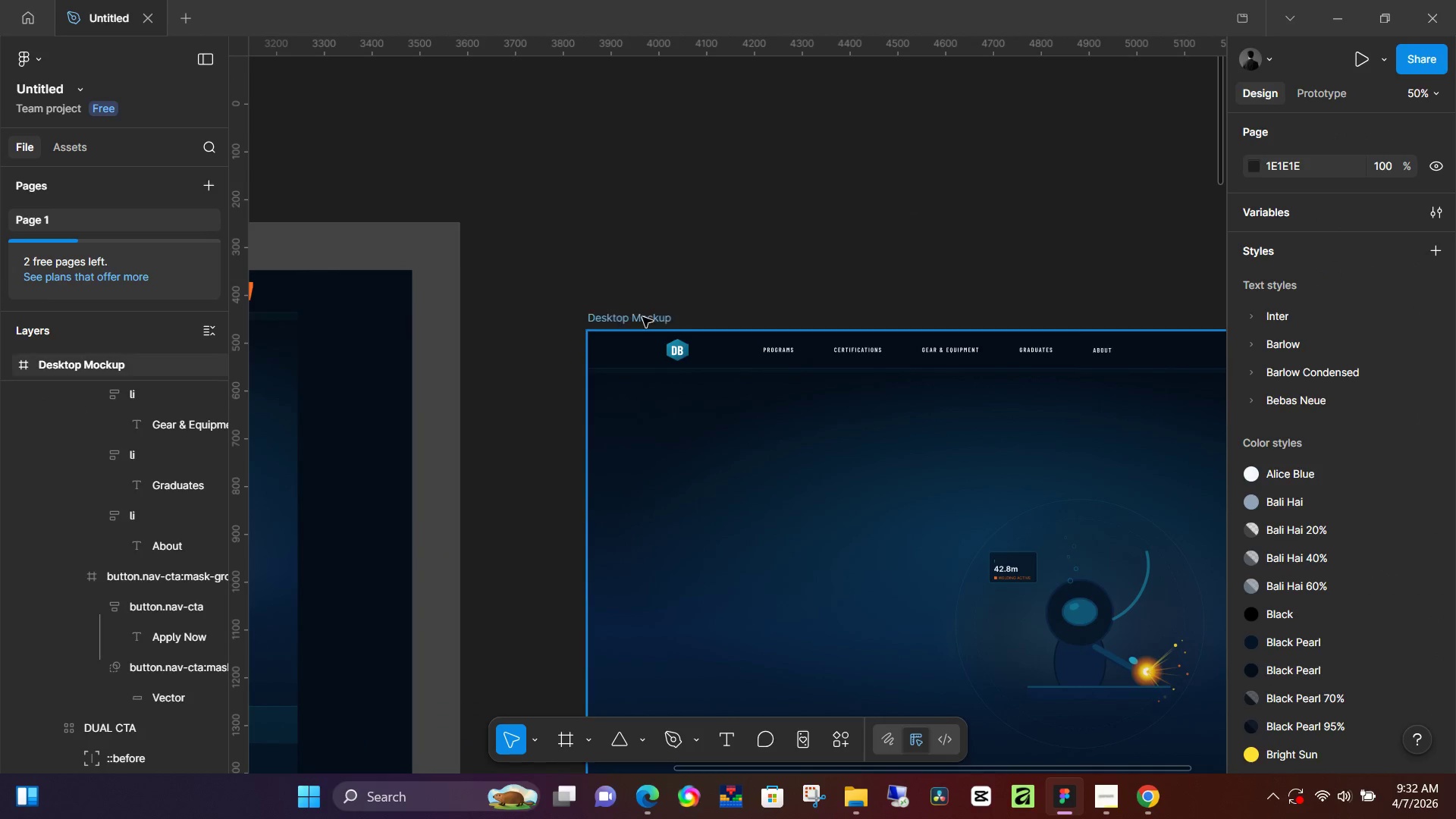 
left_click([642, 317])
 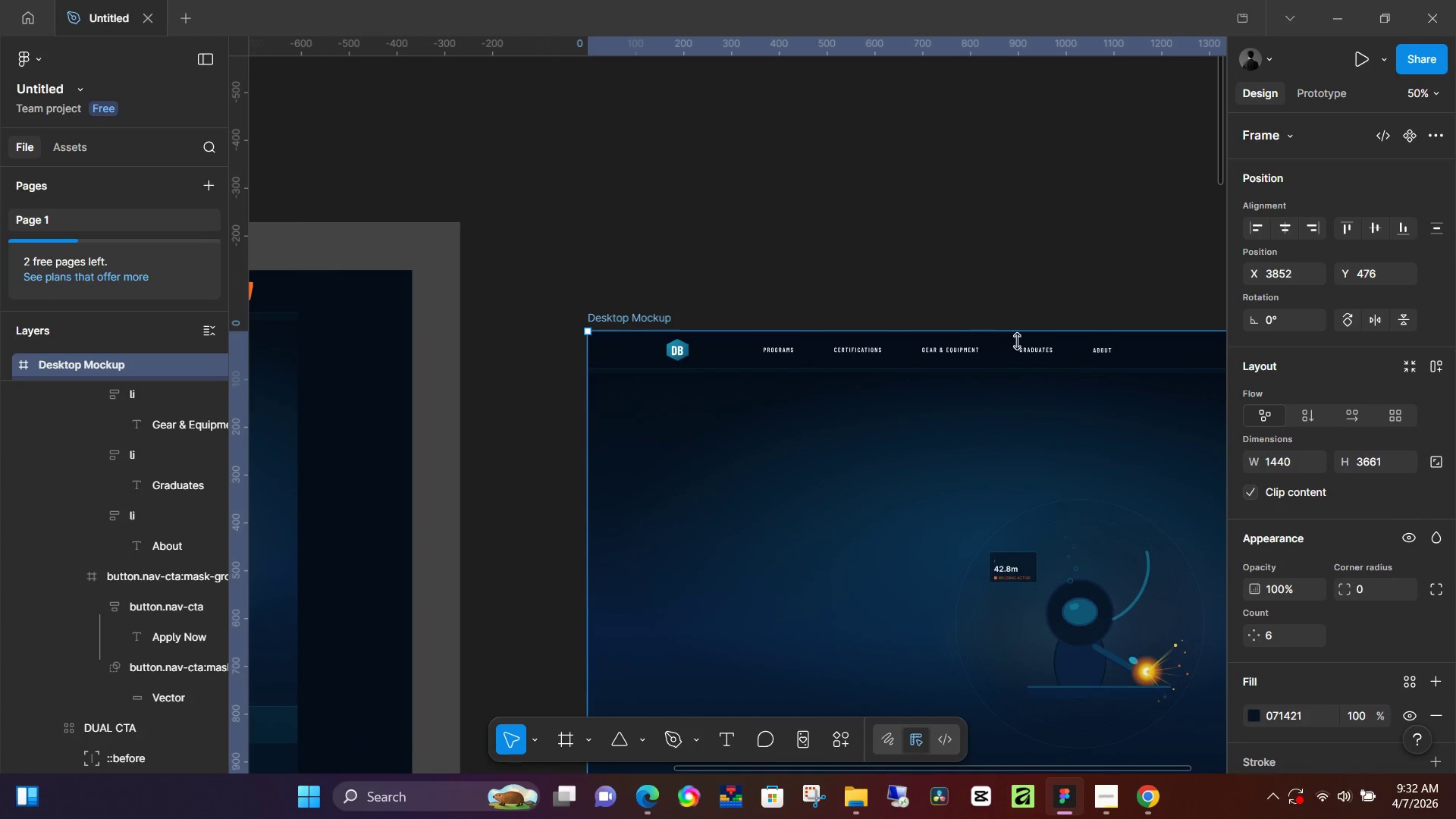 
double_click([1059, 348])
 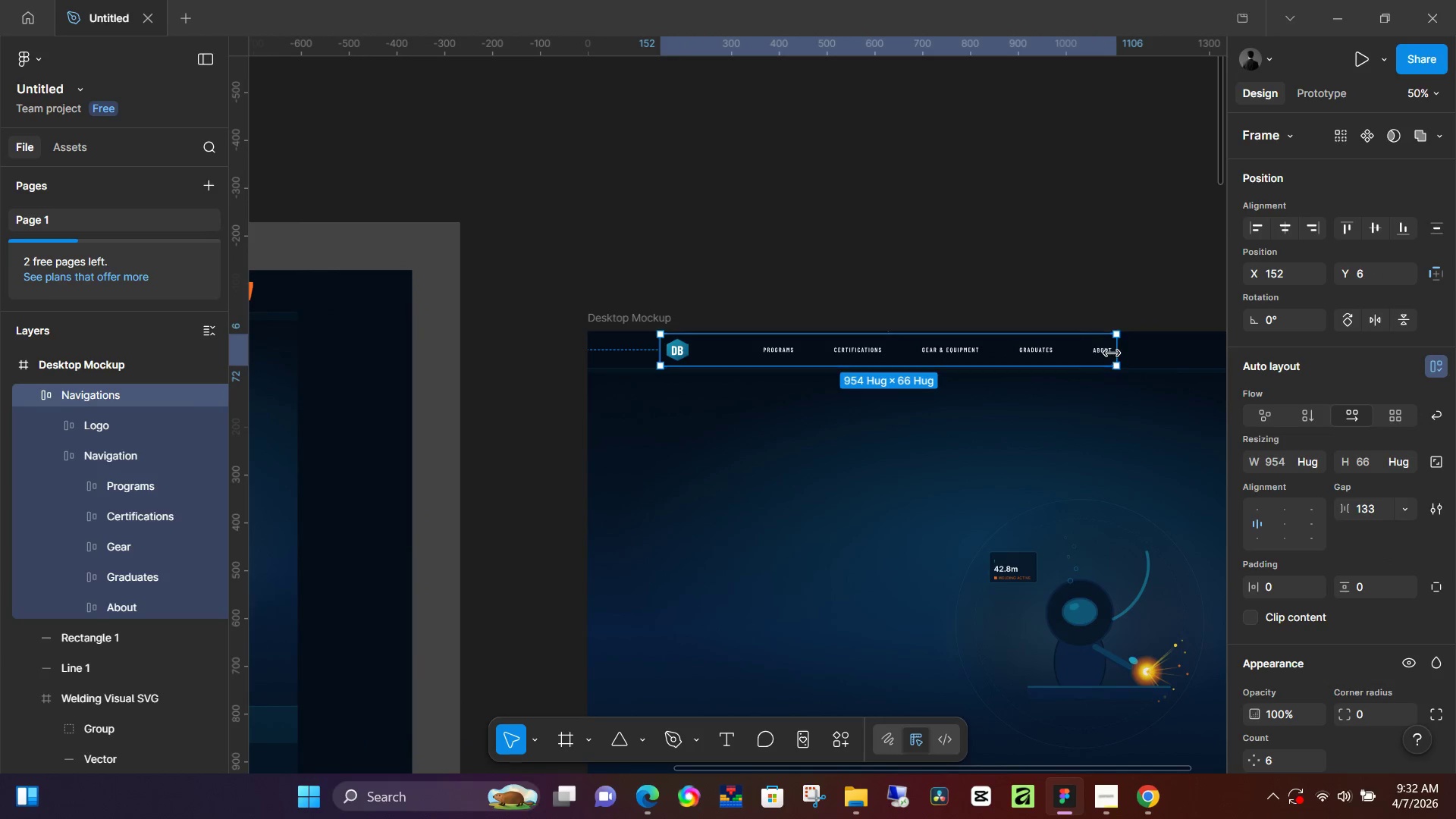 
double_click([1112, 353])
 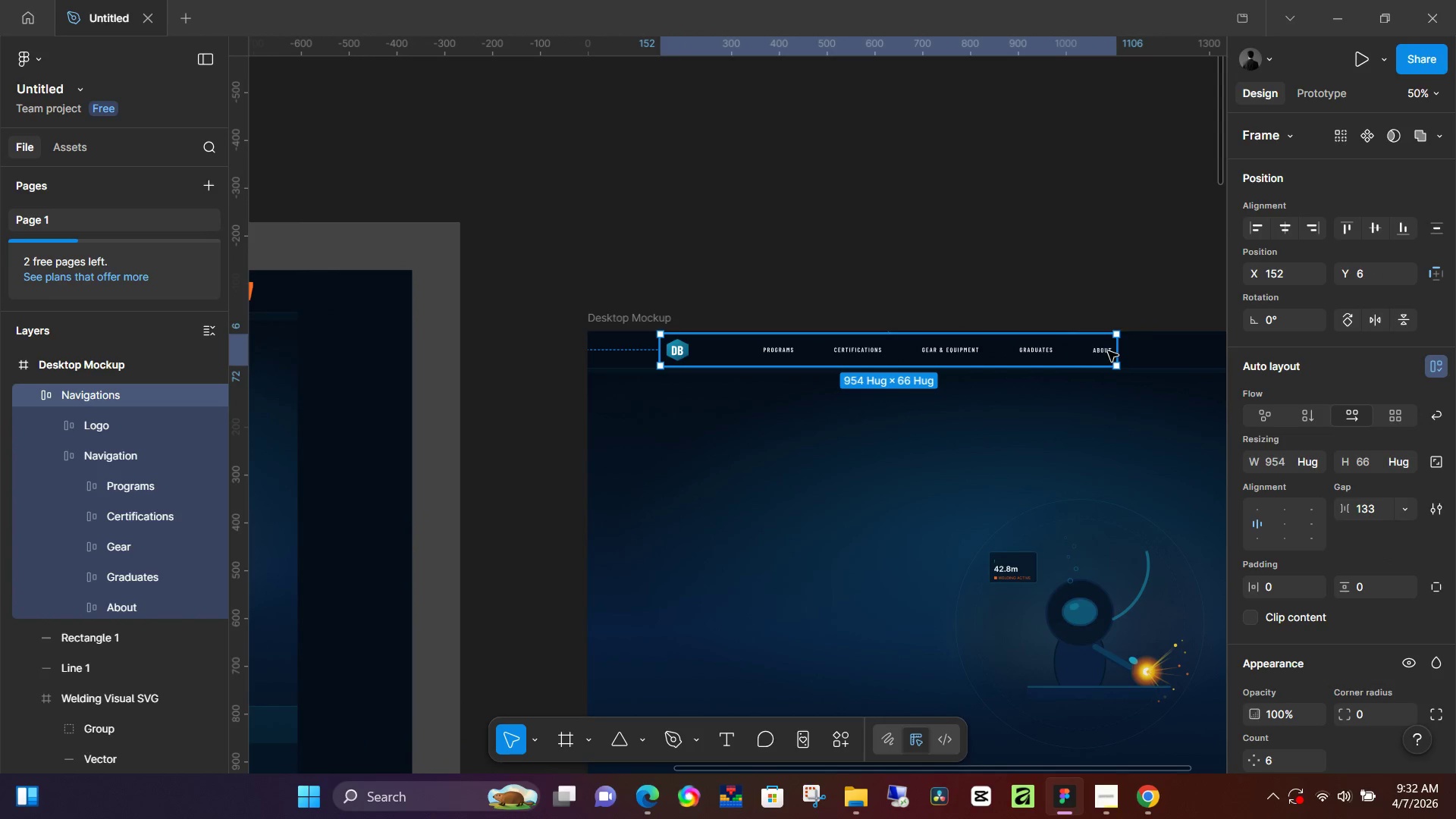 
double_click([1108, 351])
 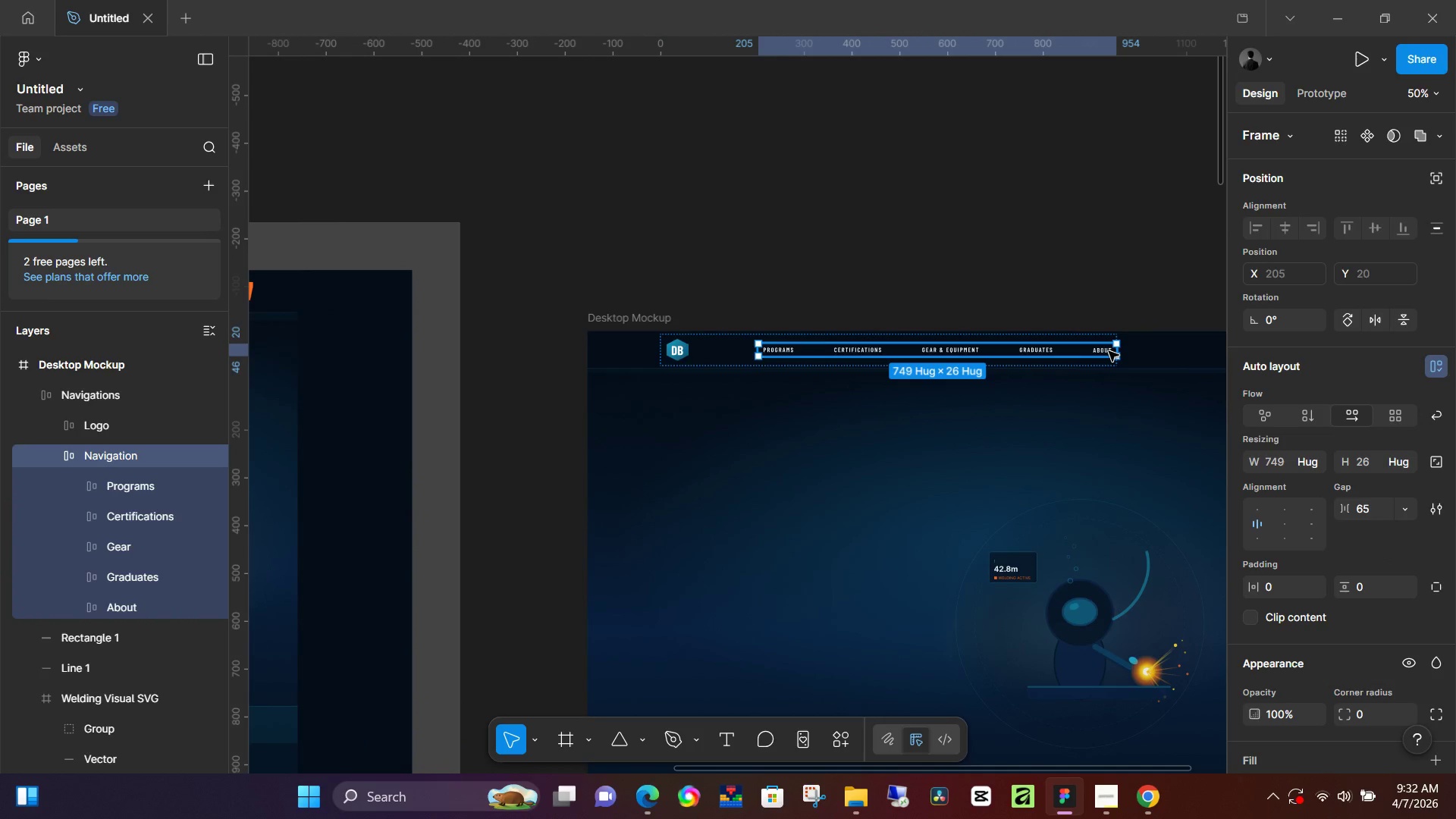 
double_click([1109, 351])
 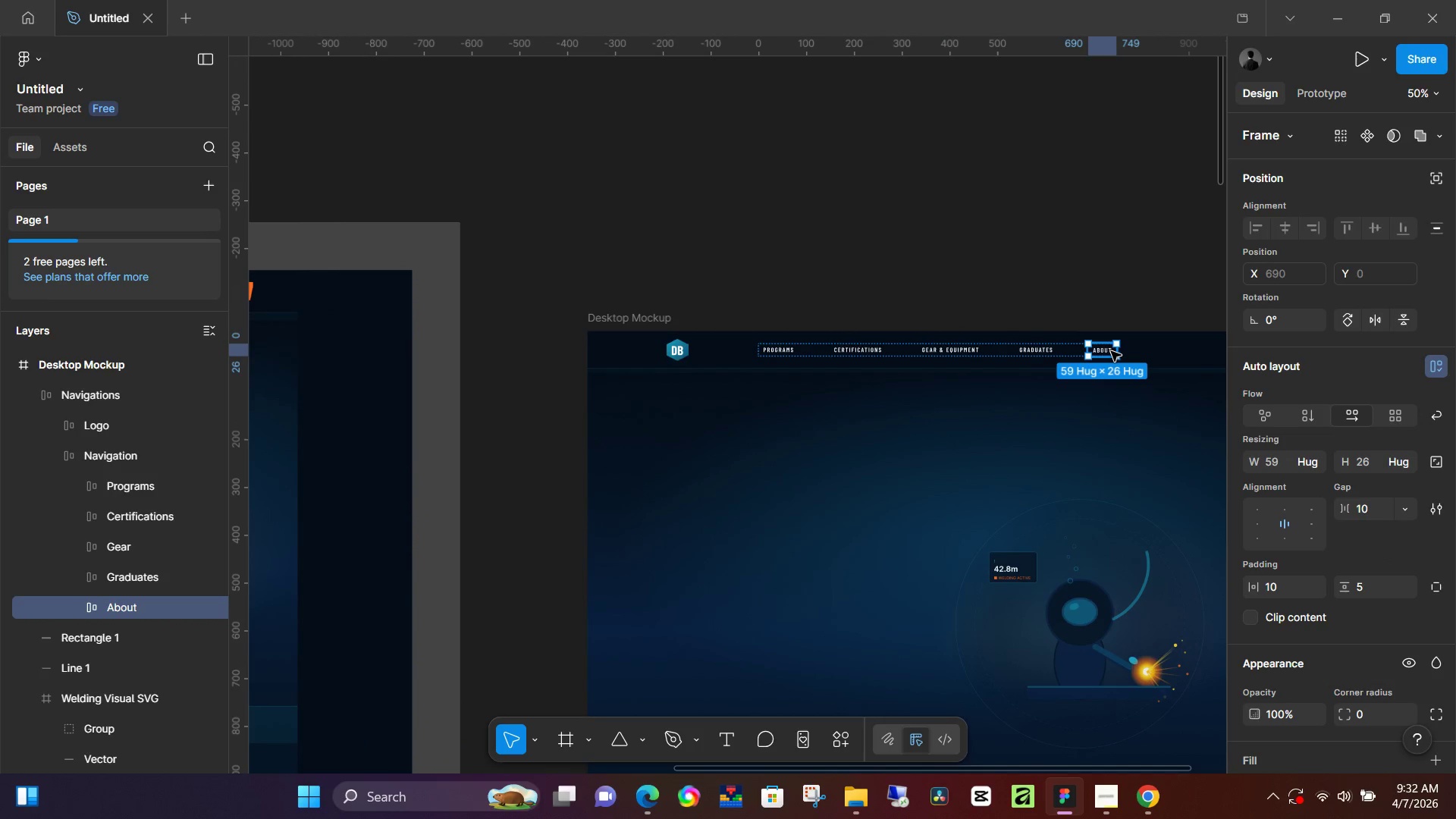 
double_click([1111, 351])
 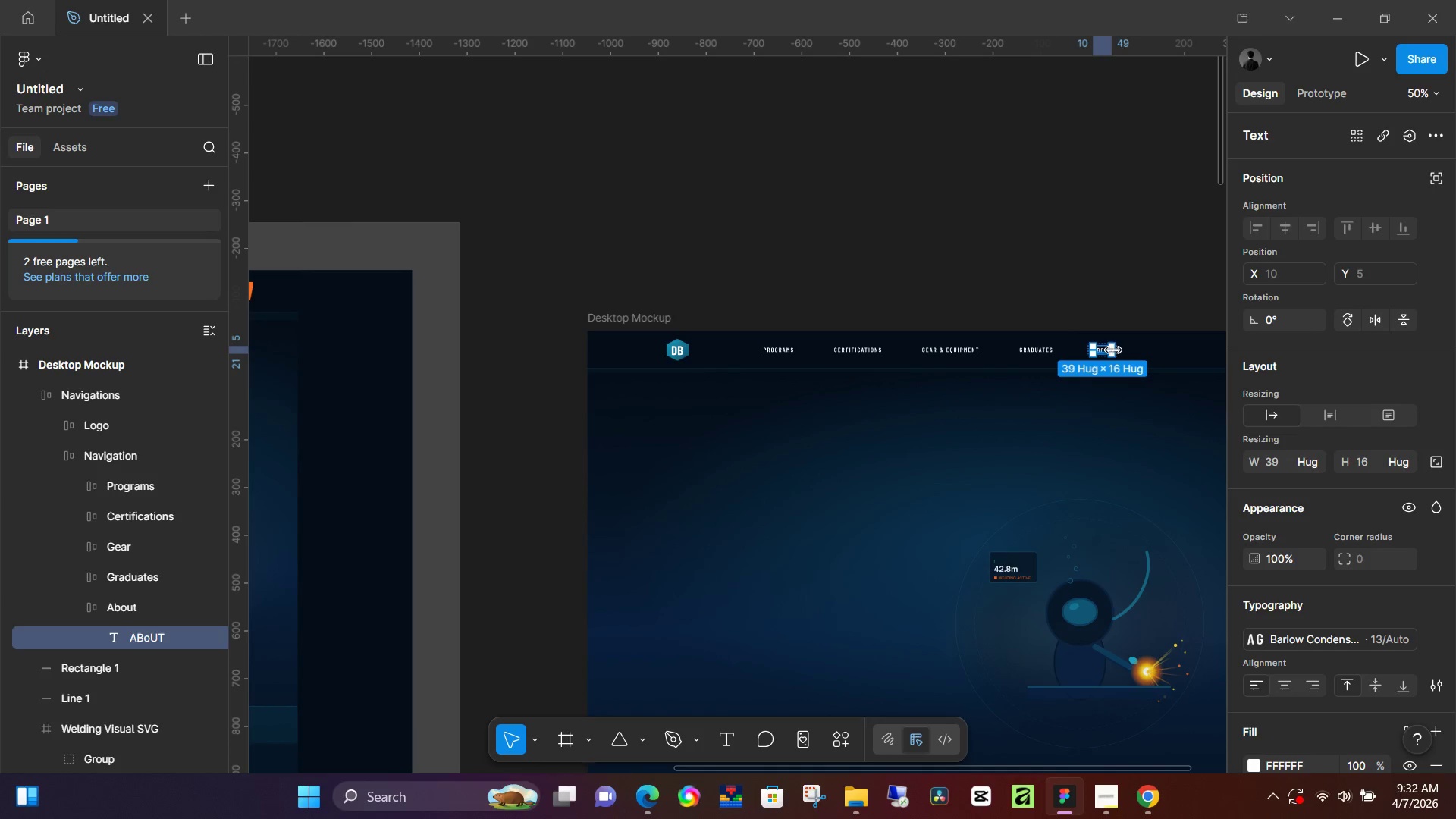 
key(Control+ControlLeft)
 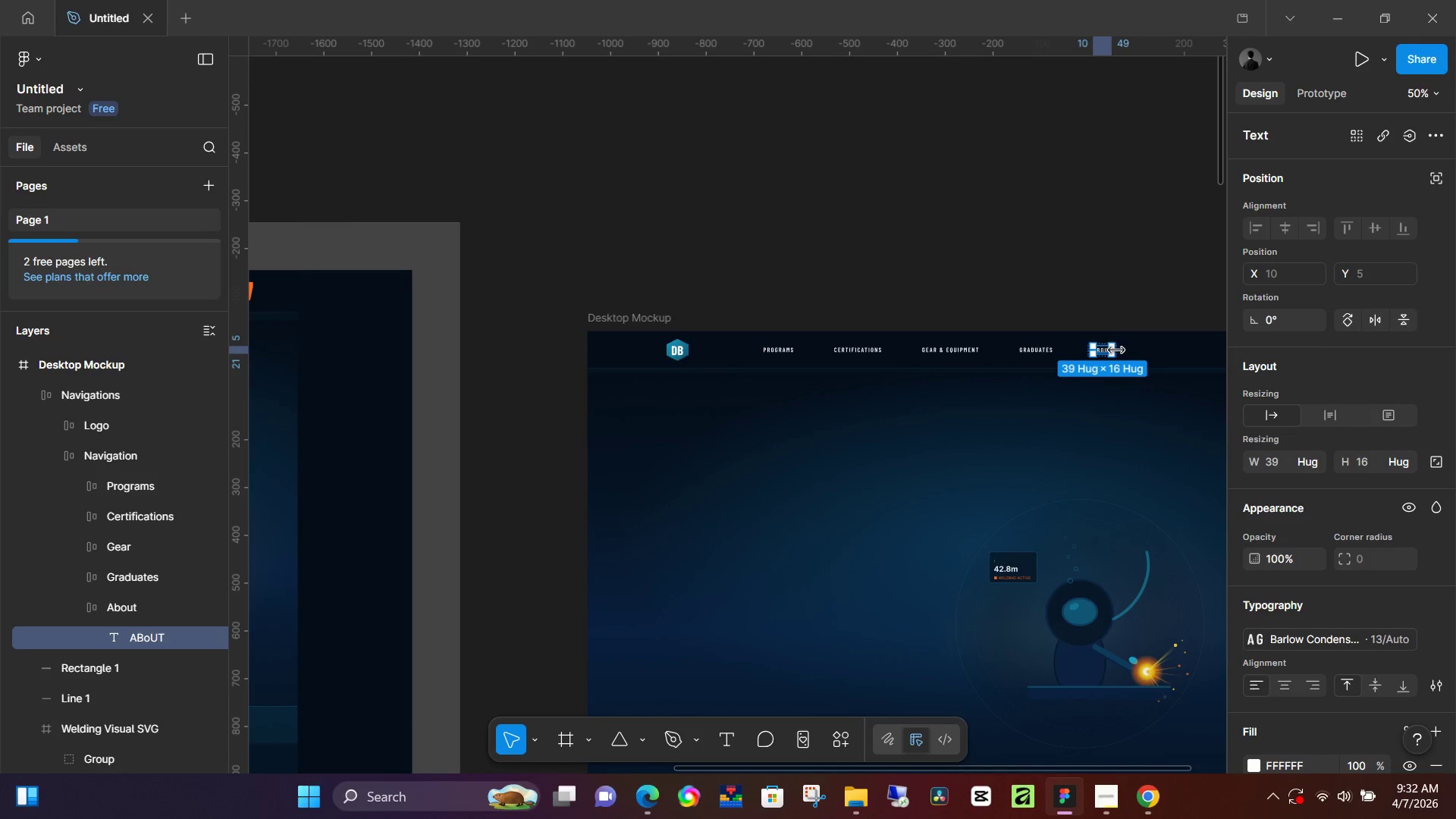 
hold_key(key=ControlLeft, duration=0.83)
 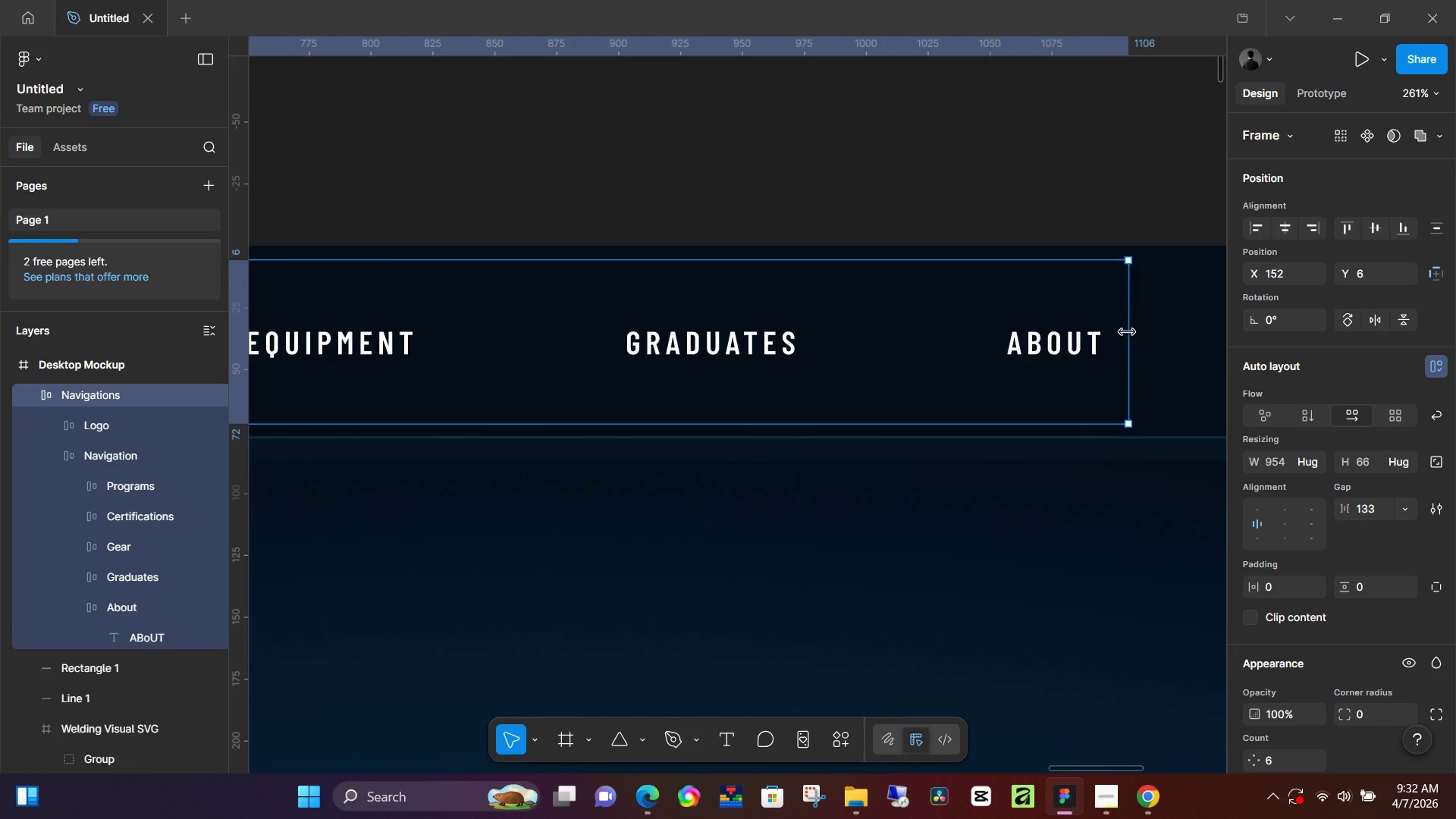 
left_click([1122, 259])
 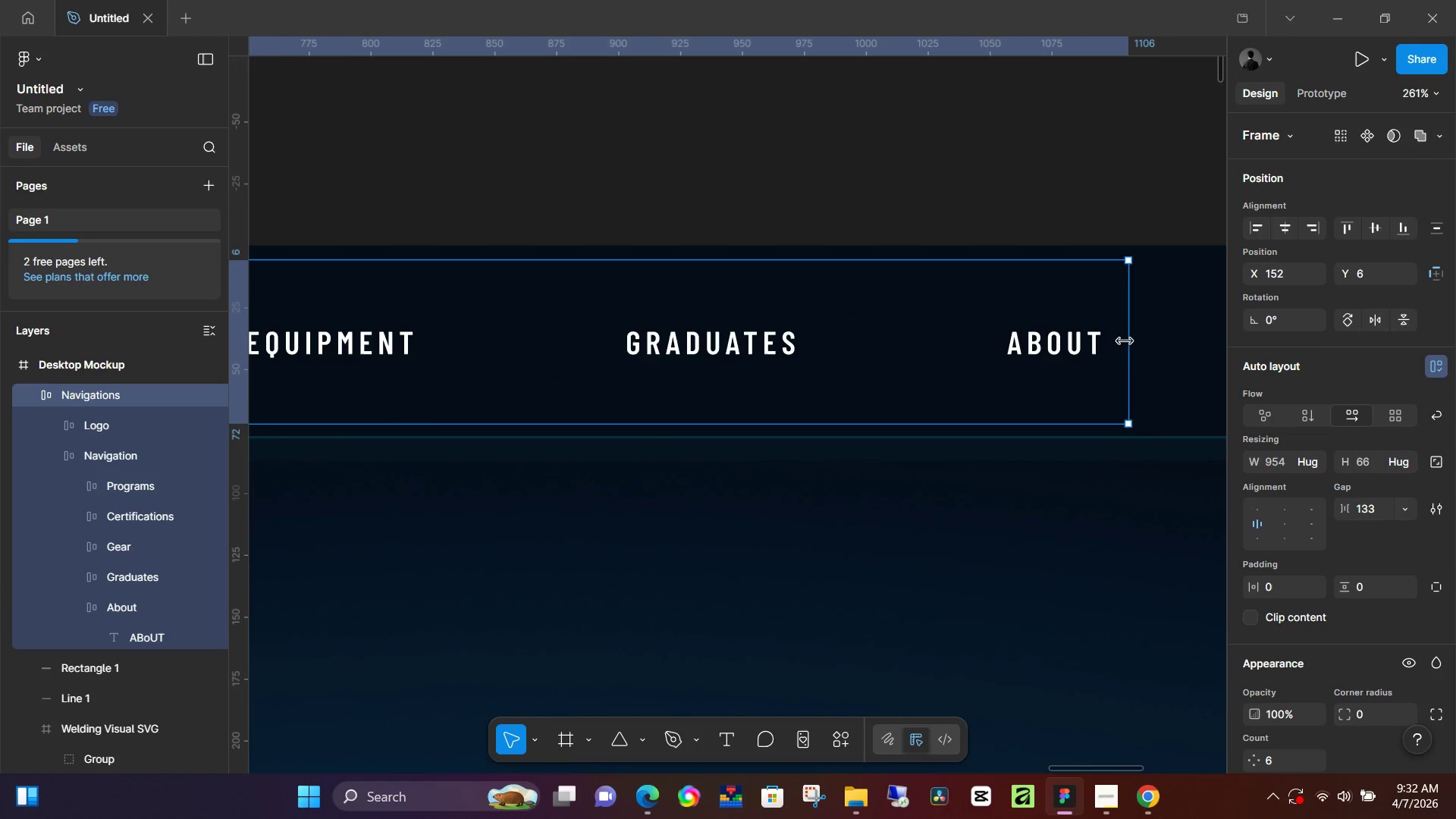 
scroll: coordinate [1115, 351], scroll_direction: up, amount: 14.0
 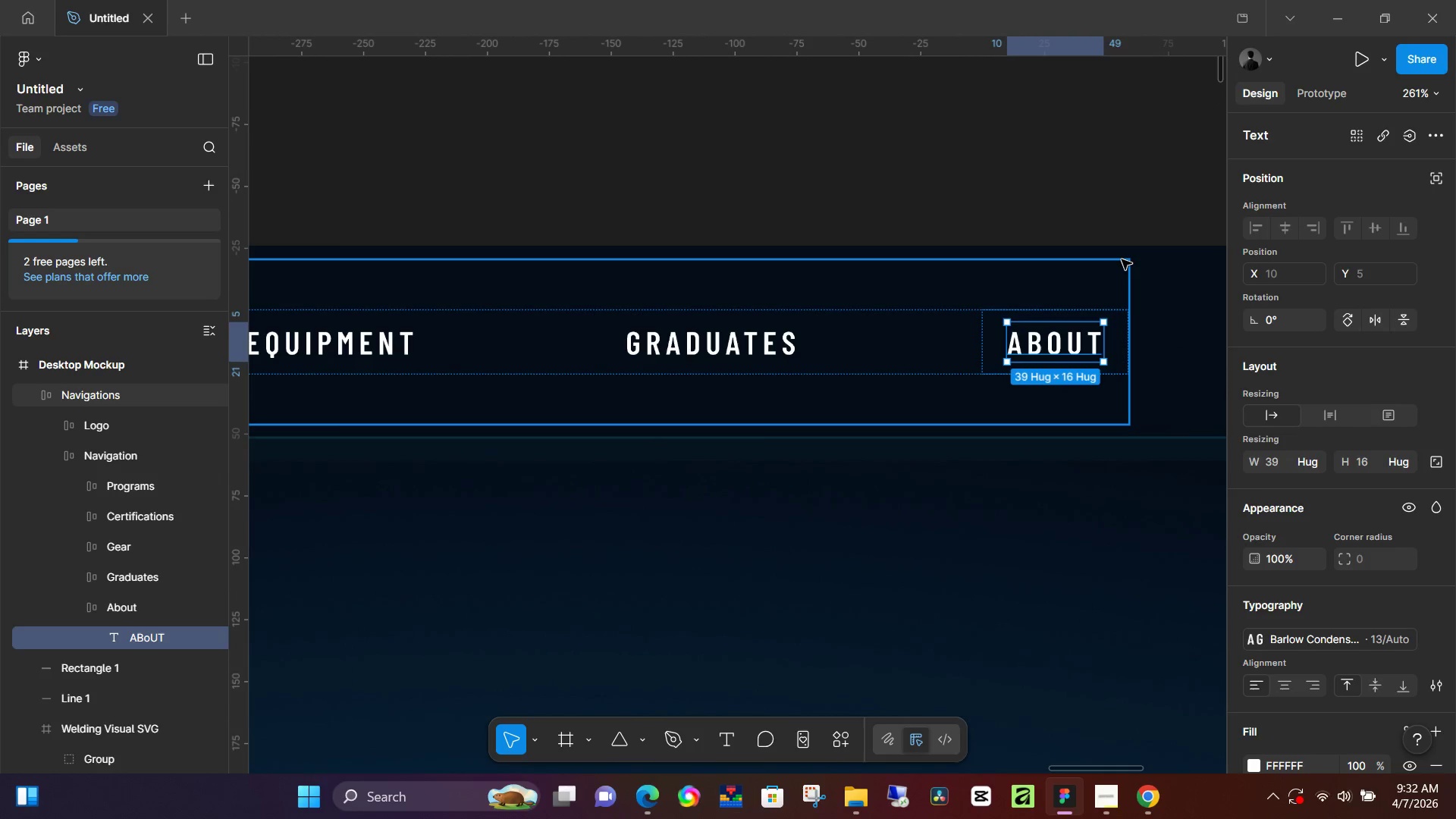 
left_click([1125, 341])
 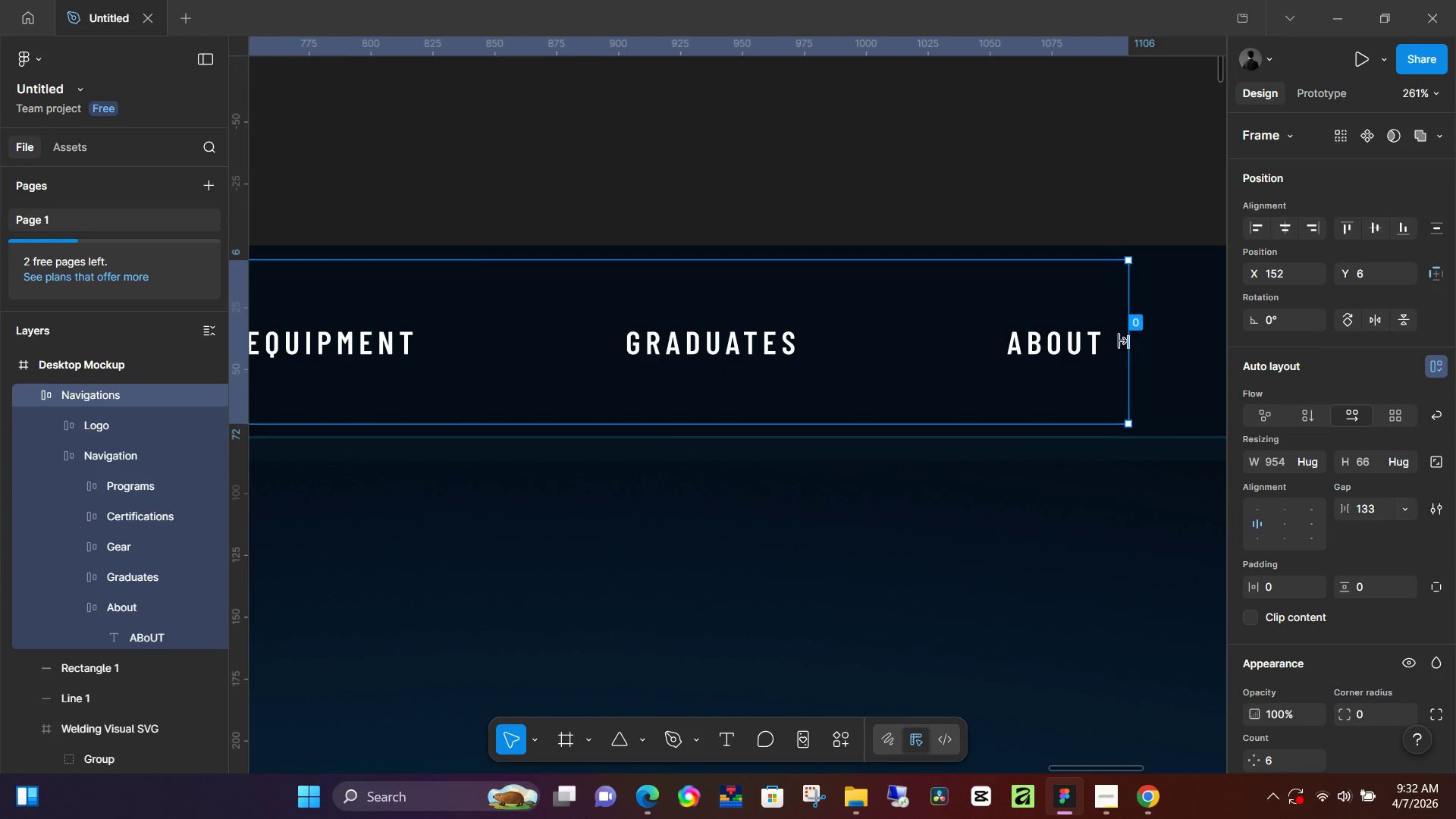 
double_click([1119, 341])
 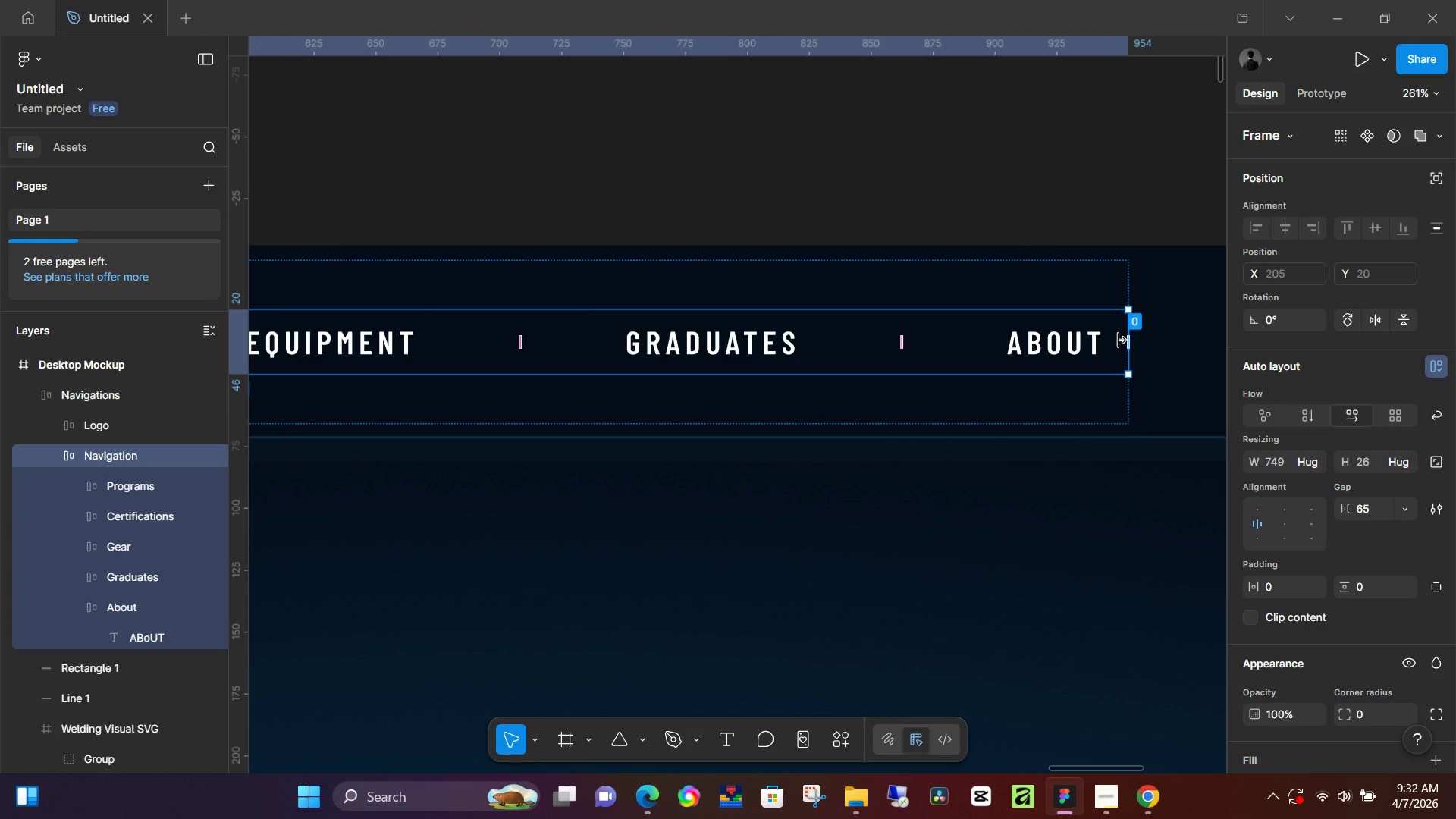 
key(Control+V)
 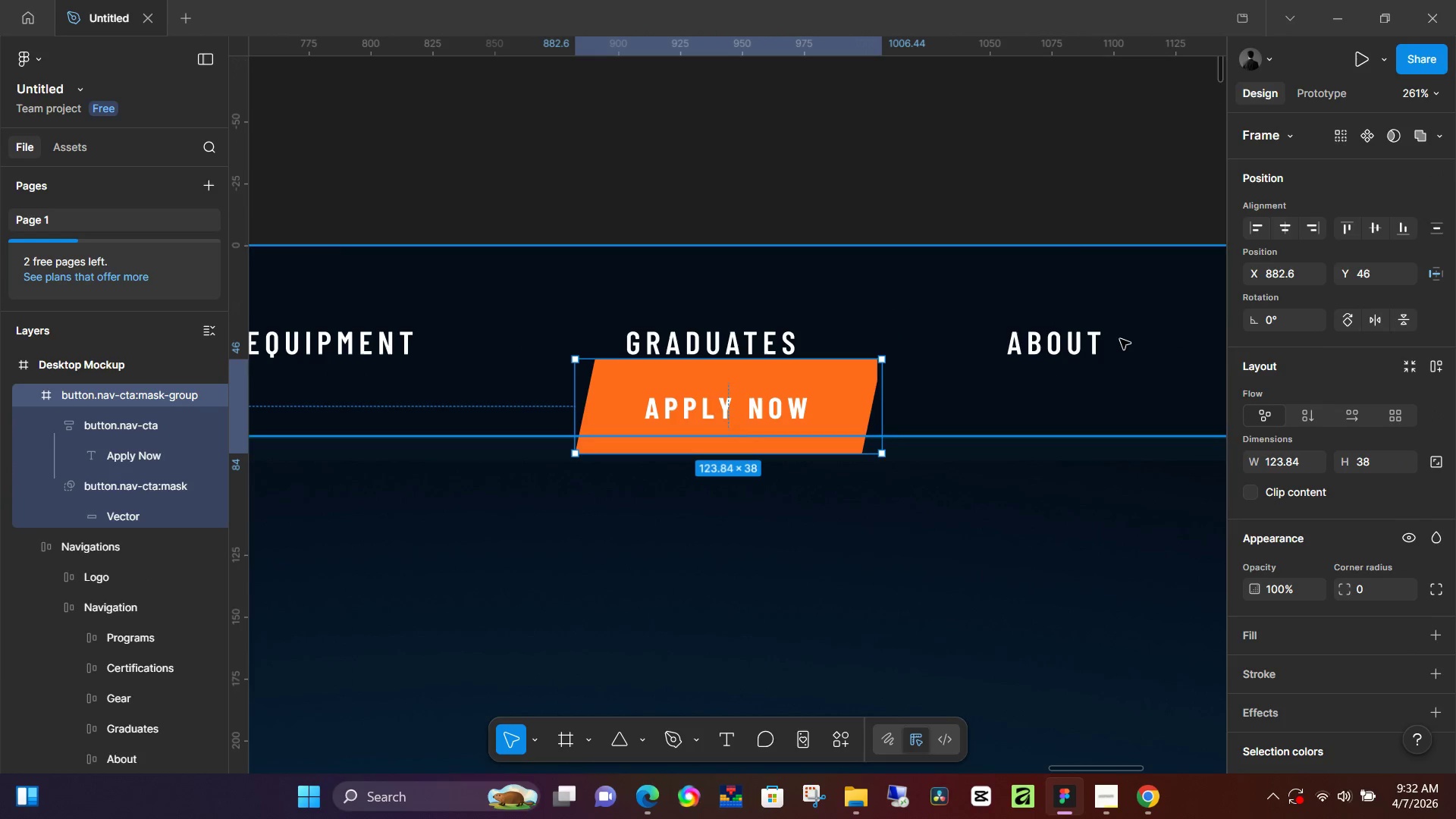 
key(Control+Z)
 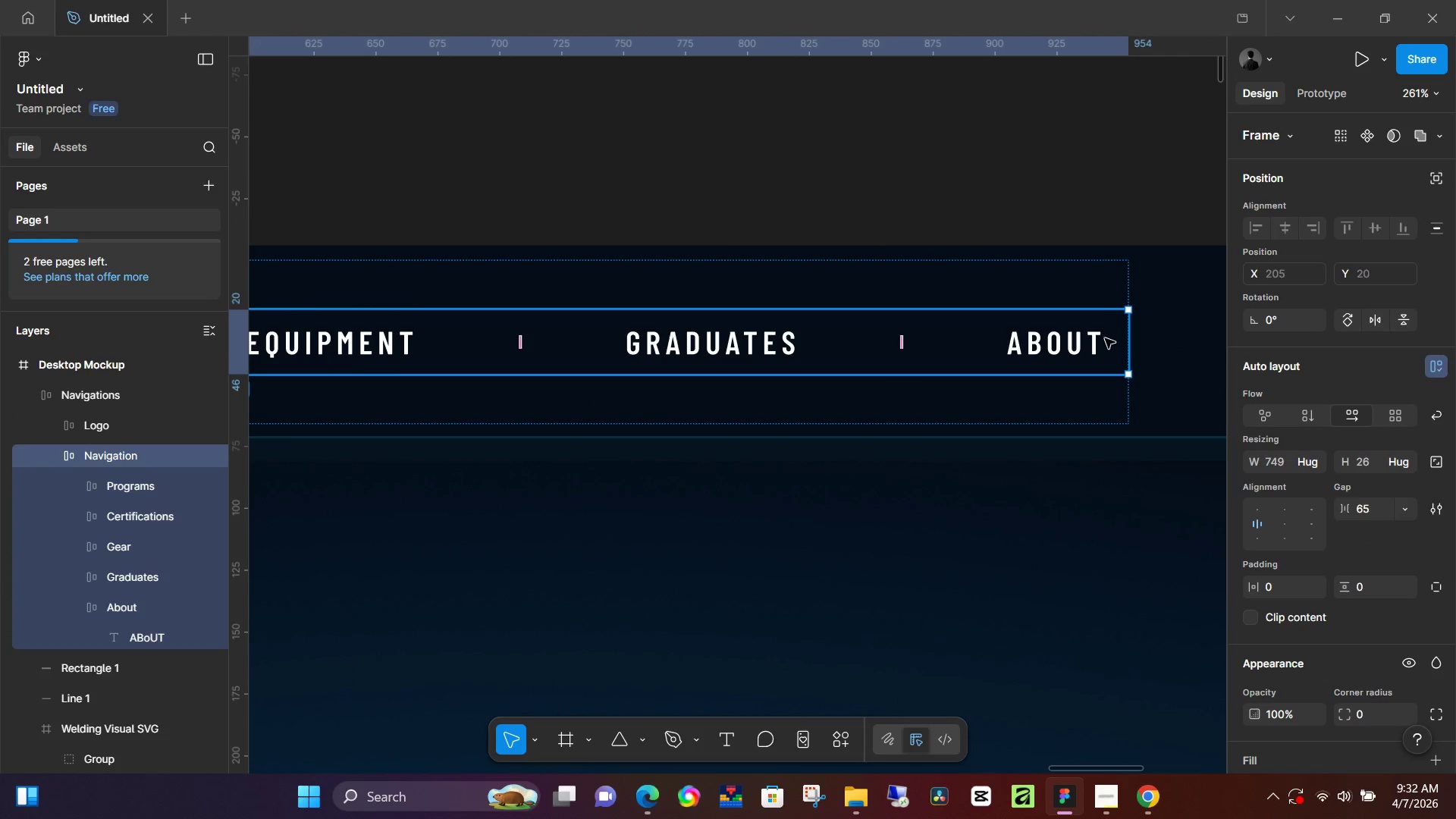 
double_click([1105, 338])
 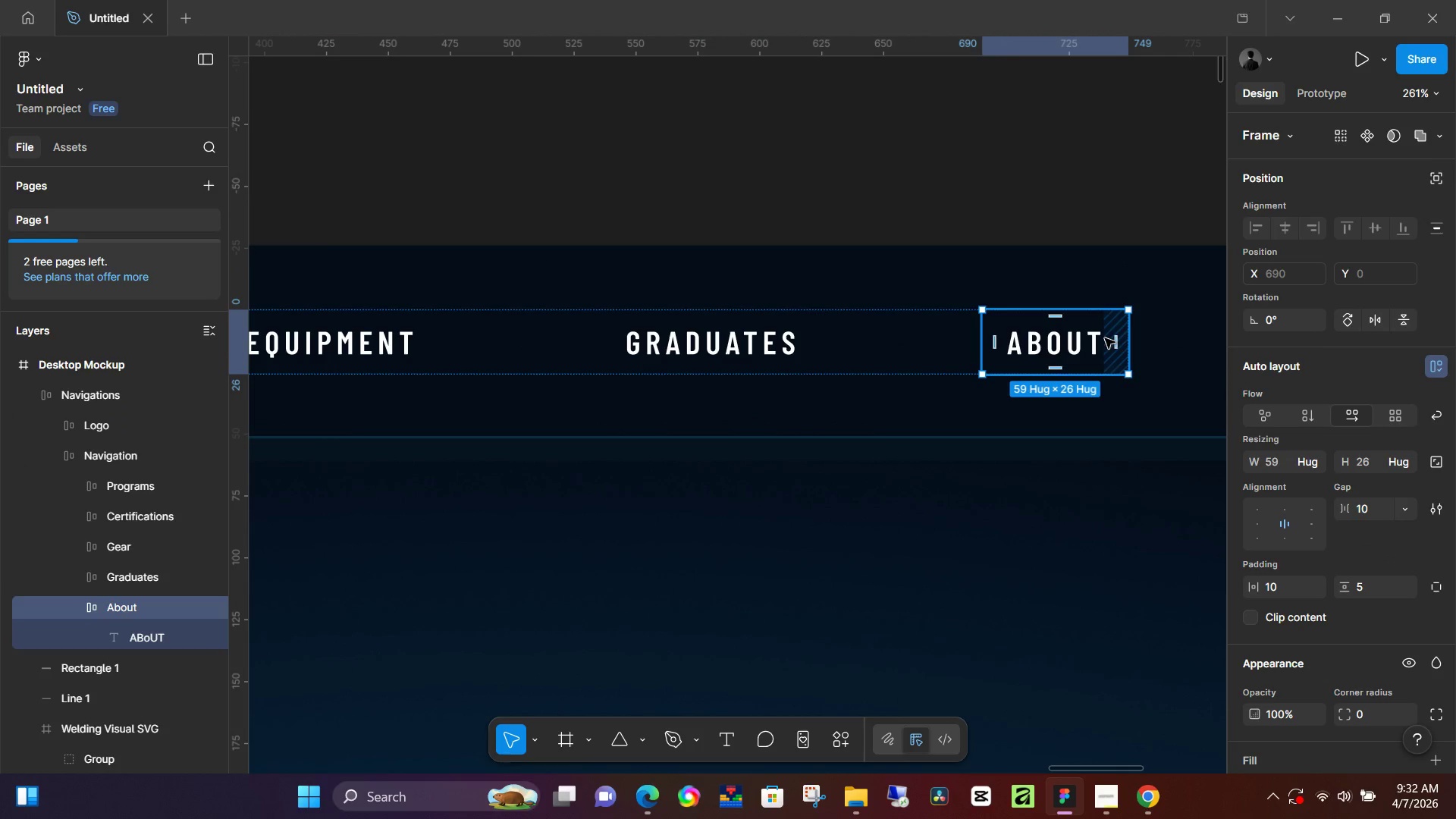 
key(Control+V)
 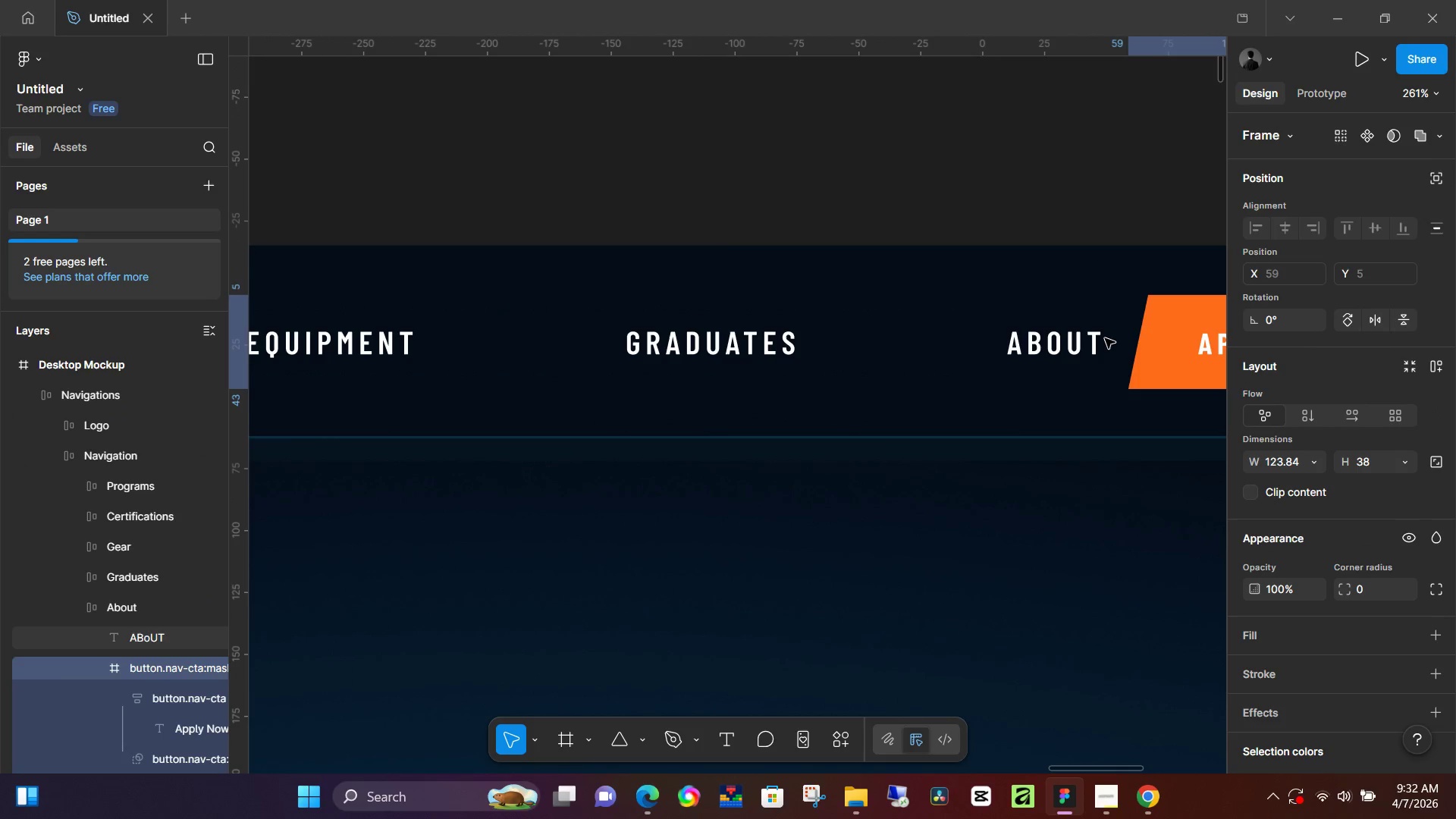 
hold_key(key=ControlLeft, duration=0.69)
 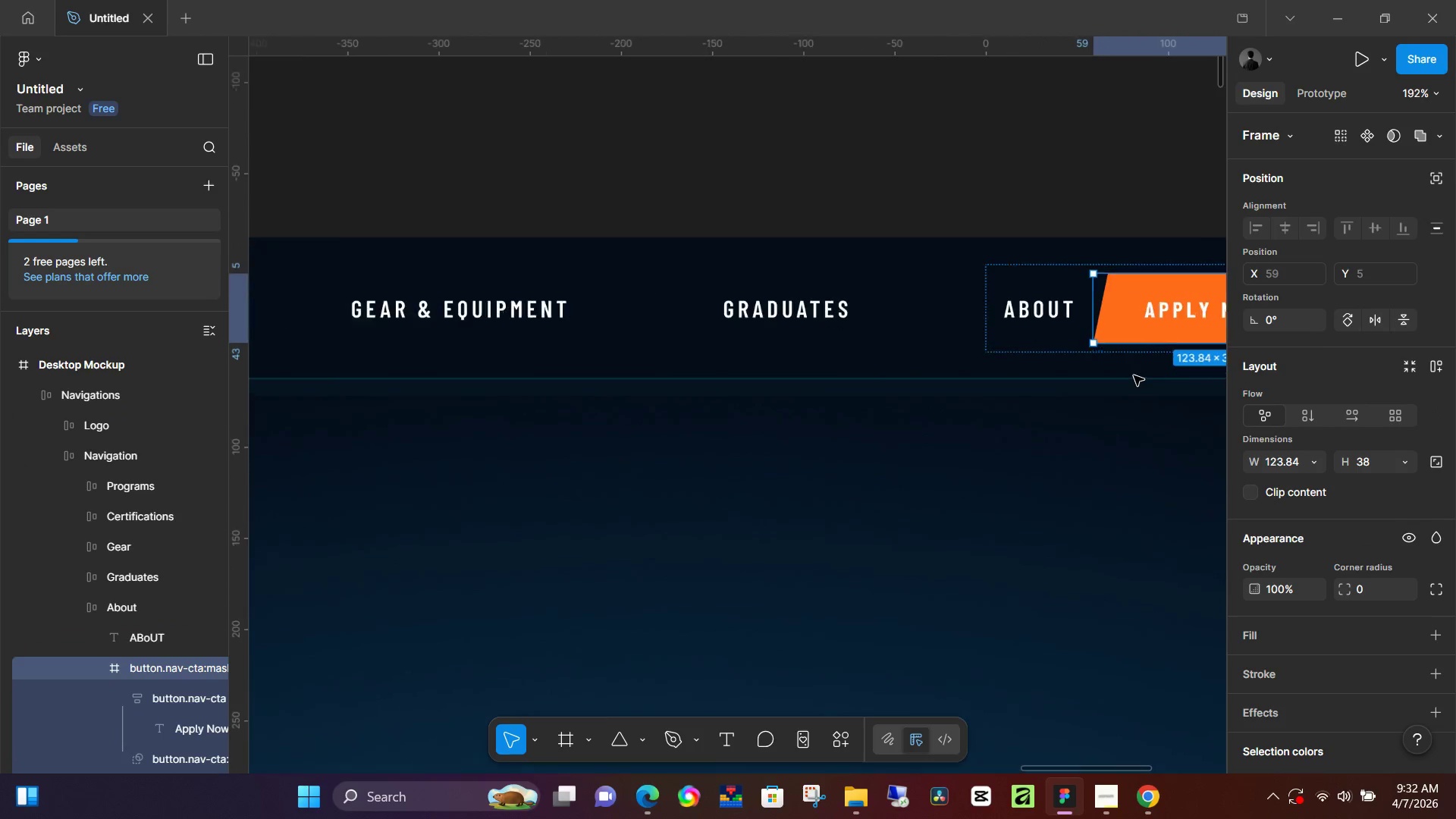 
hold_key(key=ControlLeft, duration=1.3)
 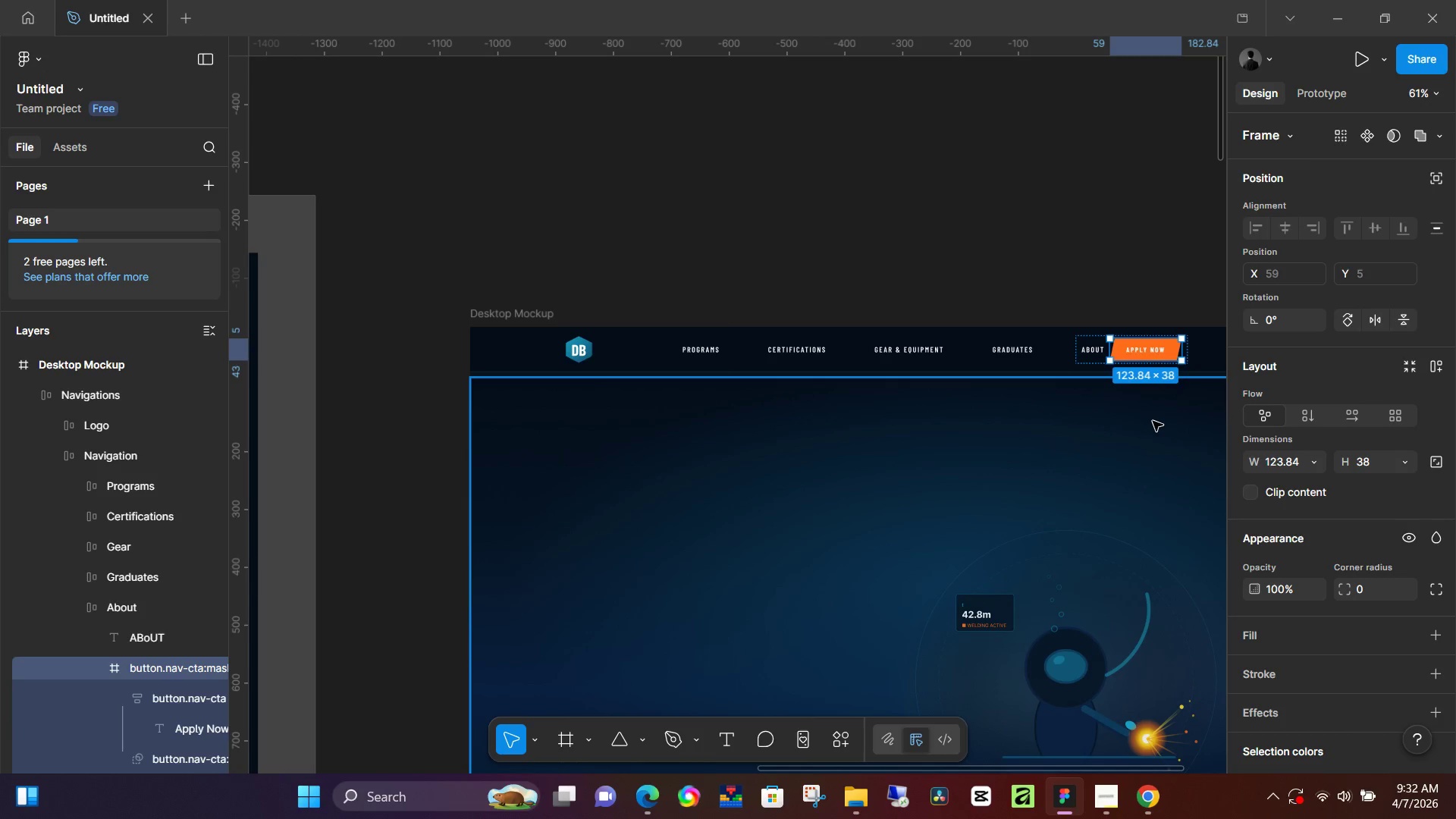 
scroll: coordinate [1111, 363], scroll_direction: down, amount: 18.0
 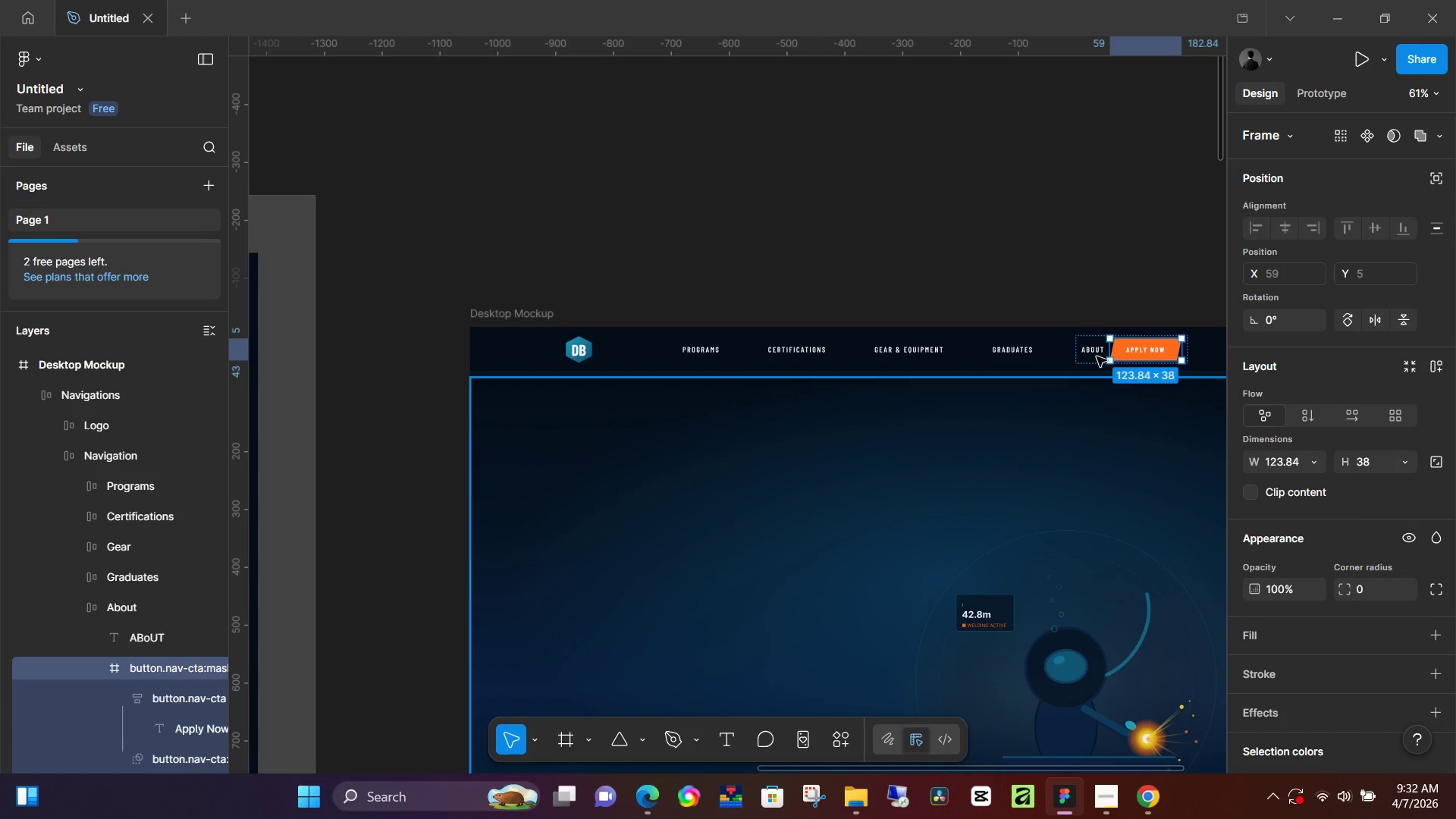 
hold_key(key=Space, duration=0.44)
 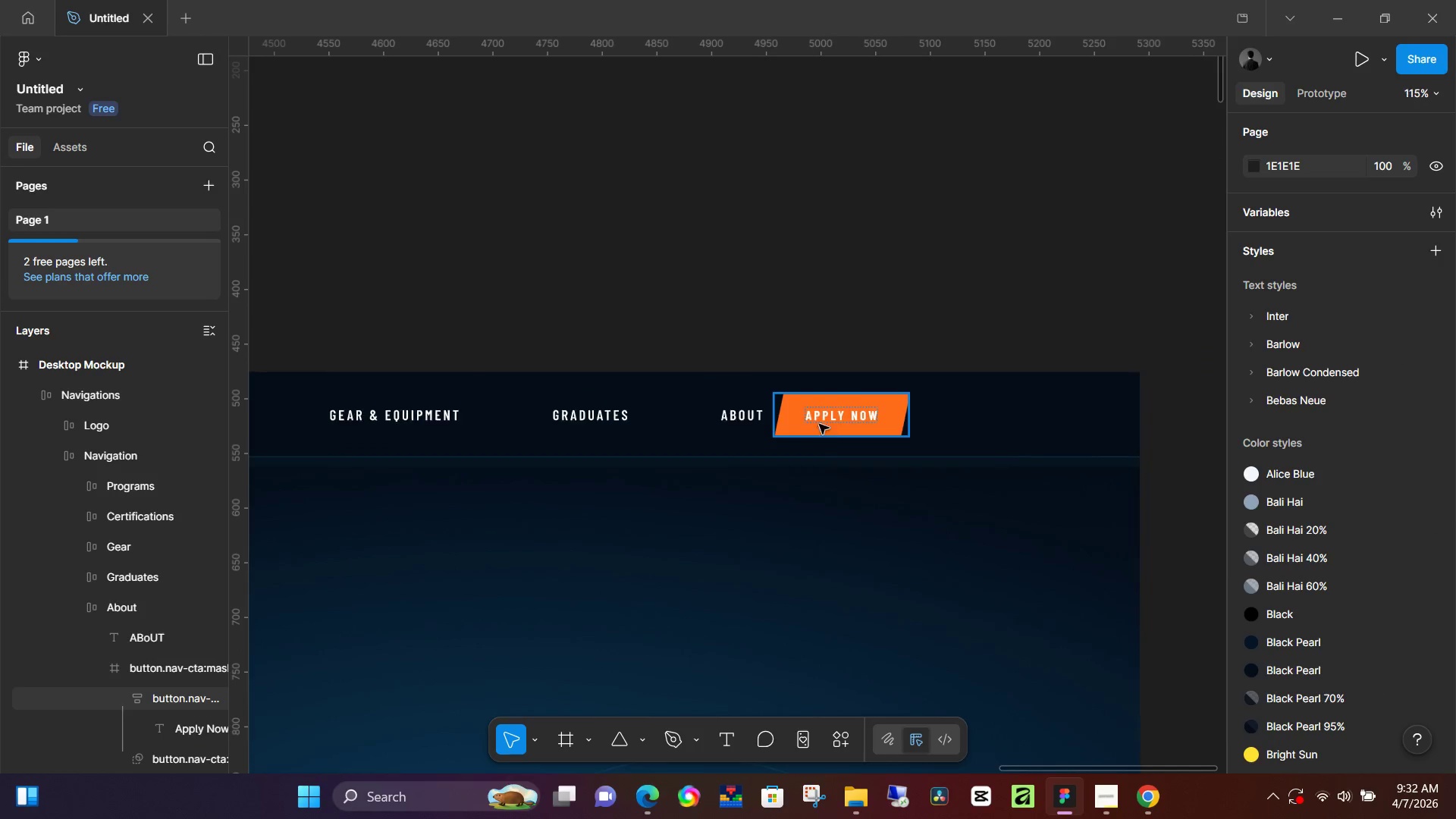 
left_click_drag(start_coordinate=[1172, 435], to_coordinate=[854, 513])
 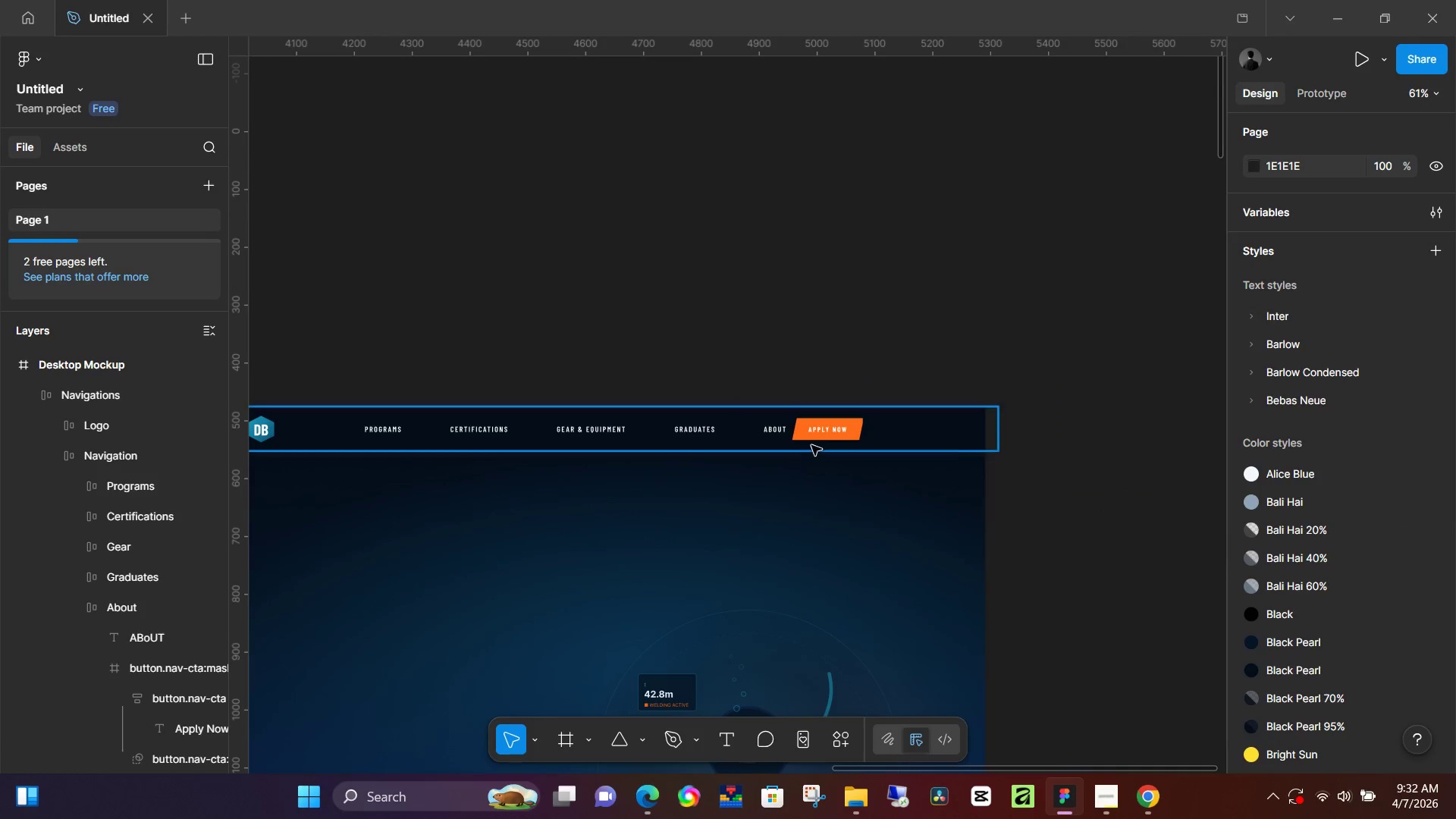 
hold_key(key=ControlLeft, duration=1.11)
 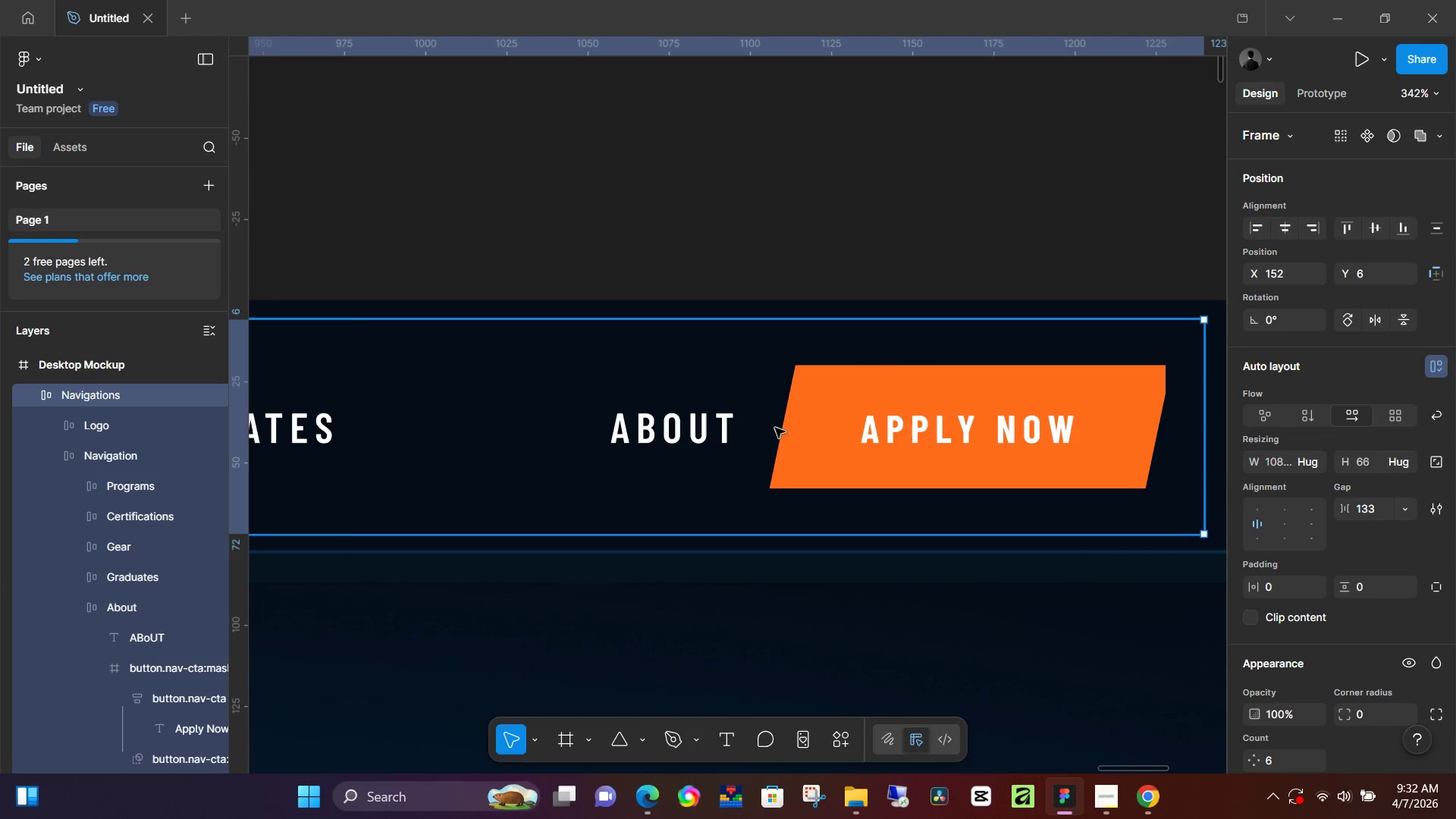 
left_click([714, 428])
 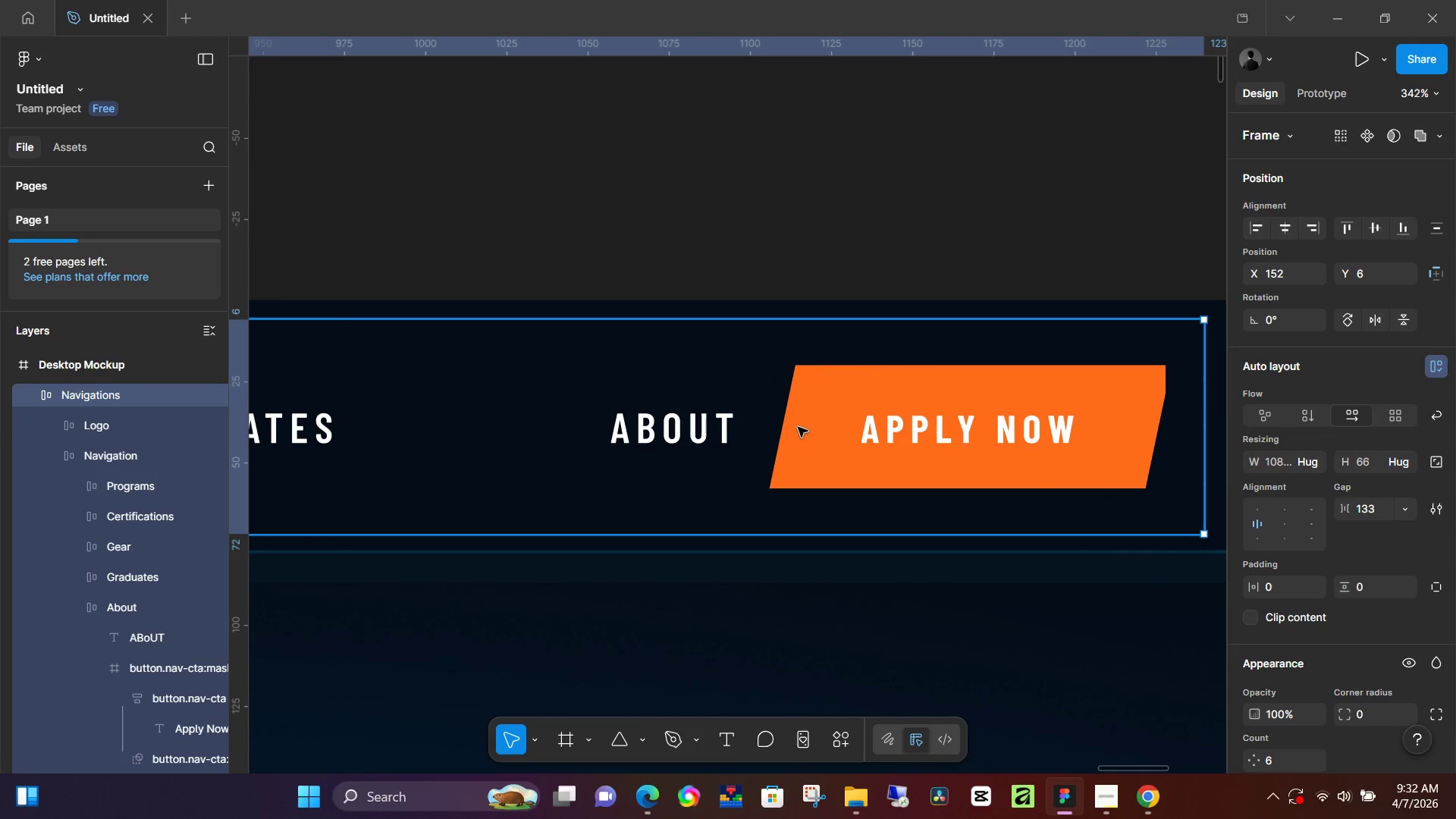 
scroll: coordinate [736, 396], scroll_direction: up, amount: 21.0
 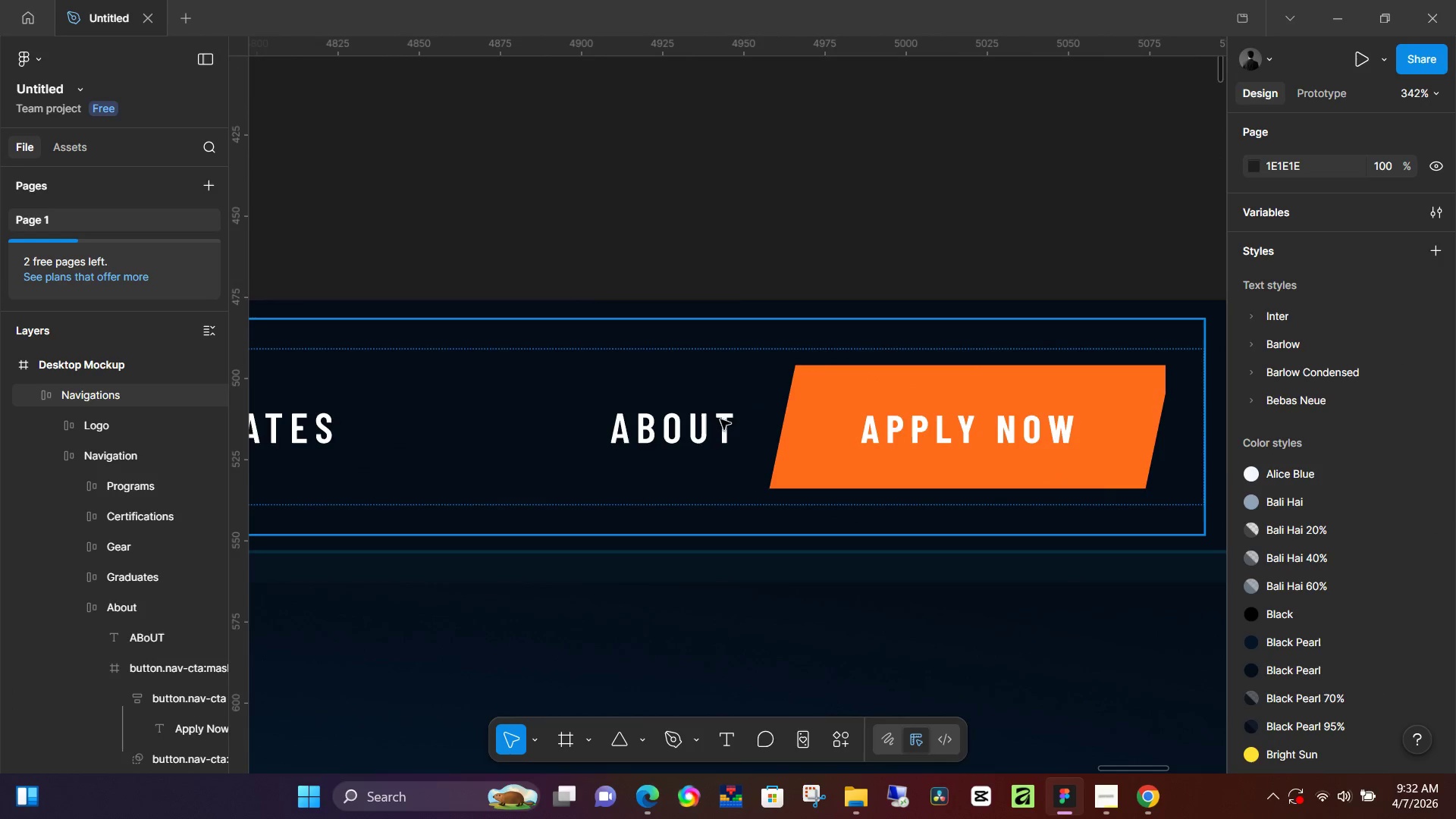 
triple_click([797, 427])
 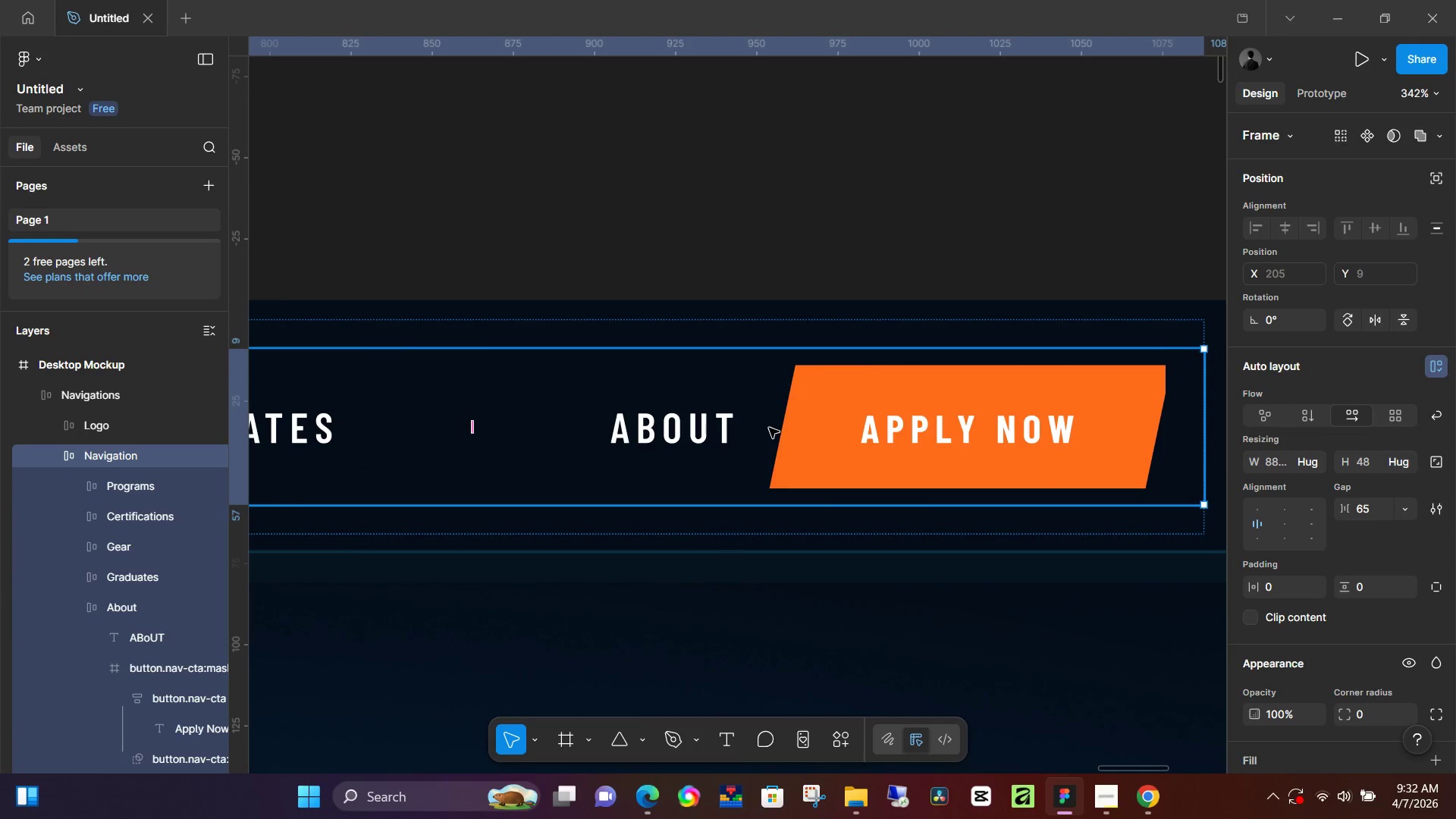 
double_click([769, 428])
 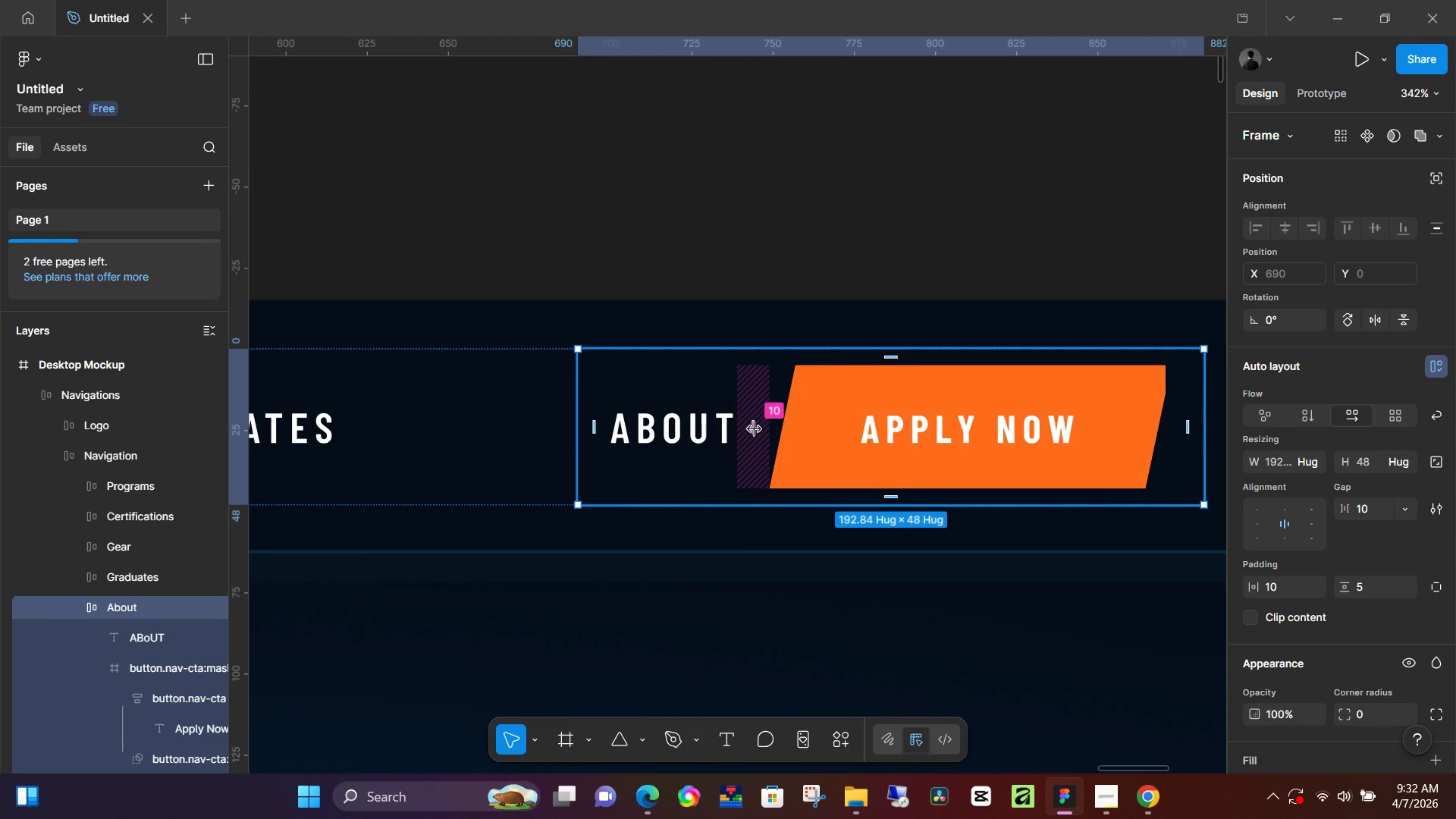 
left_click_drag(start_coordinate=[755, 429], to_coordinate=[868, 435])
 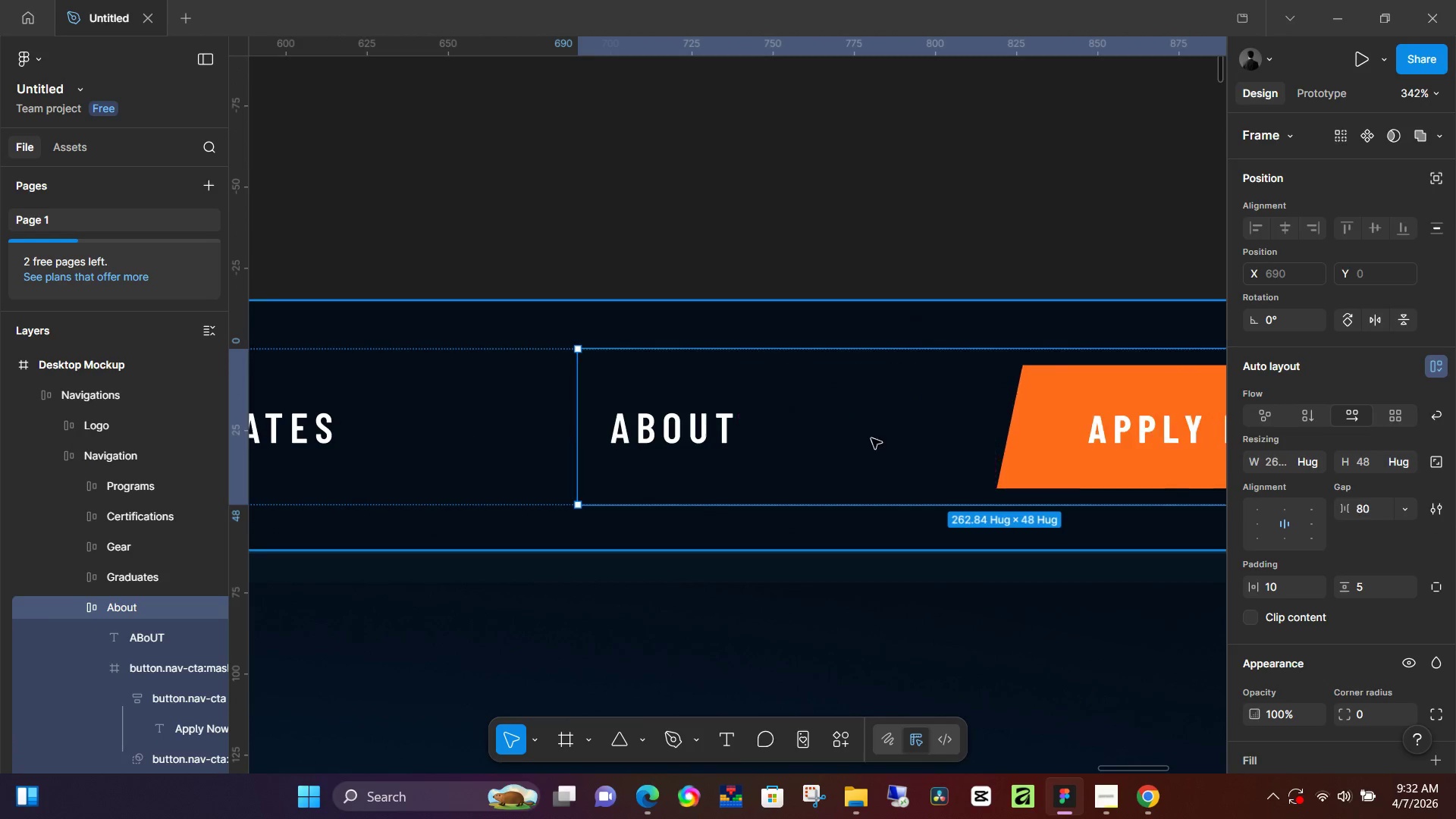 
hold_key(key=ControlLeft, duration=0.88)
scroll: coordinate [972, 485], scroll_direction: down, amount: 13.0
 